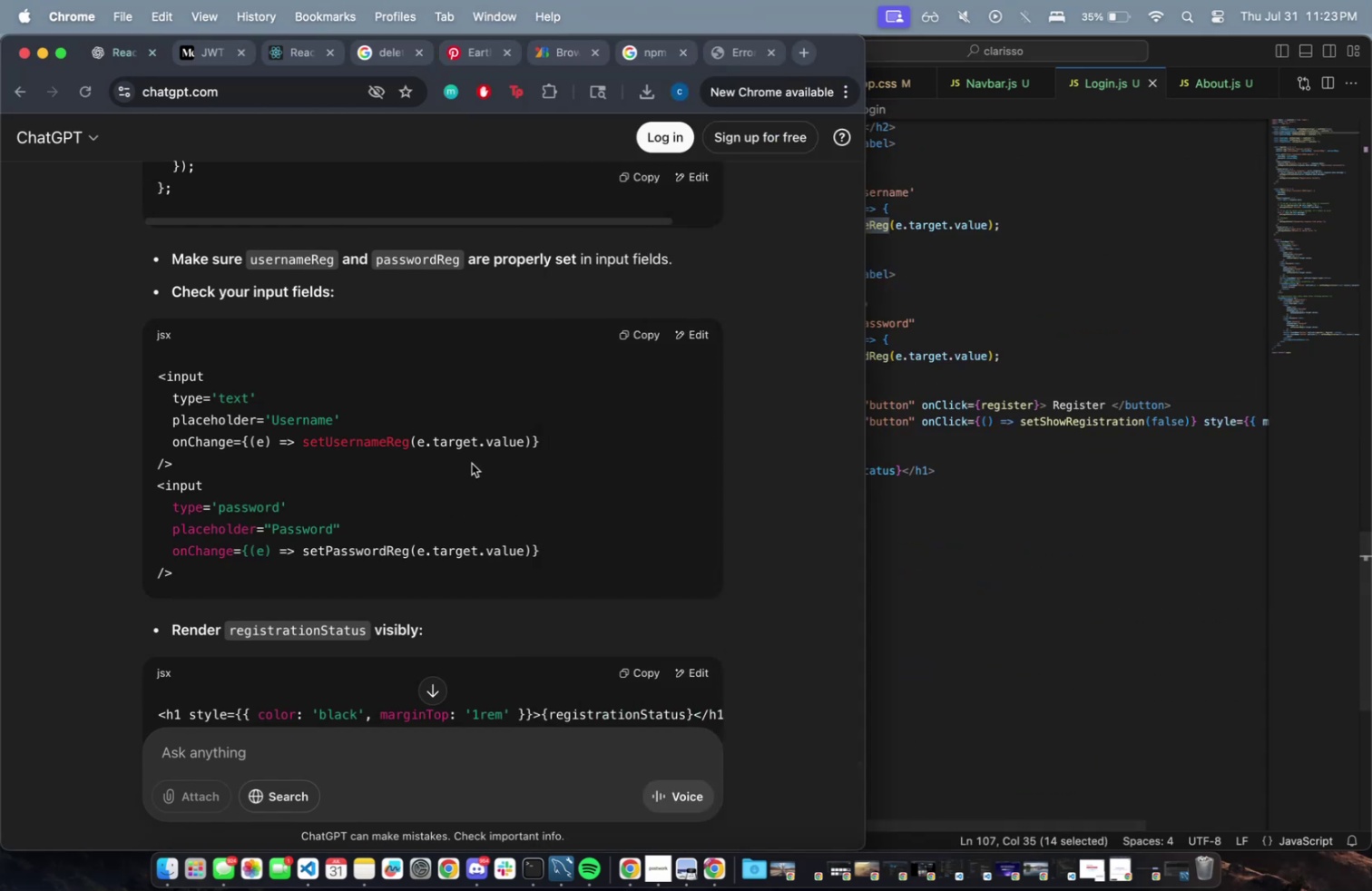 
scroll: coordinate [471, 463], scroll_direction: down, amount: 6.0
 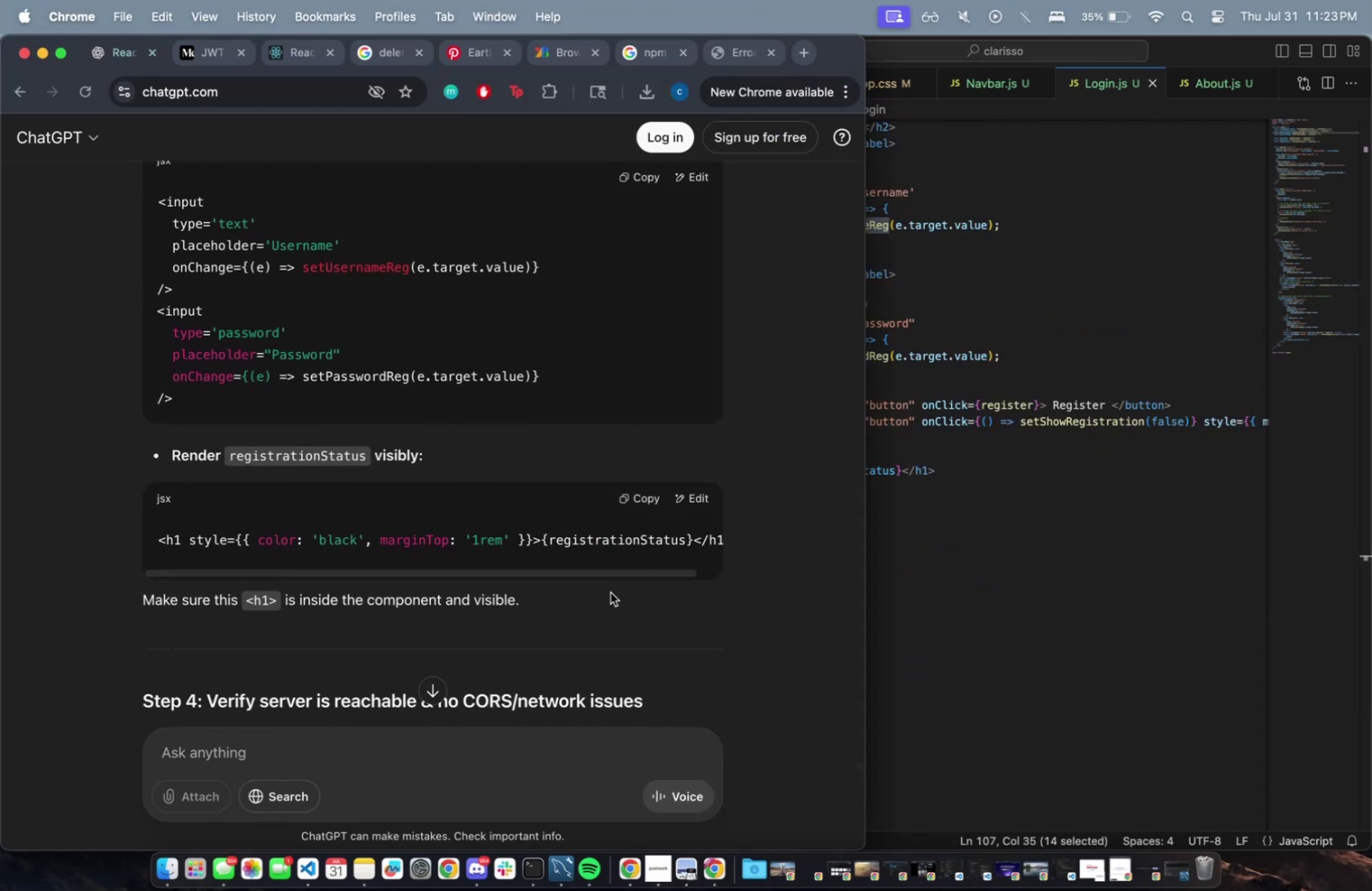 
left_click_drag(start_coordinate=[627, 569], to_coordinate=[826, 578])
 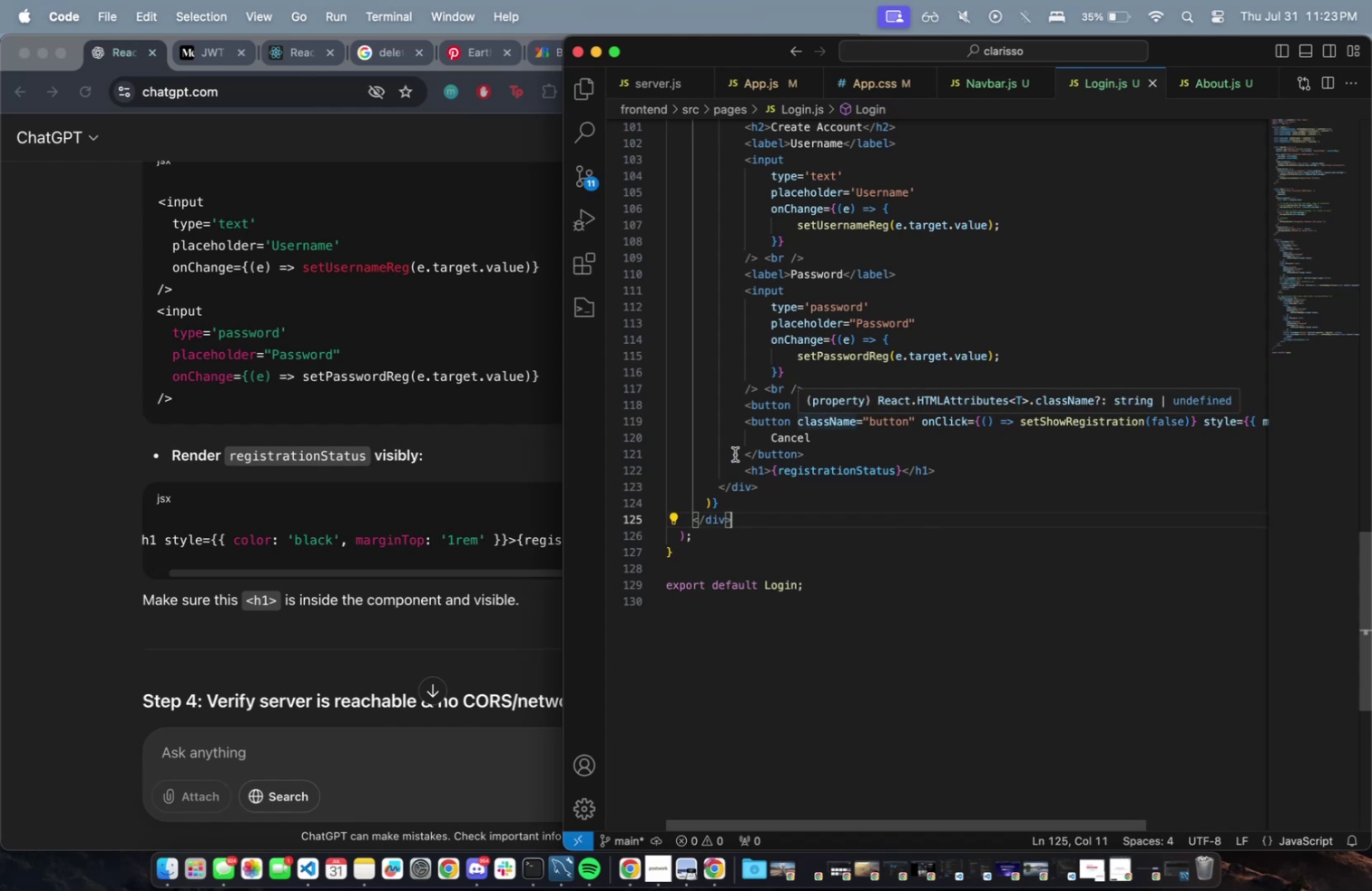 
wait(6.0)
 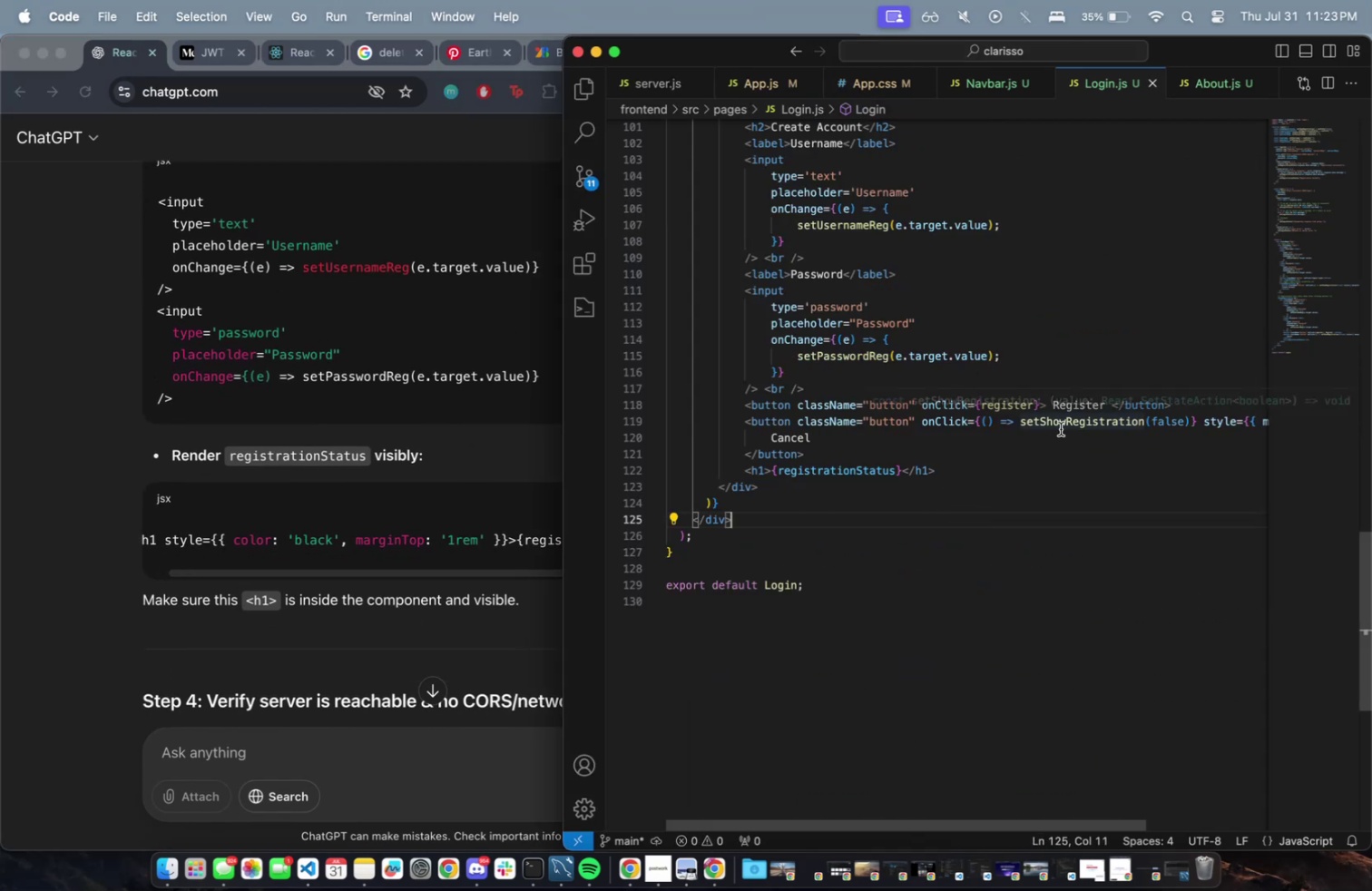 
scroll: coordinate [442, 526], scroll_direction: down, amount: 10.0
 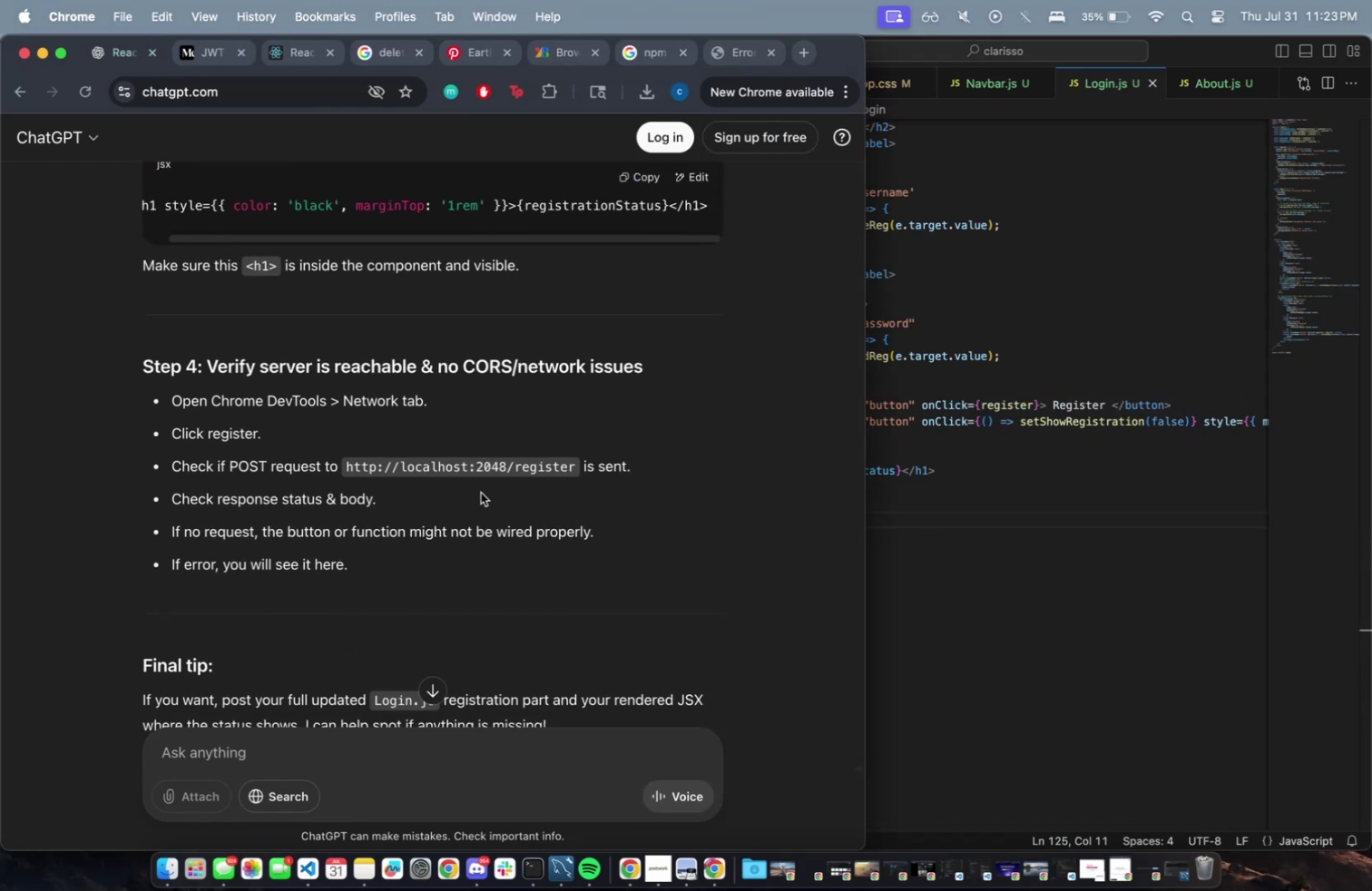 
wait(5.04)
 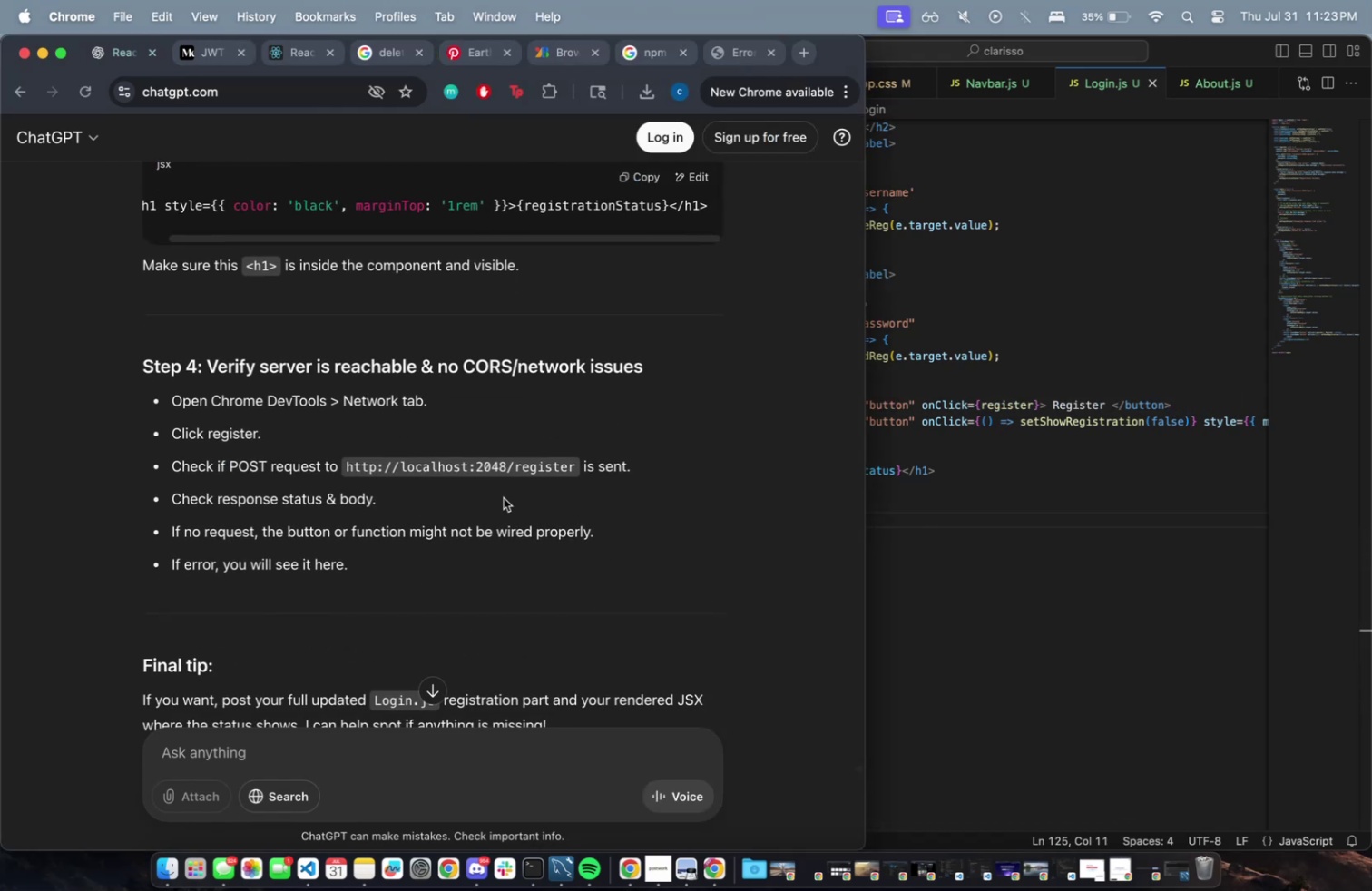 
left_click([736, 51])
 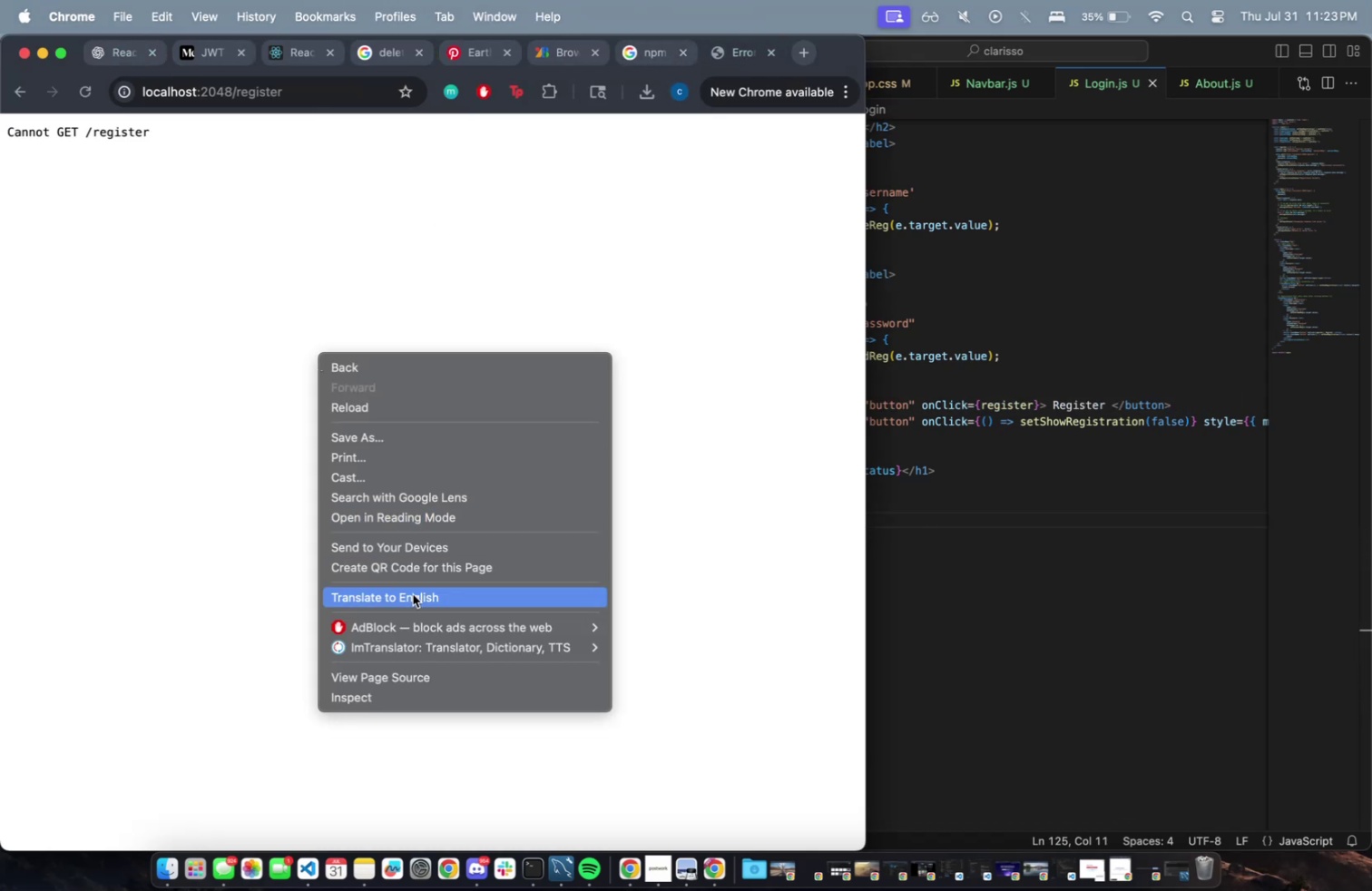 
left_click([223, 300])
 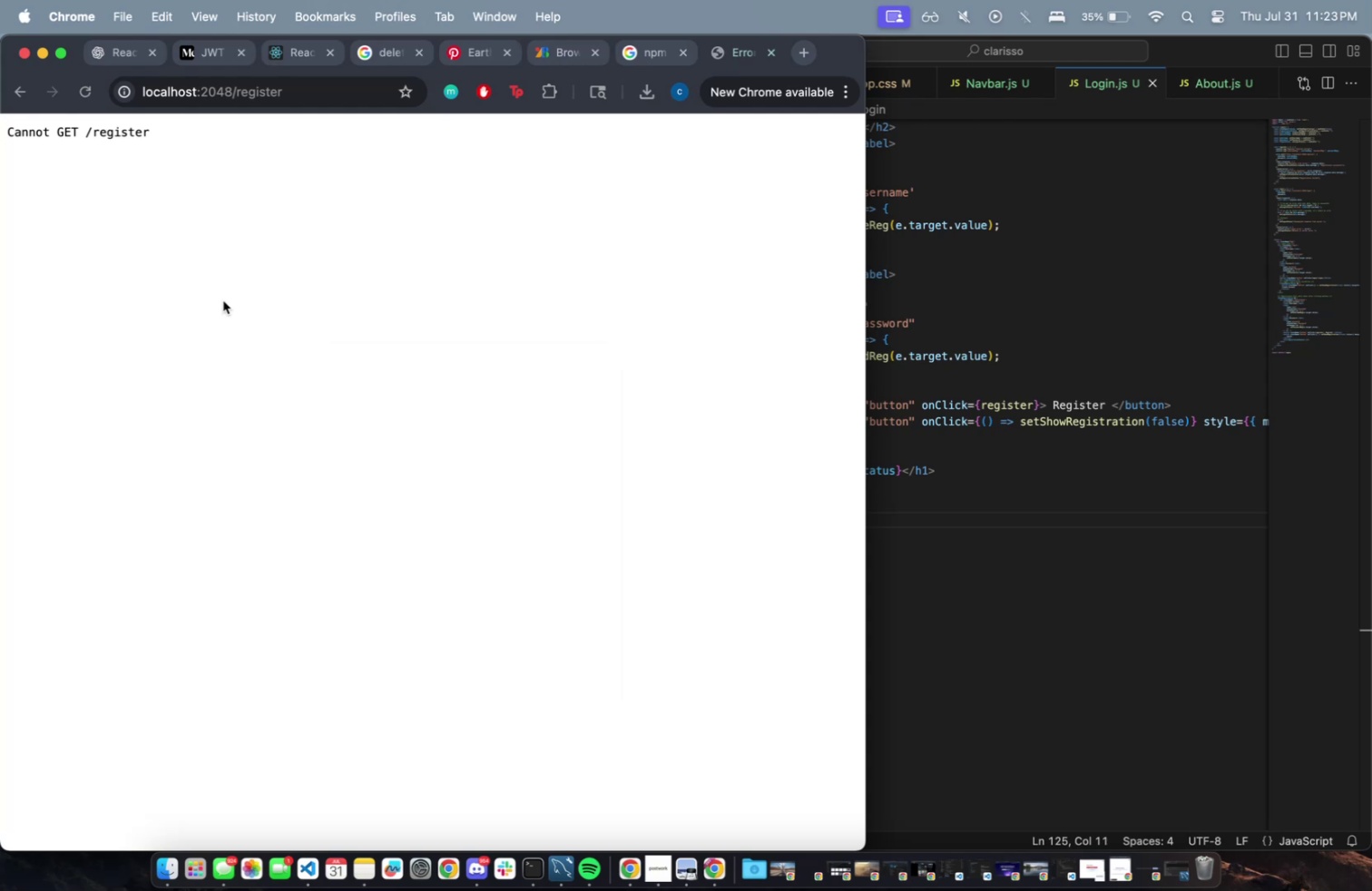 
key(Alt+Meta+CommandLeft)
 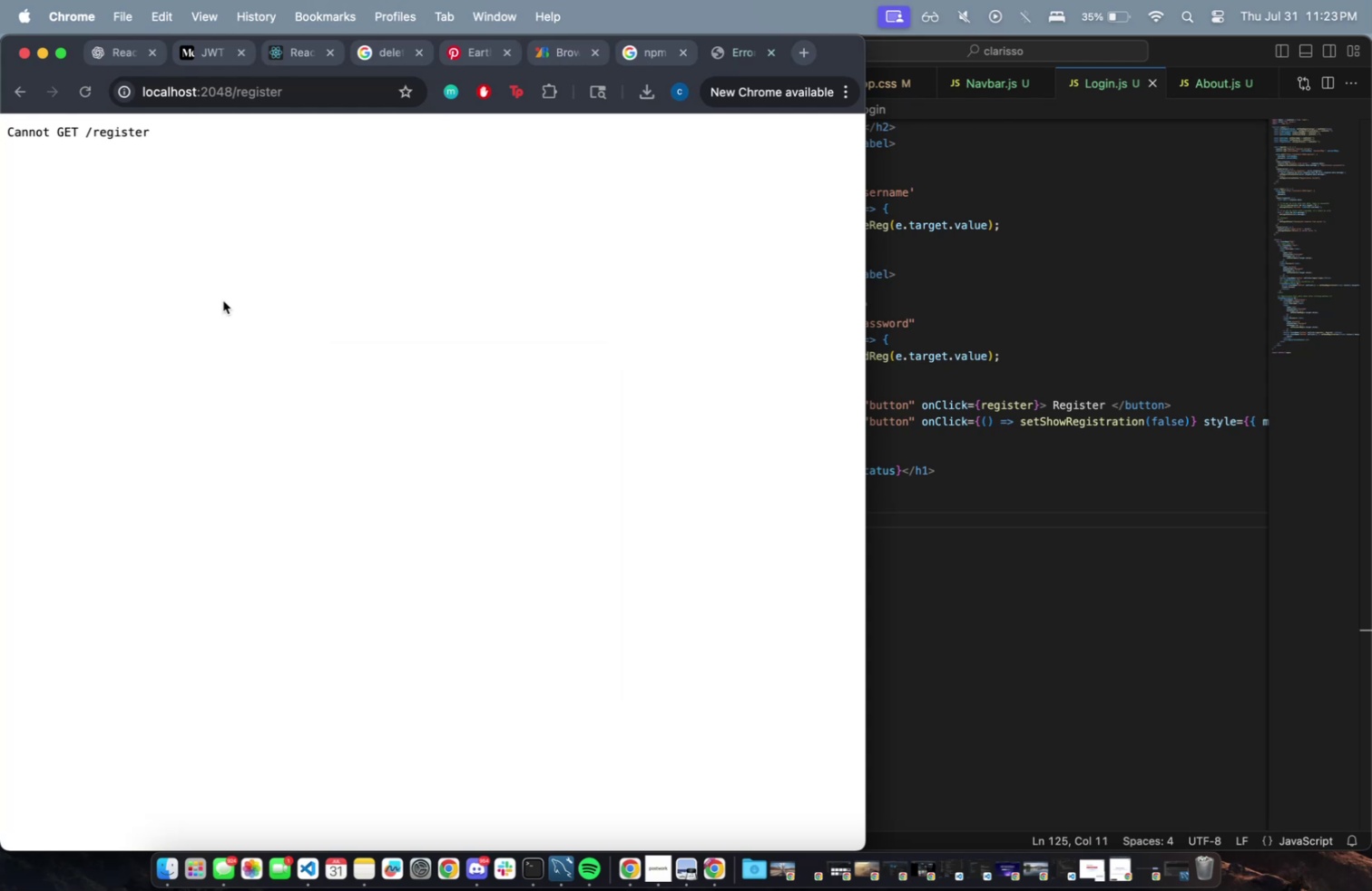 
key(Alt+Meta+I)
 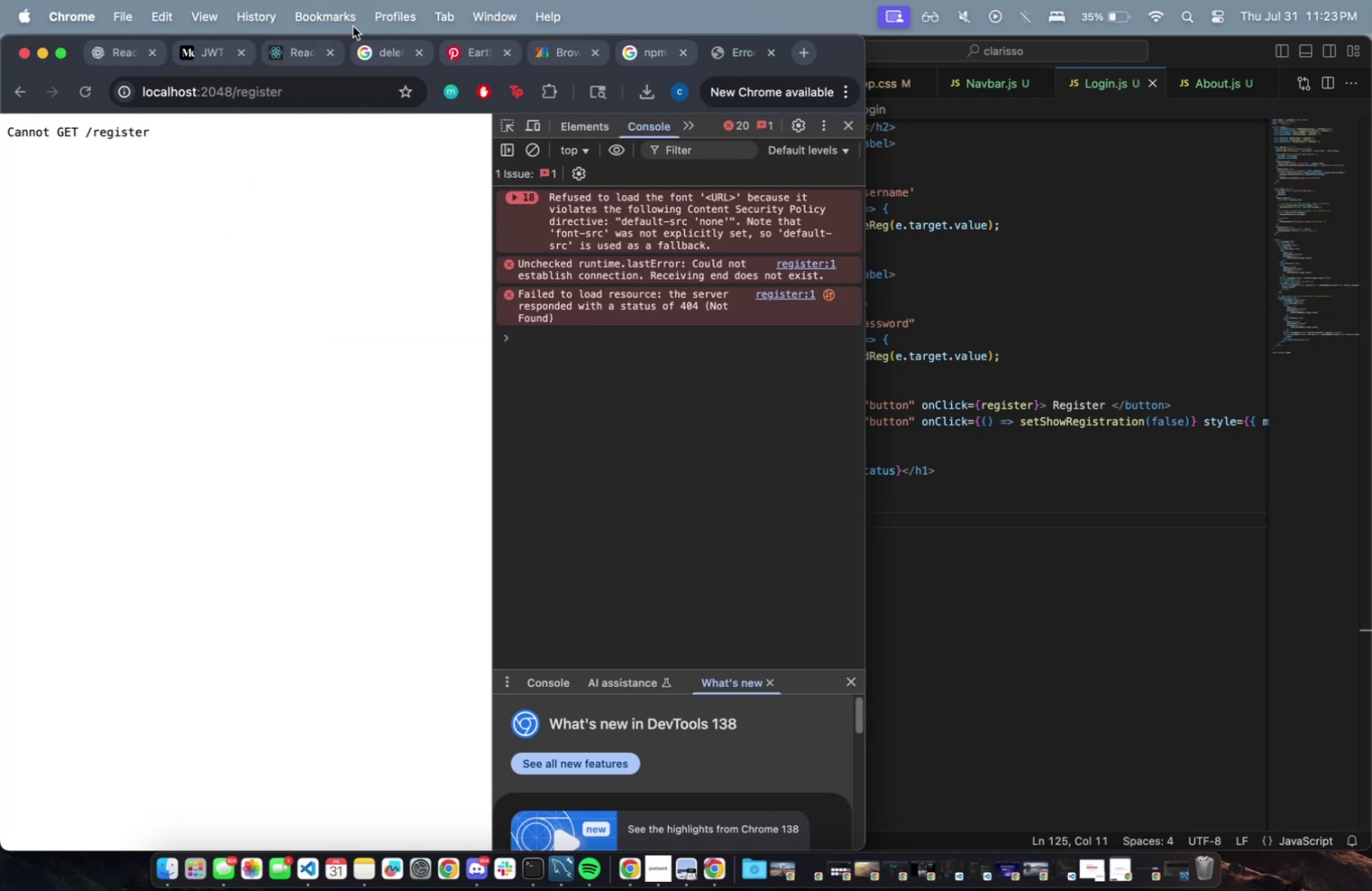 
left_click([266, 50])
 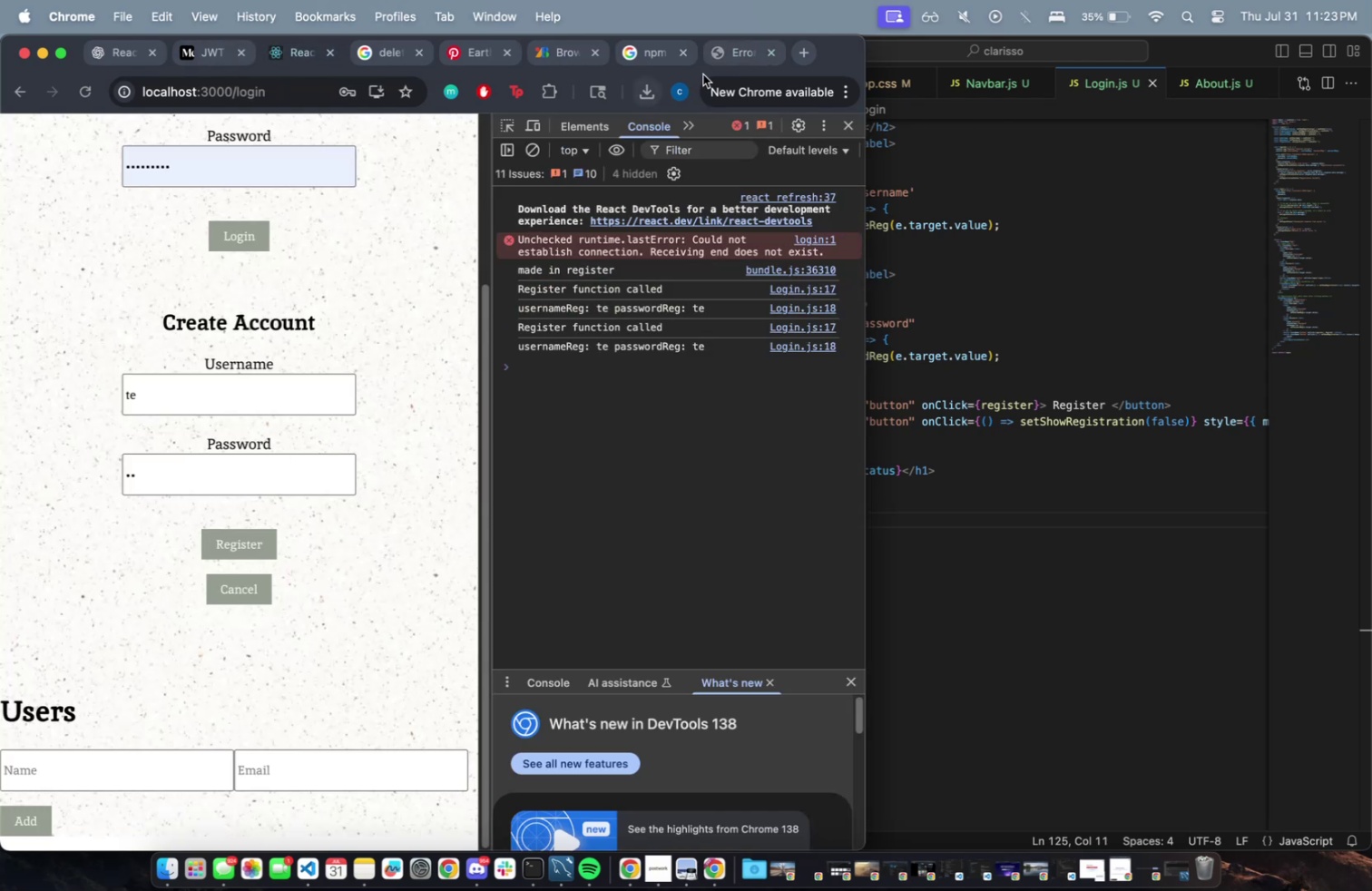 
left_click([710, 56])
 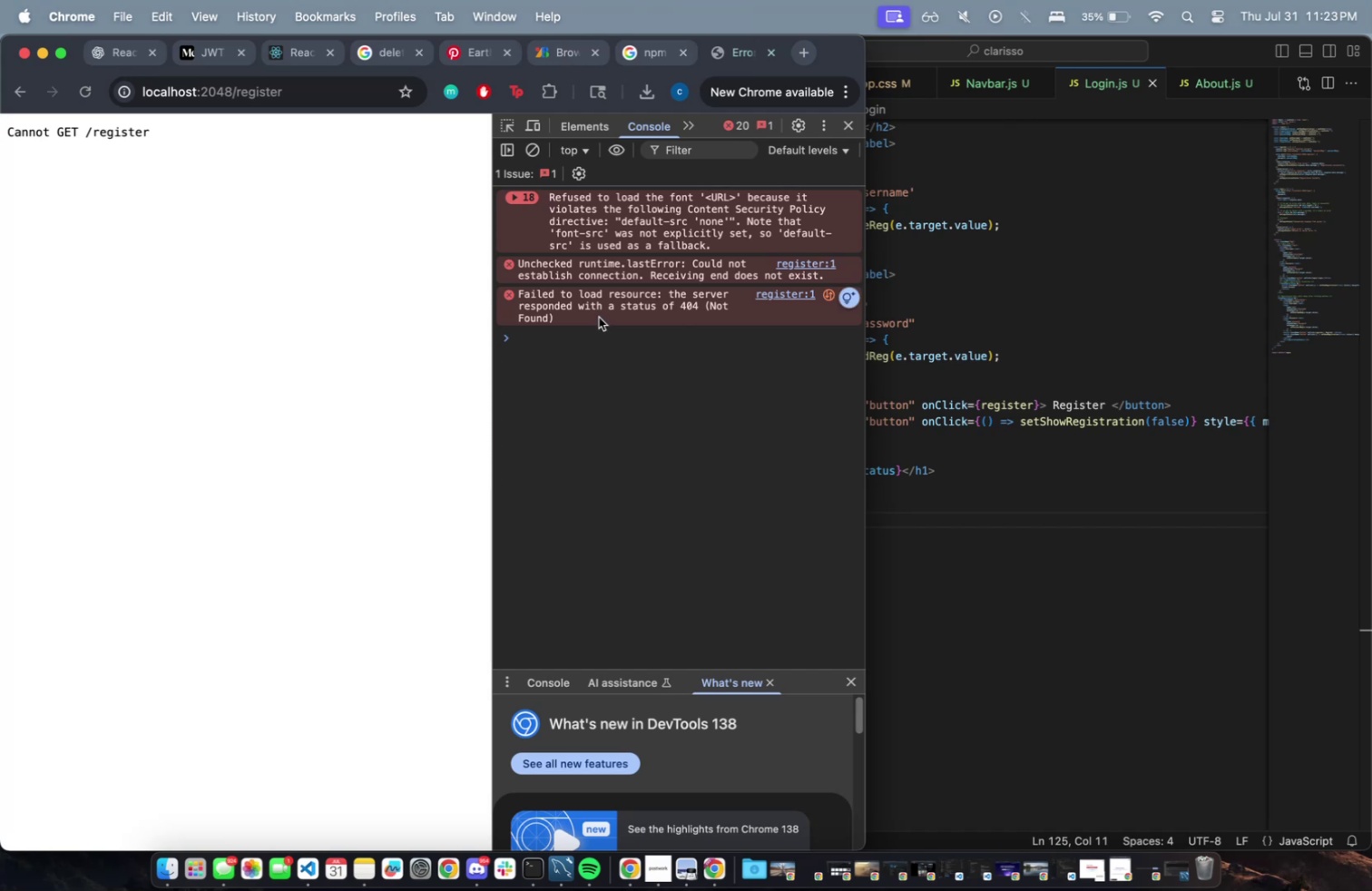 
left_click_drag(start_coordinate=[591, 321], to_coordinate=[507, 284])
 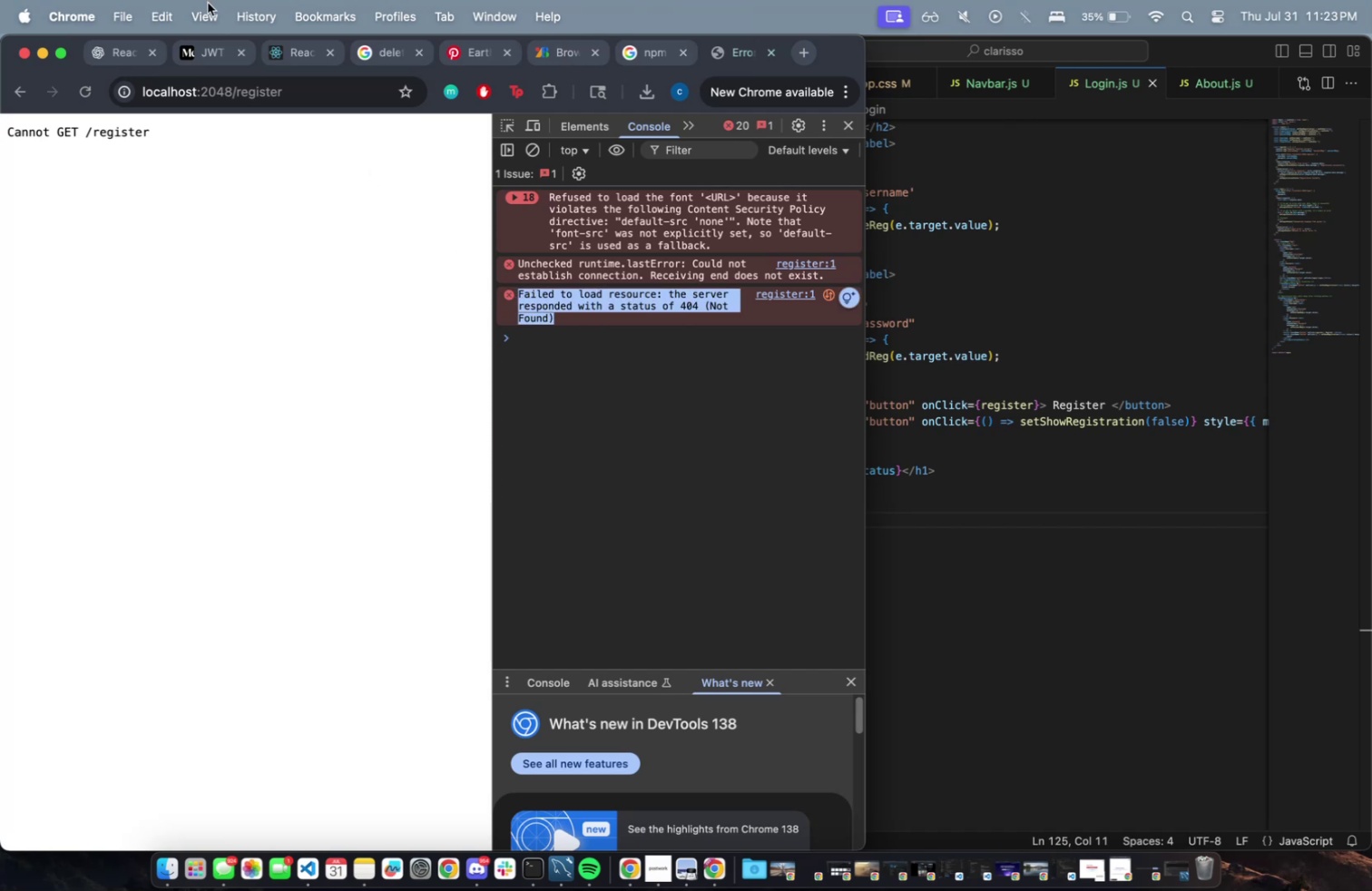 
key(Meta+CommandLeft)
 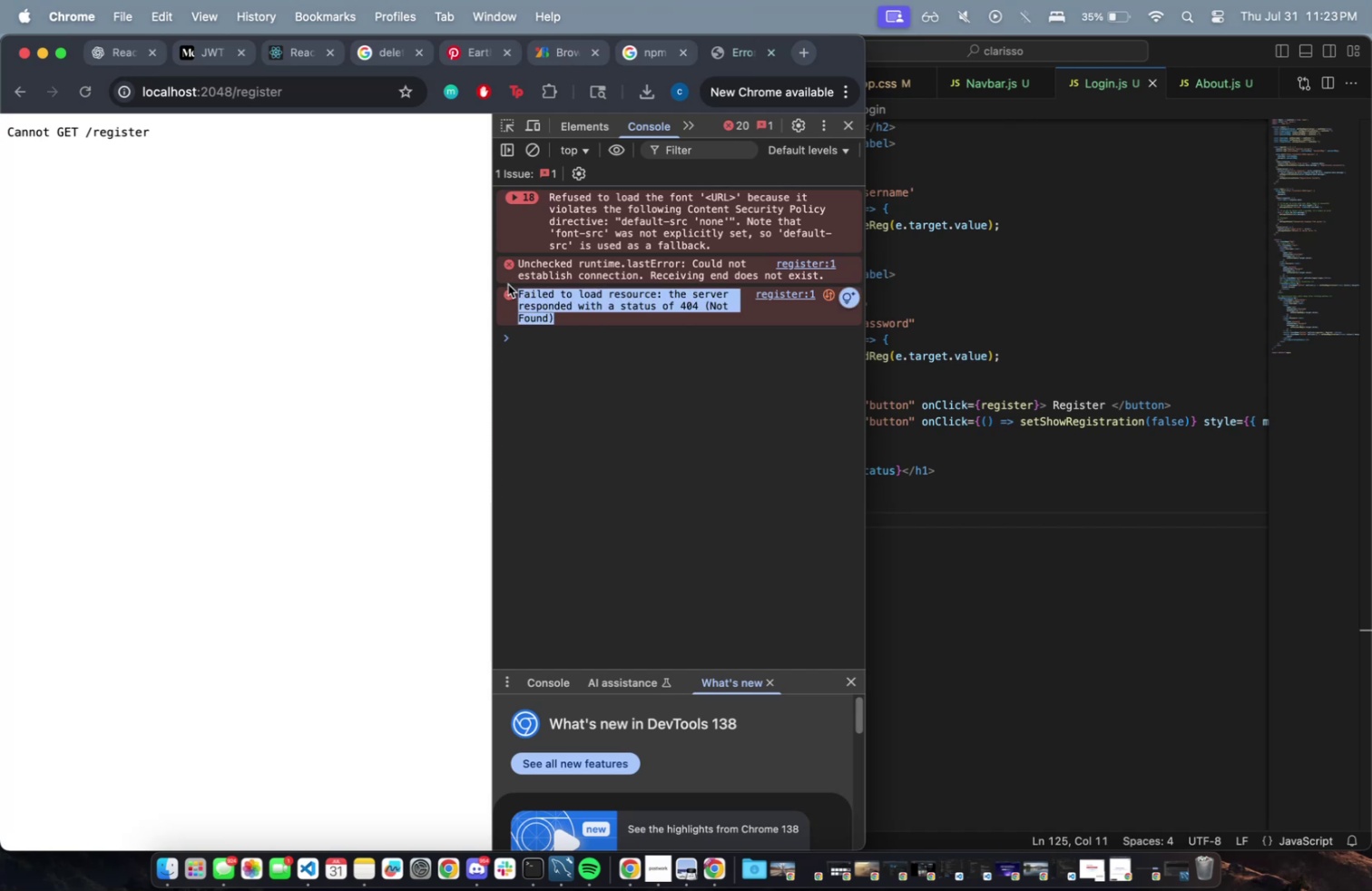 
key(Meta+C)
 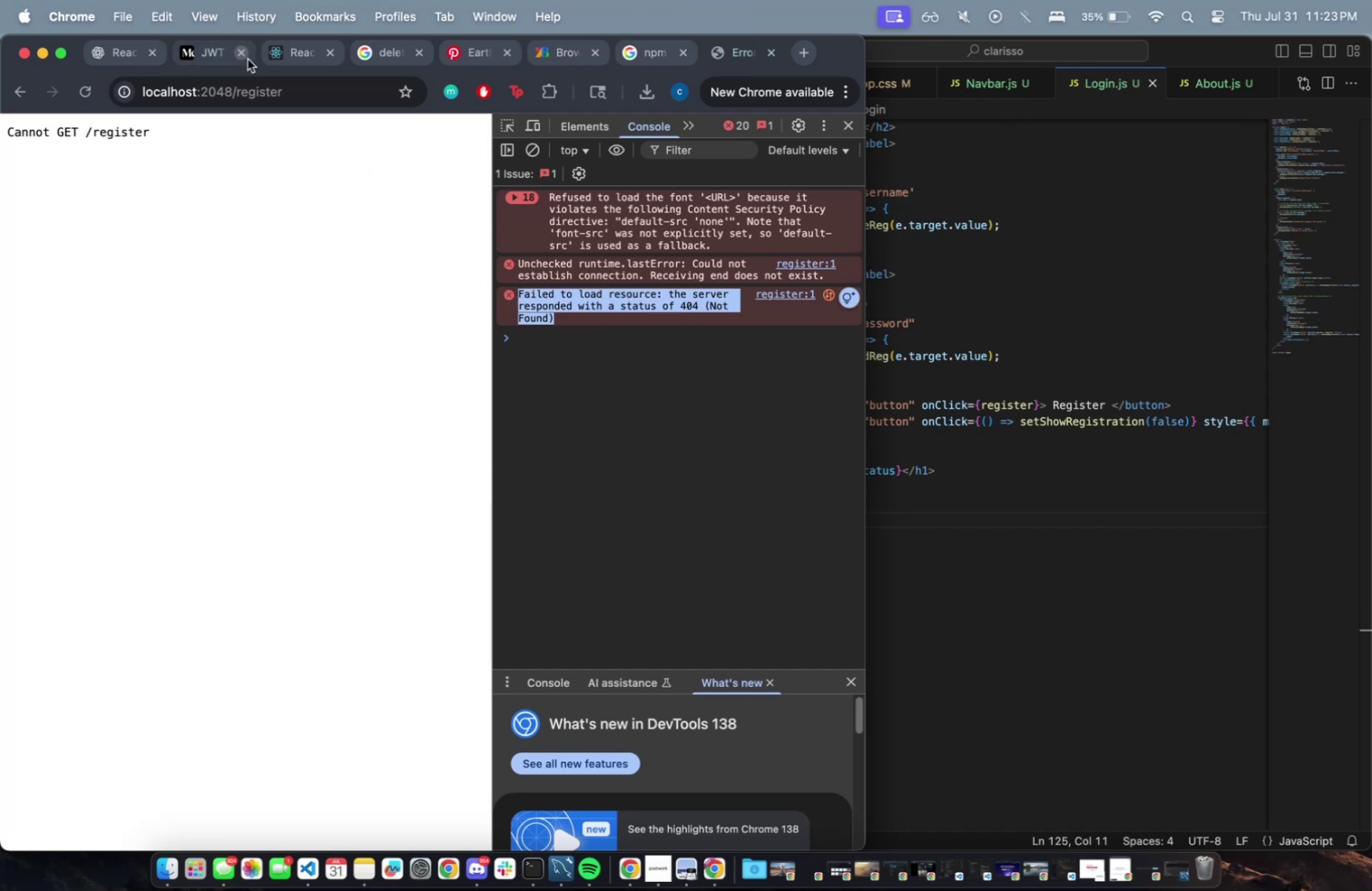 
left_click([281, 46])
 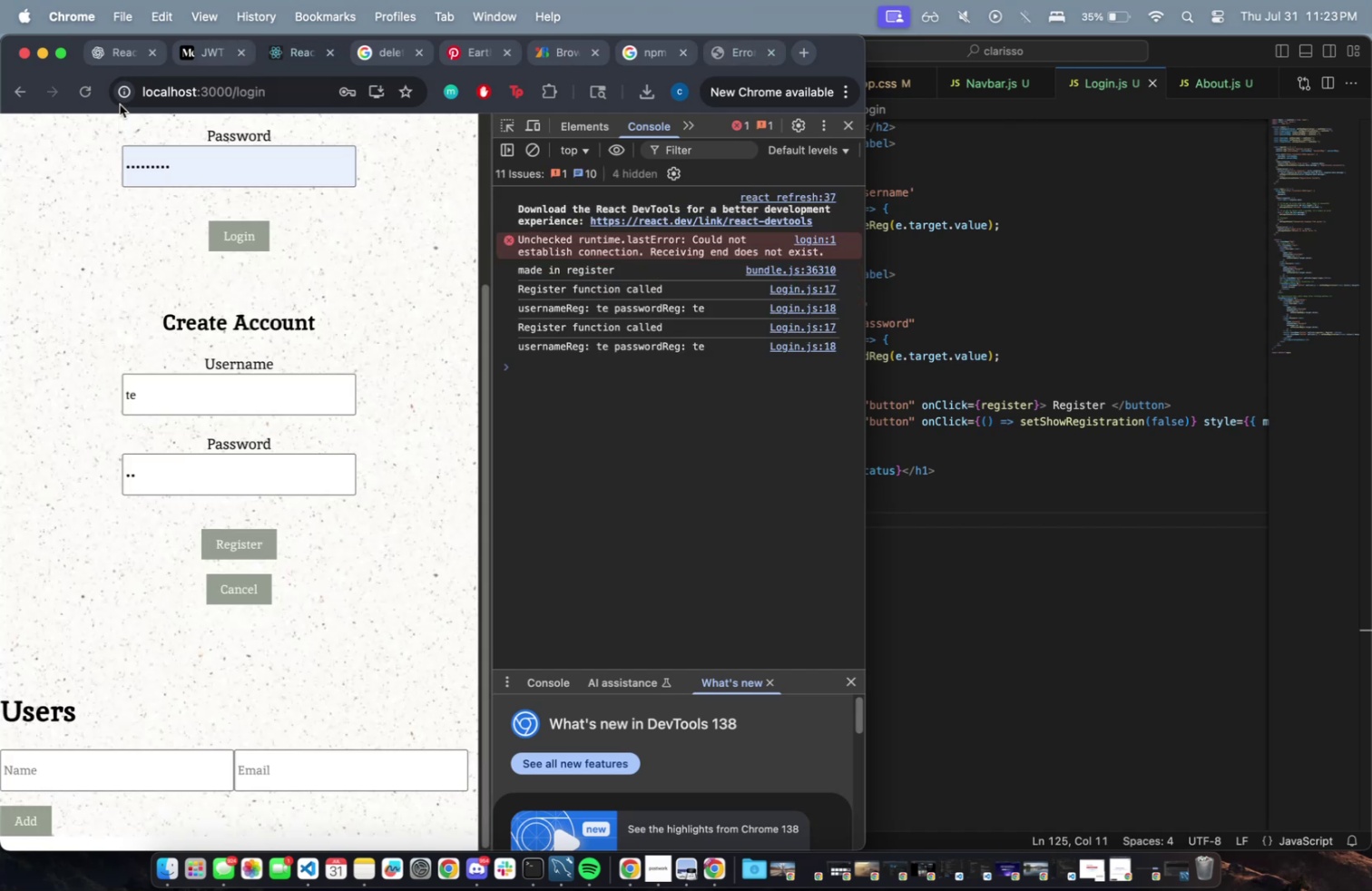 
left_click([119, 60])
 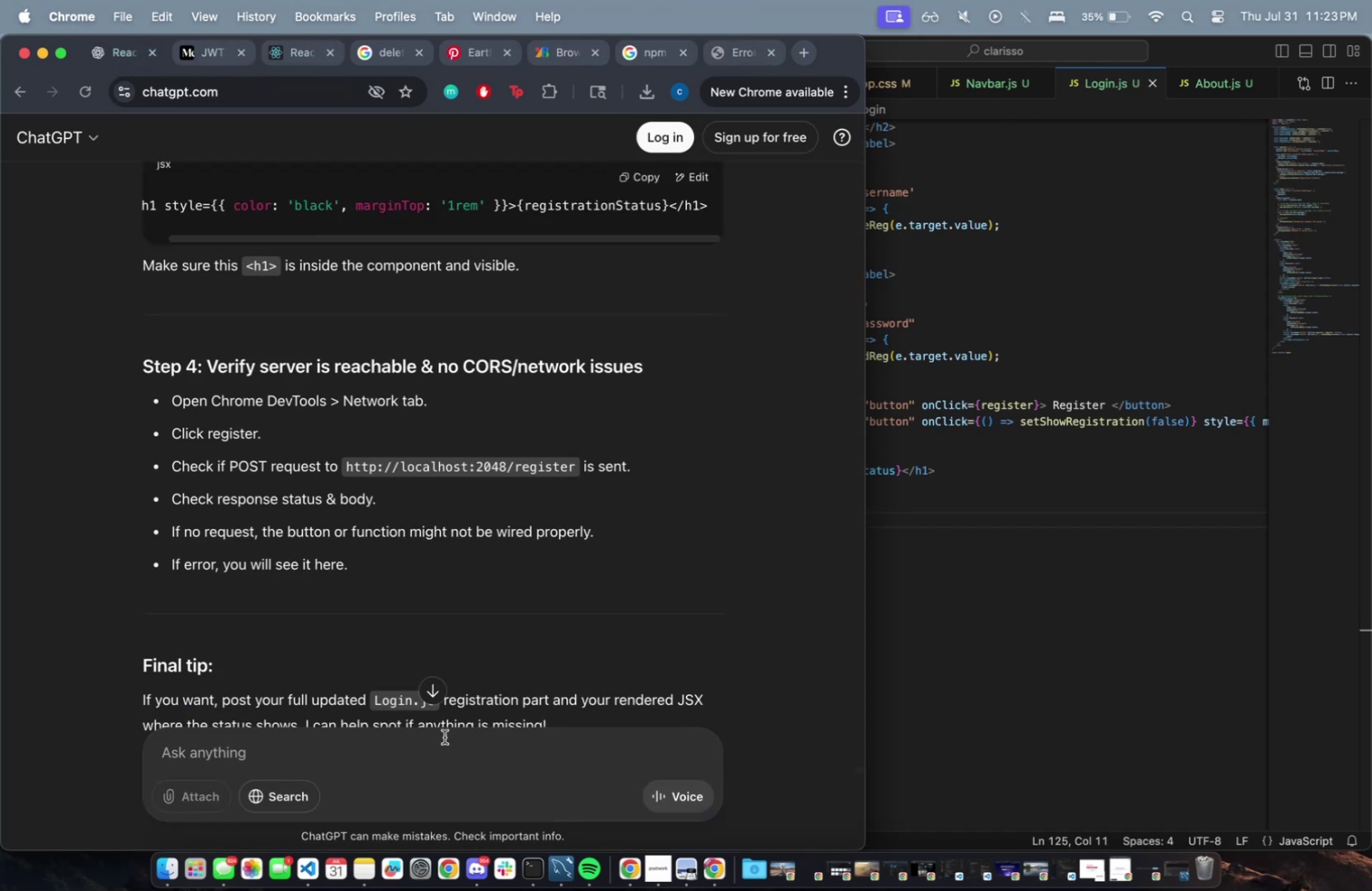 
scroll: coordinate [414, 672], scroll_direction: down, amount: 13.0
 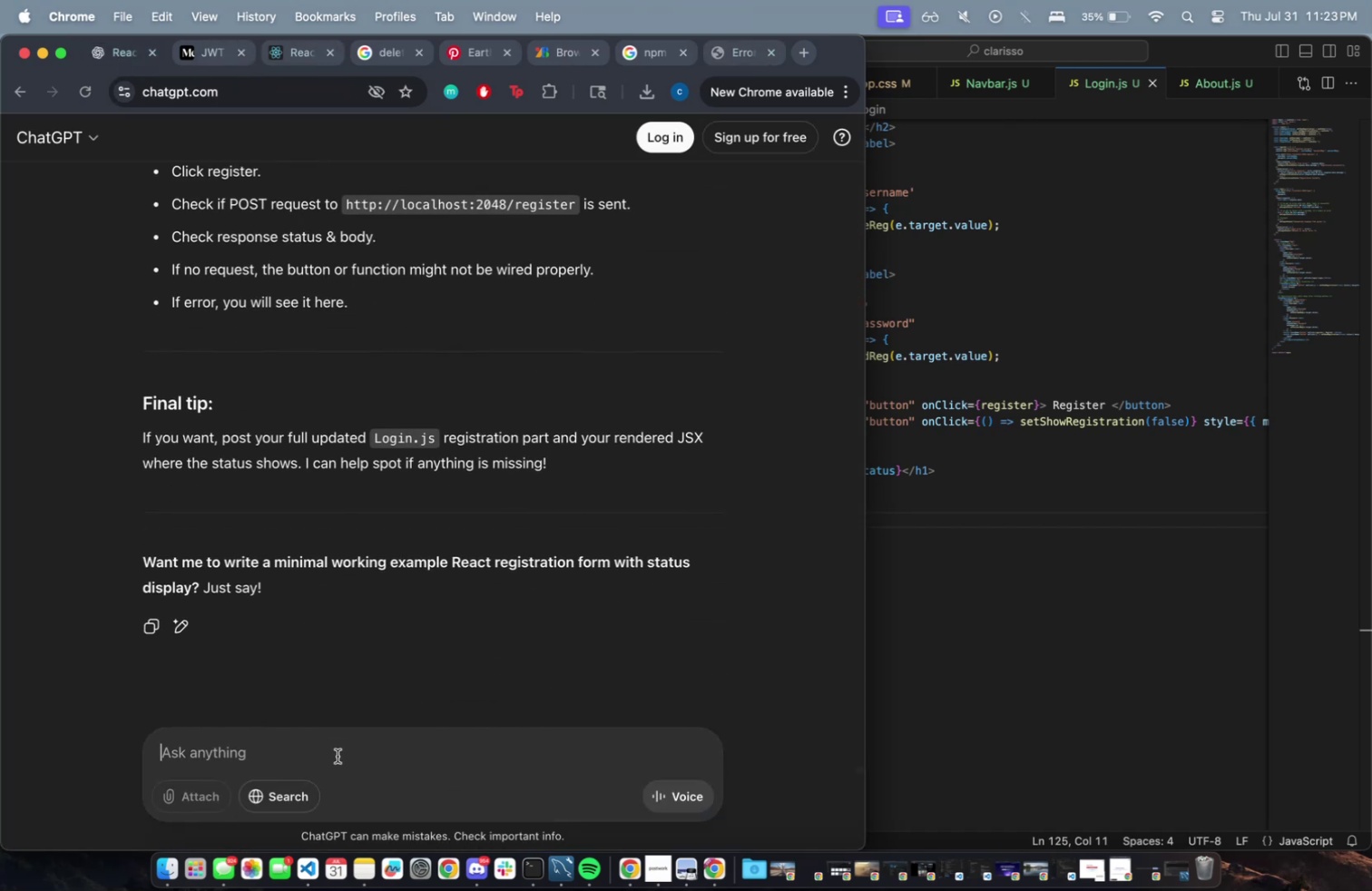 
type(this is th)
key(Backspace)
key(Backspace)
type(in devtools on the backend )
 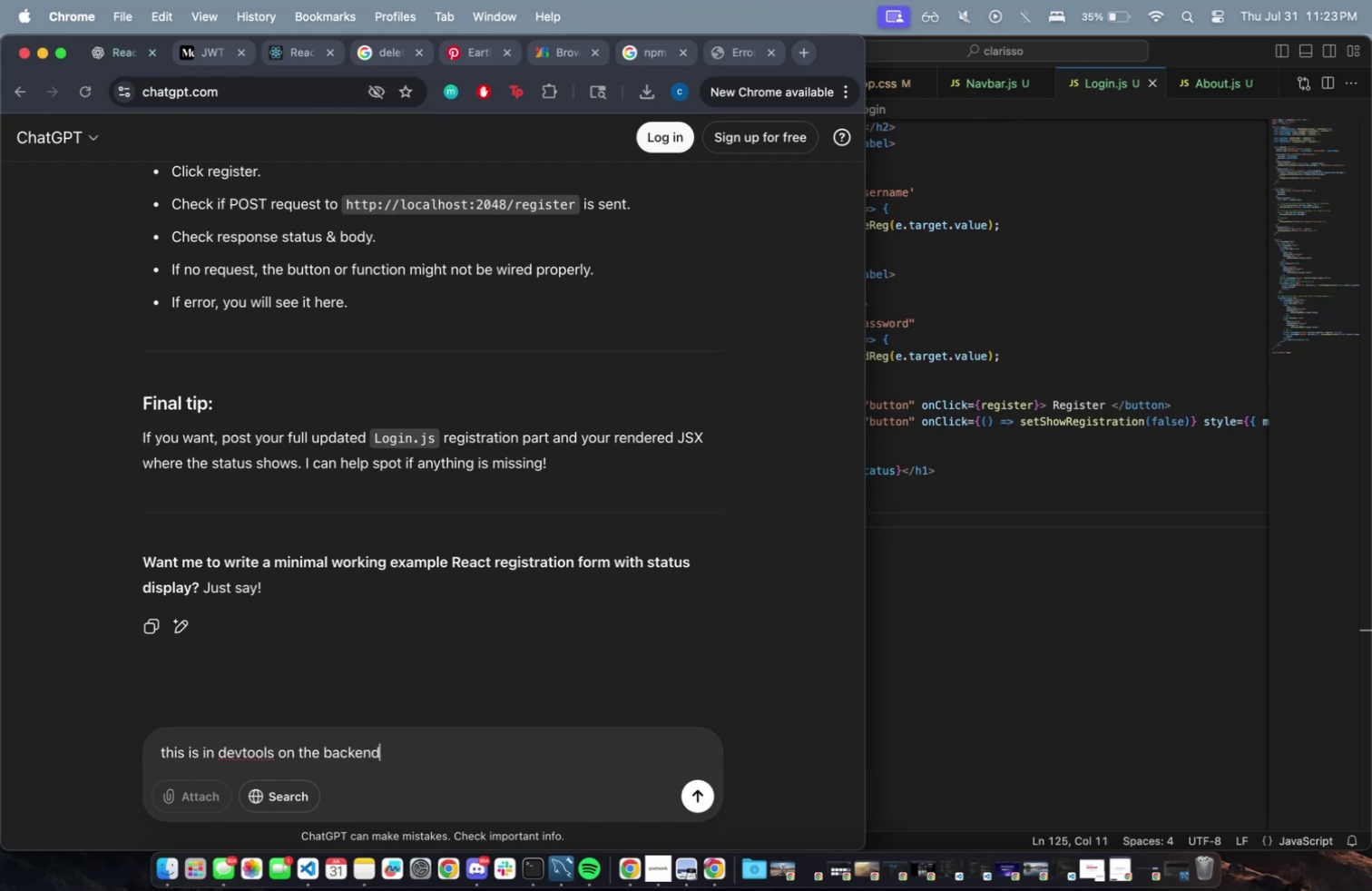 
key(Meta+CommandLeft)
 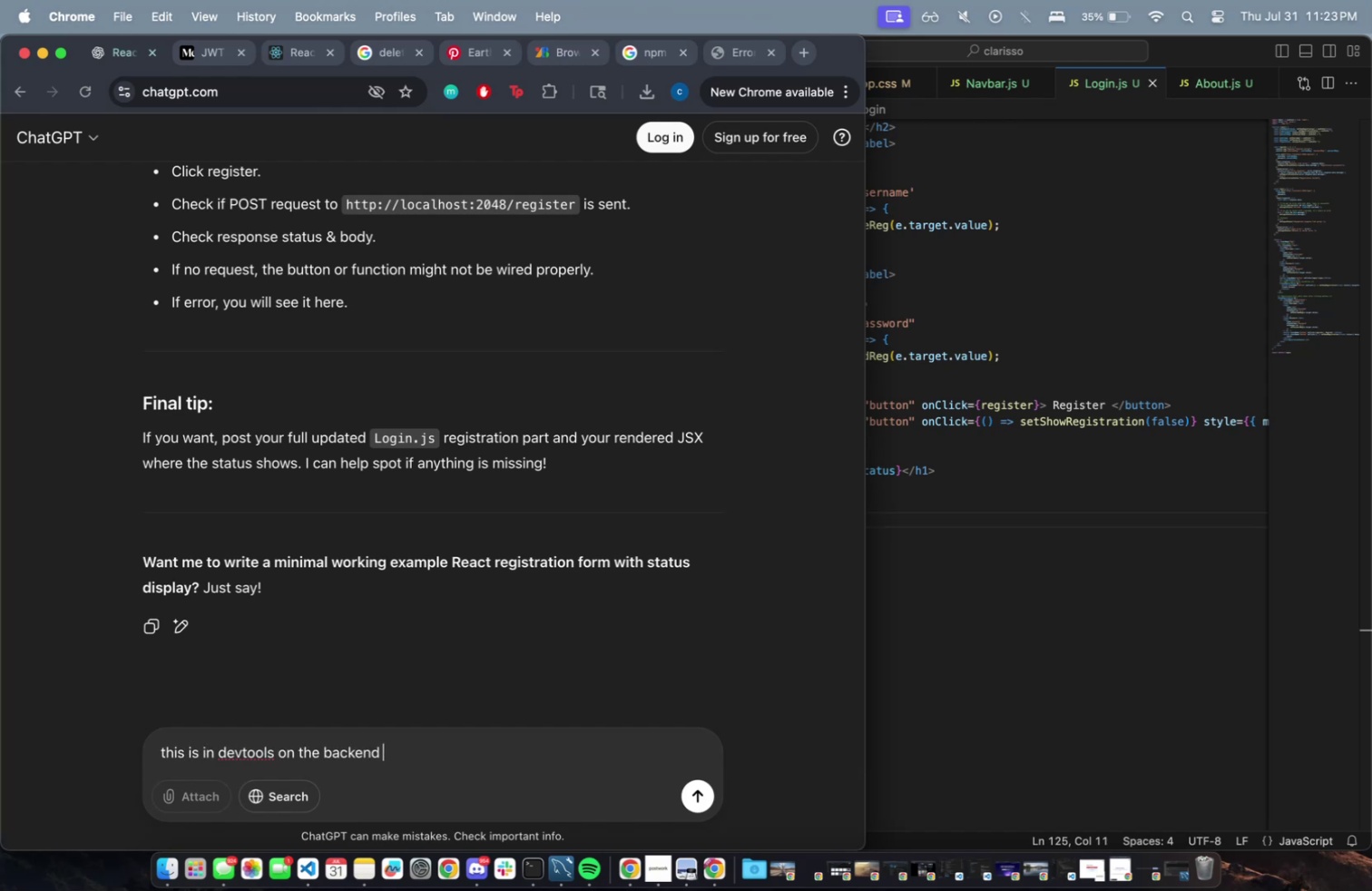 
key(Meta+V)
 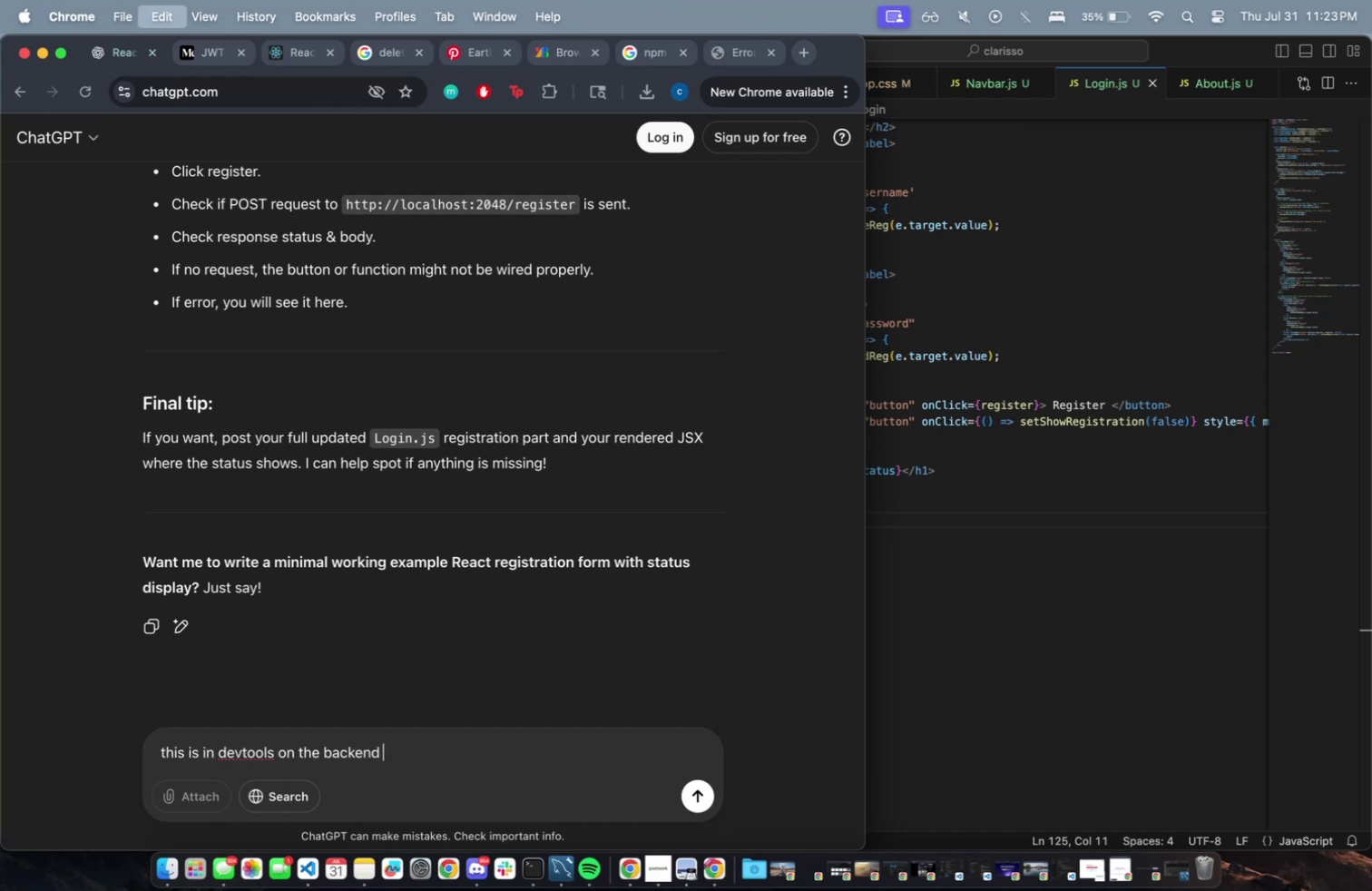 
key(Enter)
 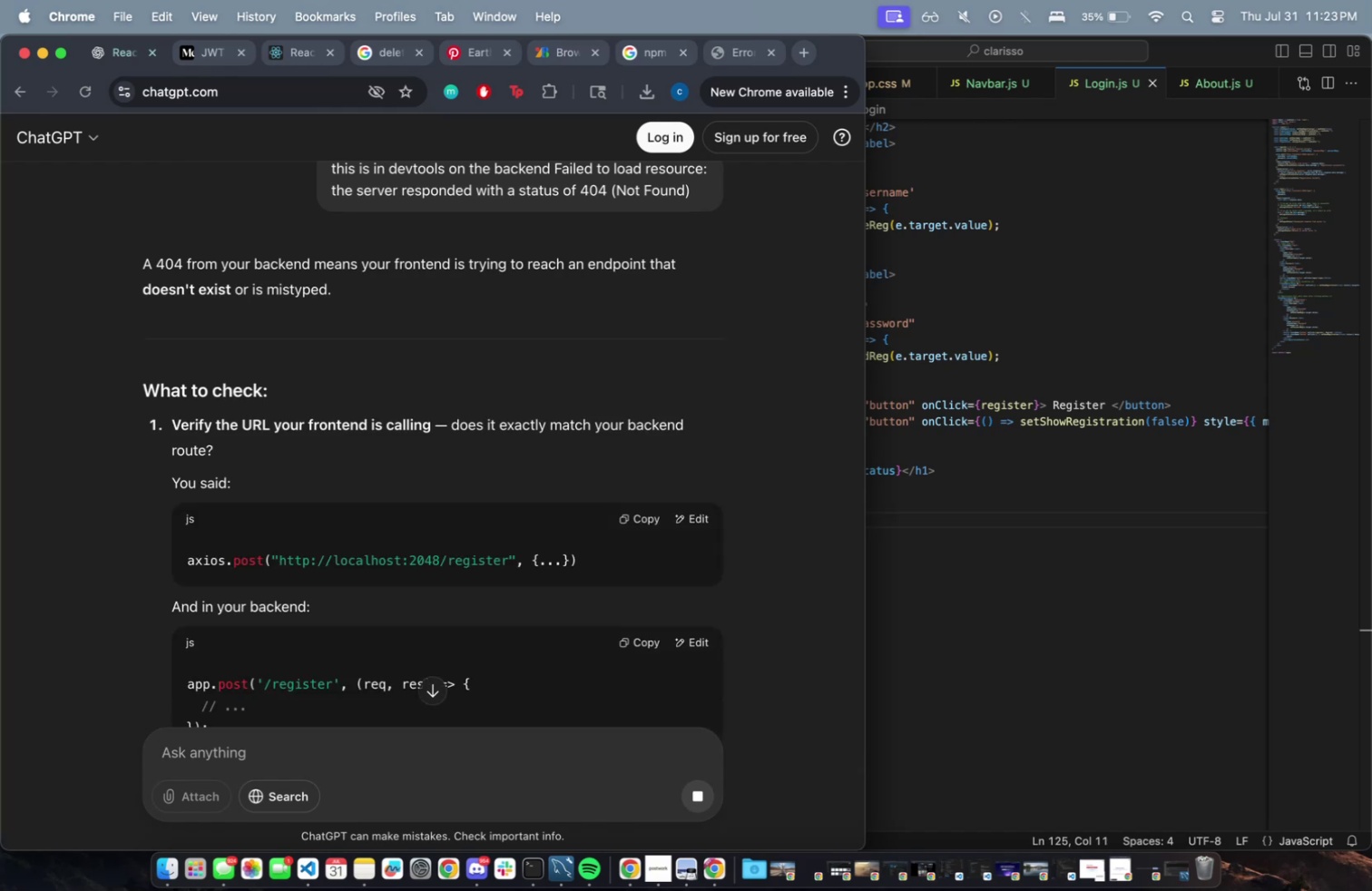 
wait(8.07)
 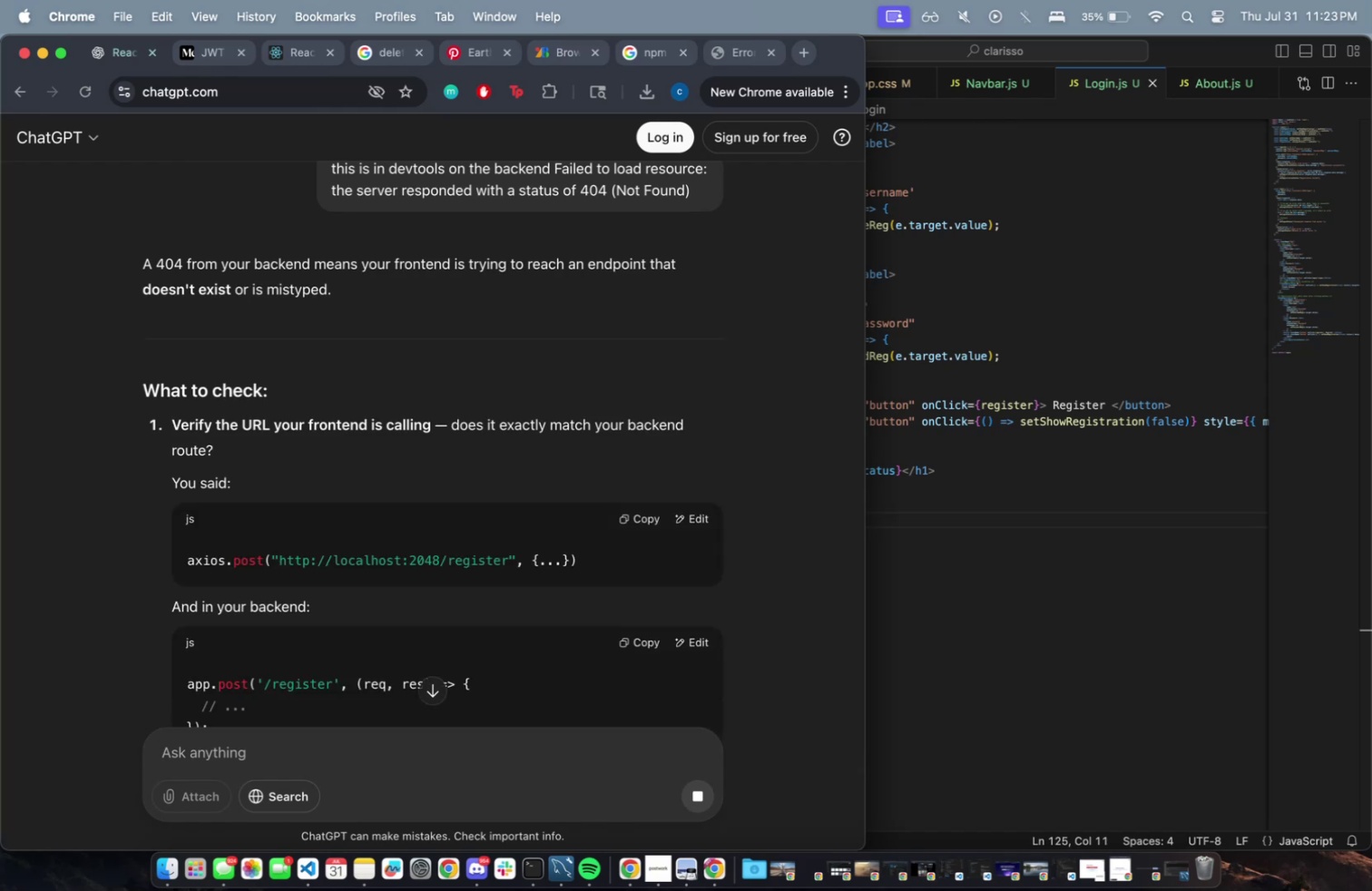 
left_click_drag(start_coordinate=[407, 399], to_coordinate=[407, 391])
 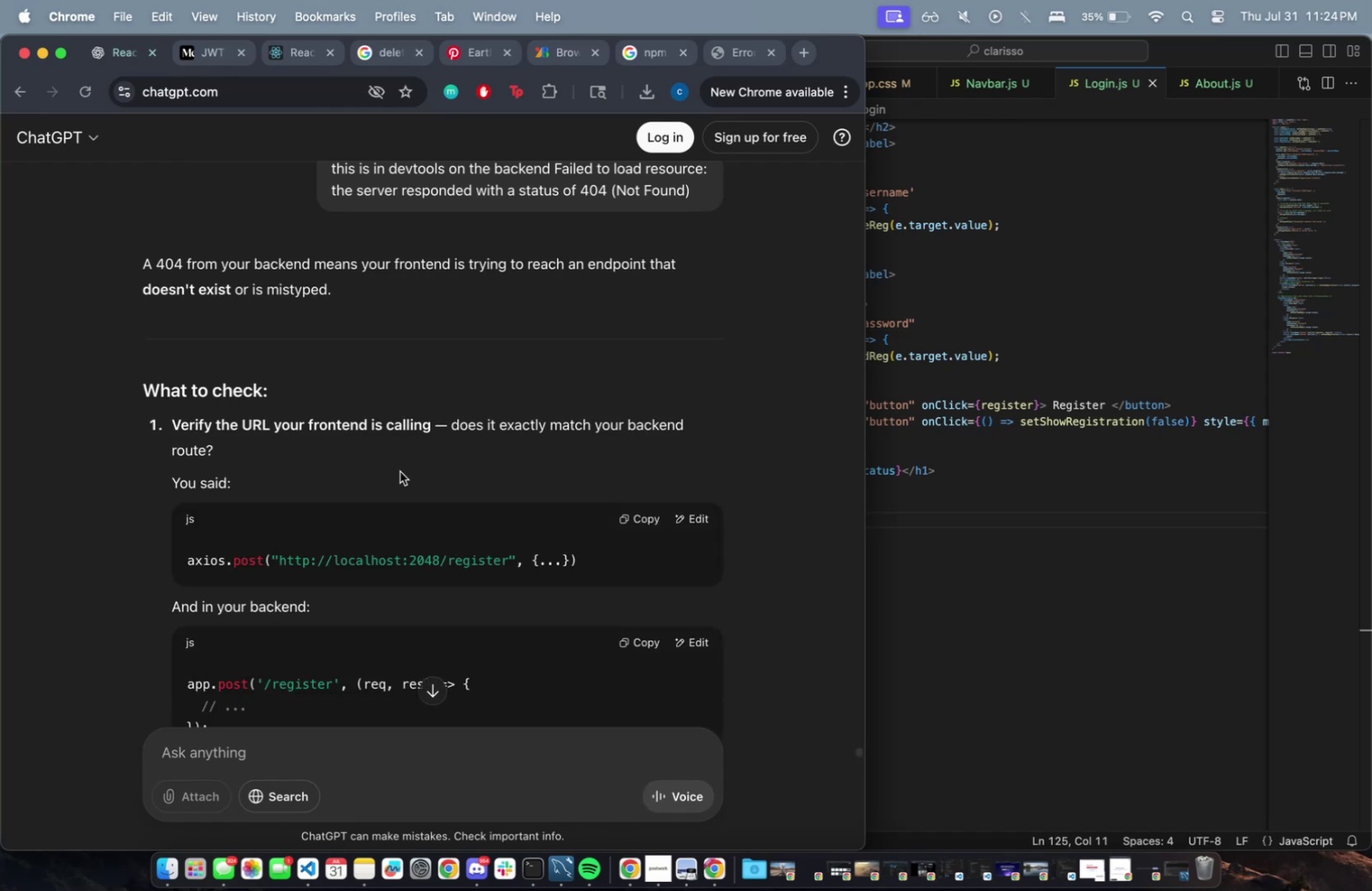 
scroll: coordinate [403, 457], scroll_direction: down, amount: 6.0
 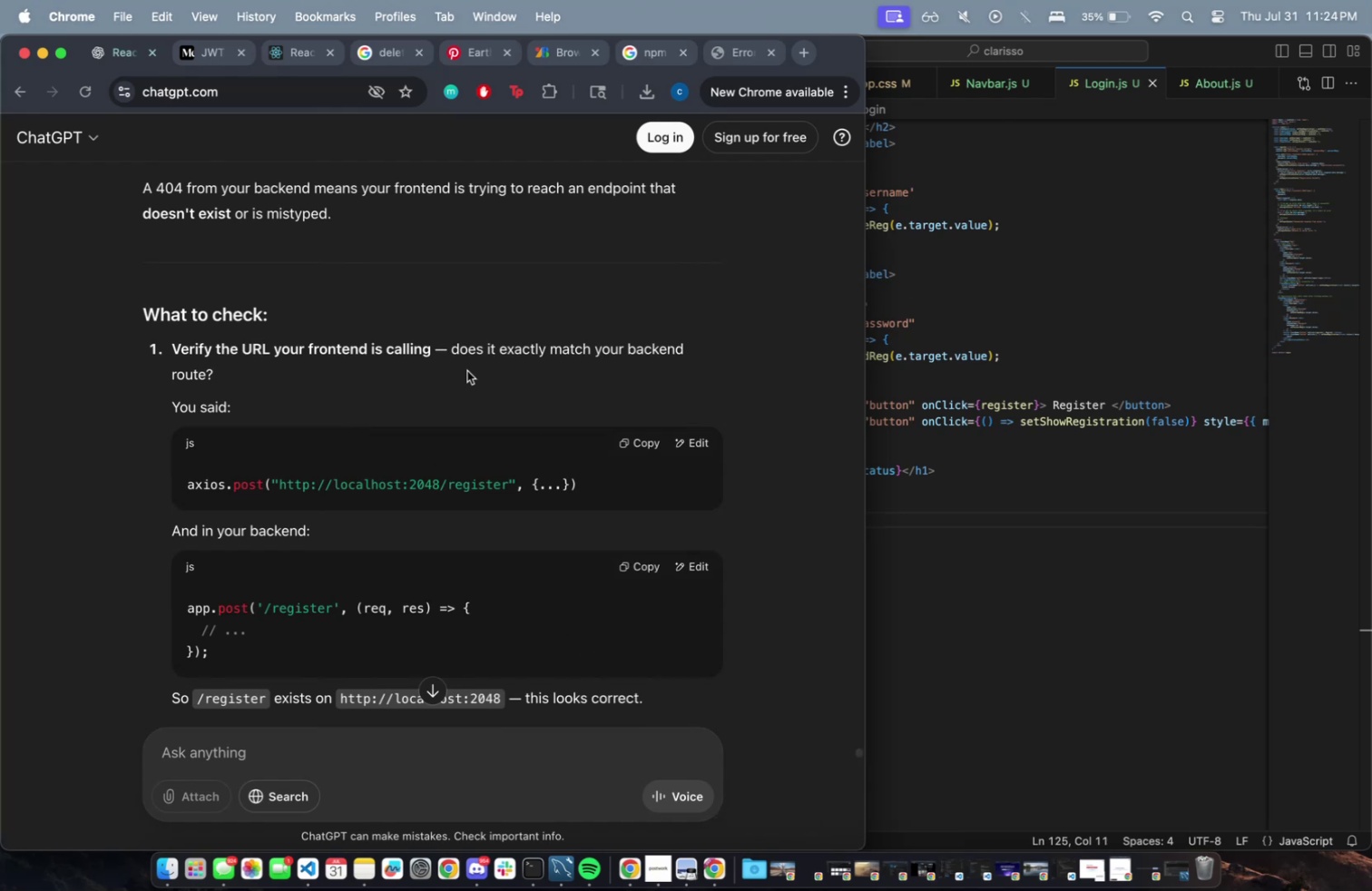 
wait(5.38)
 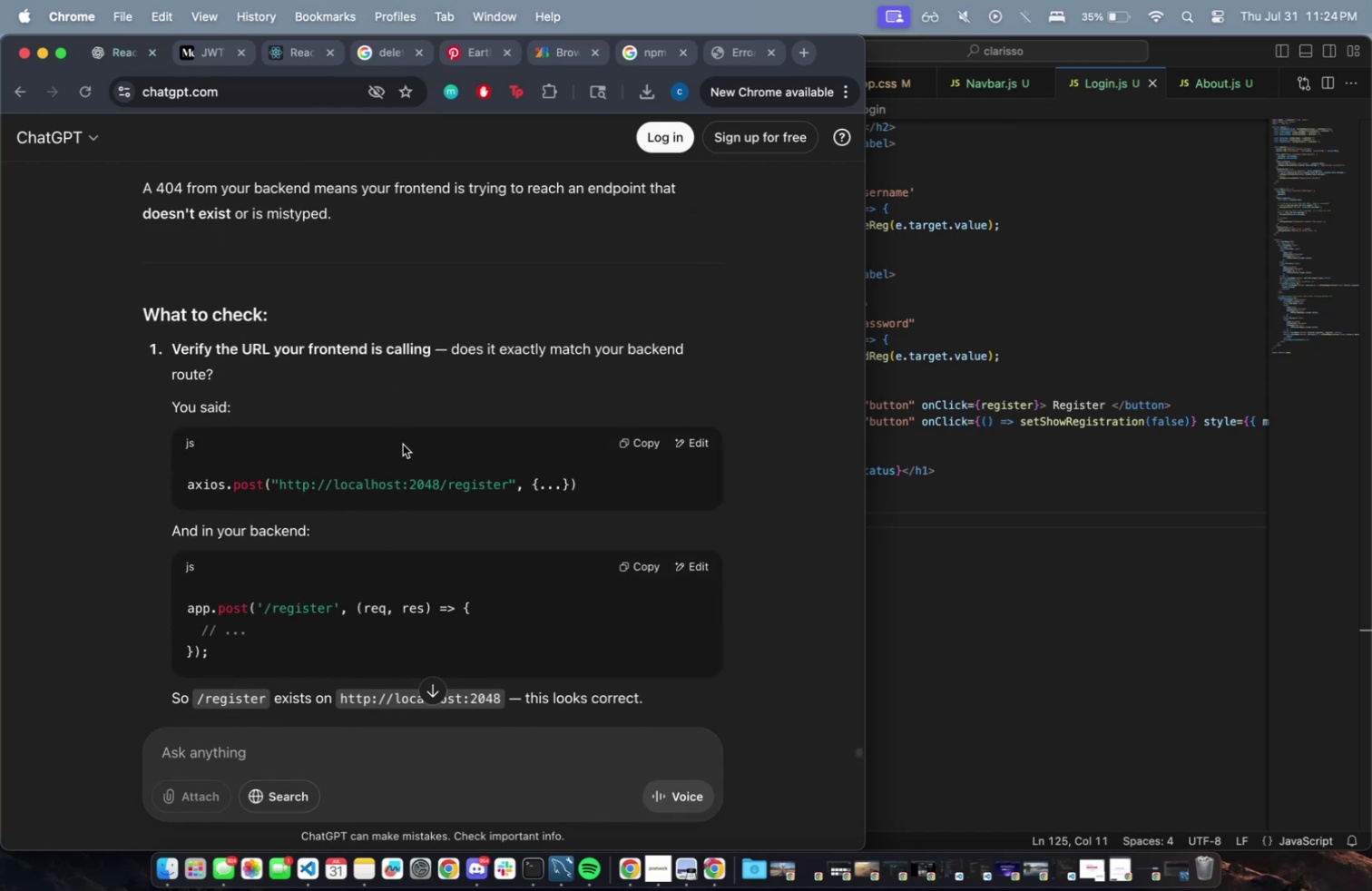 
left_click_drag(start_coordinate=[505, 346], to_coordinate=[508, 341])
 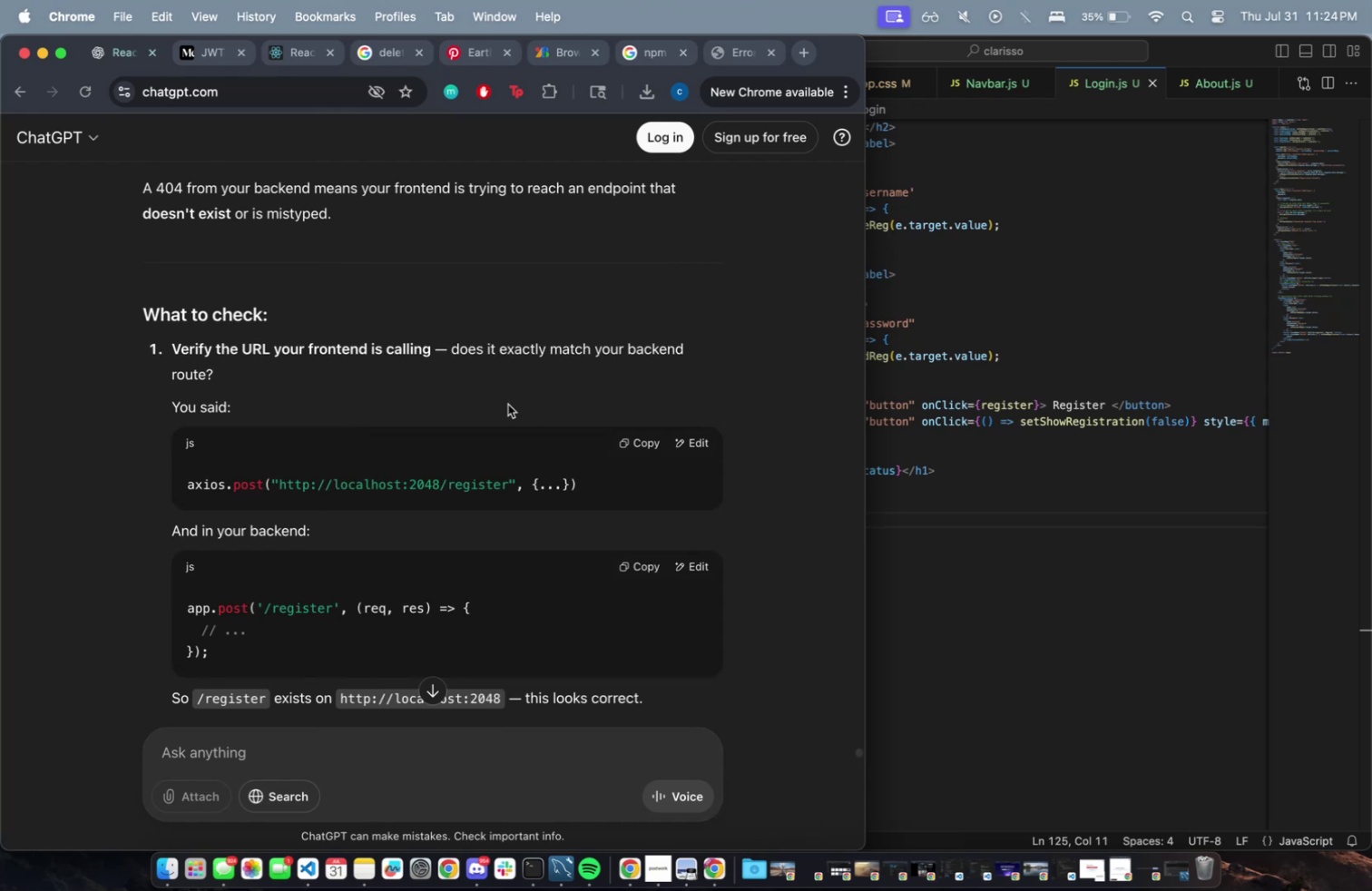 
scroll: coordinate [761, 526], scroll_direction: down, amount: 21.0
 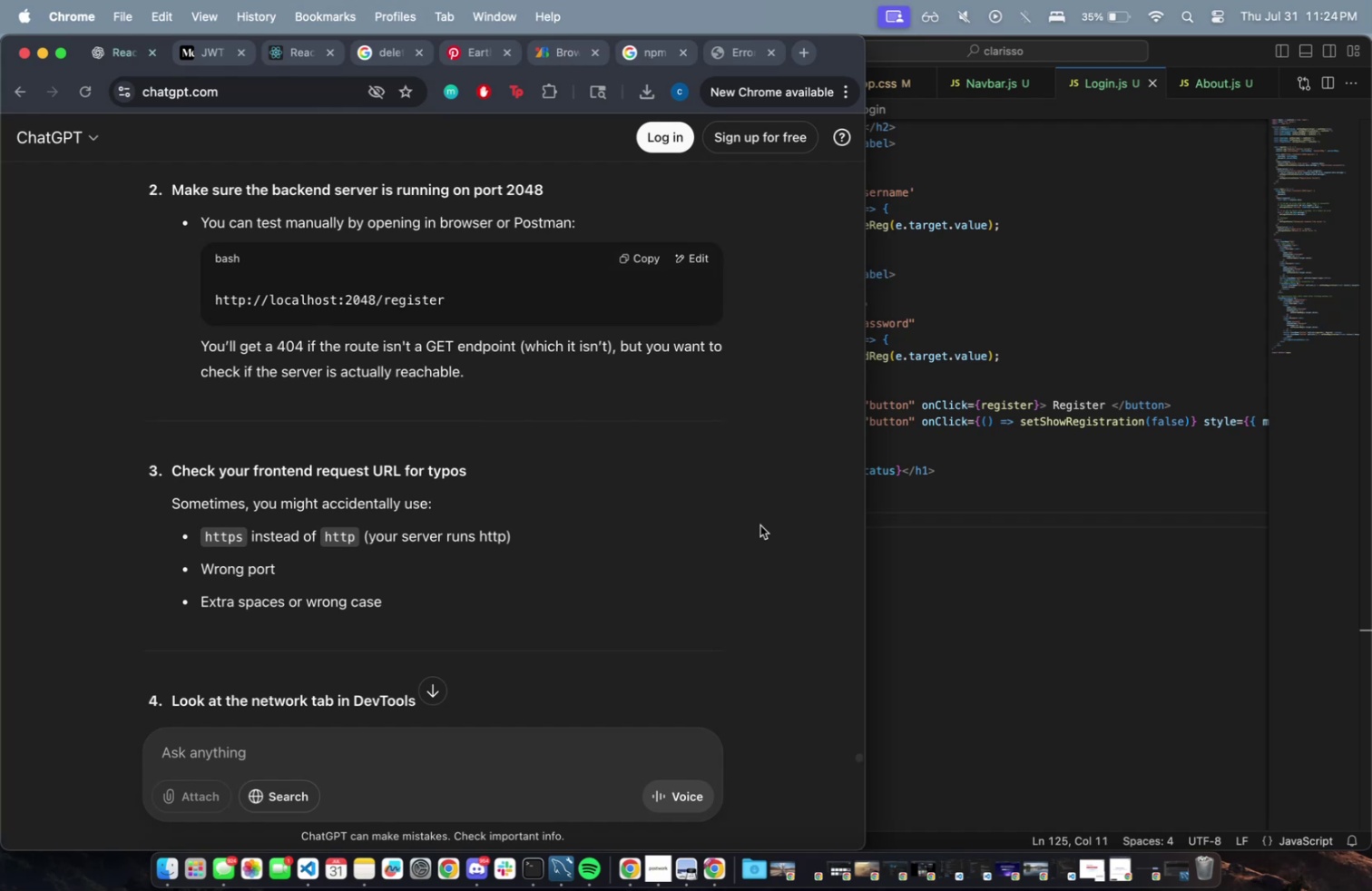 
scroll: coordinate [760, 523], scroll_direction: up, amount: 9.0
 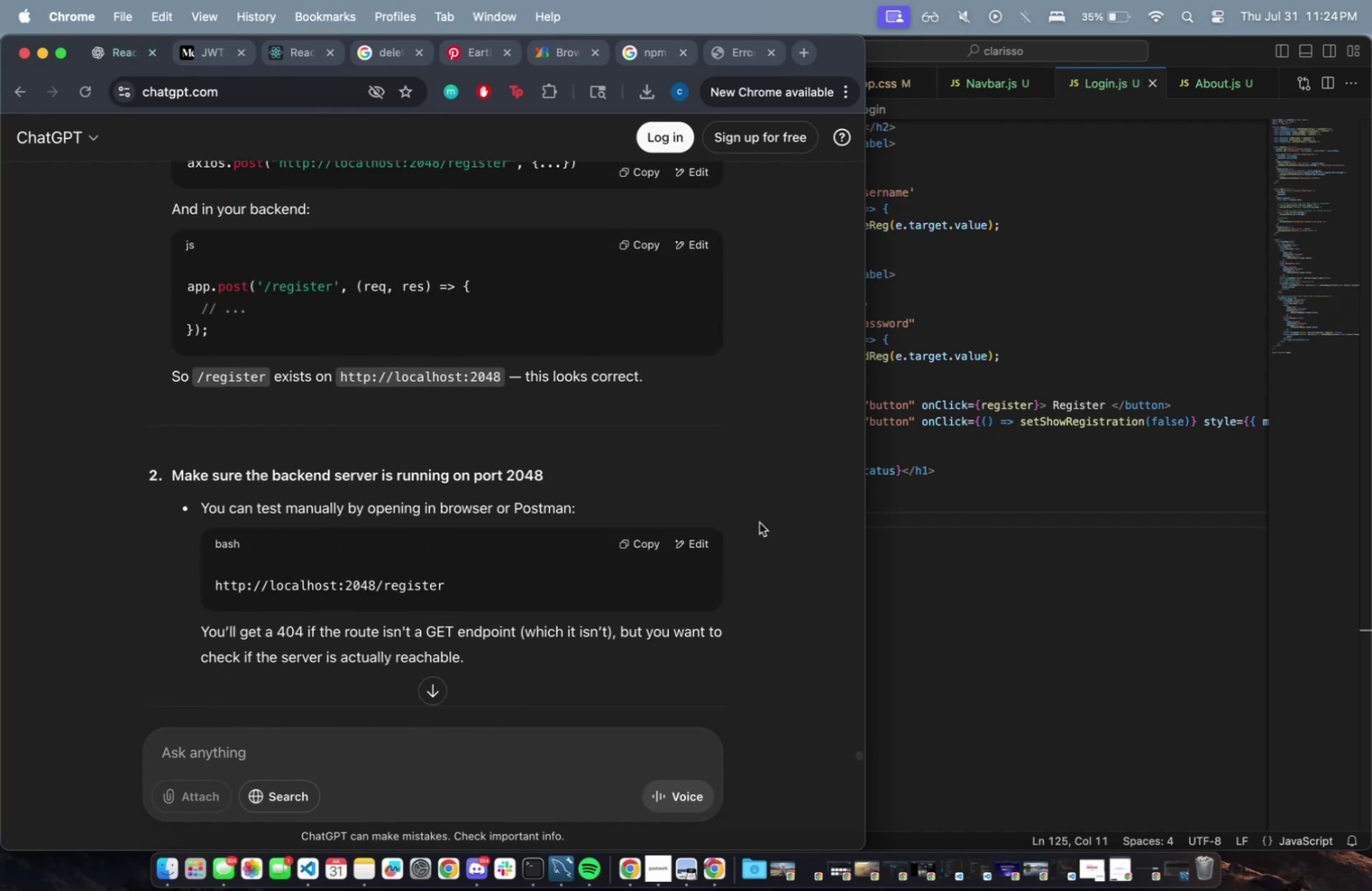 
scroll: coordinate [757, 521], scroll_direction: down, amount: 43.0
 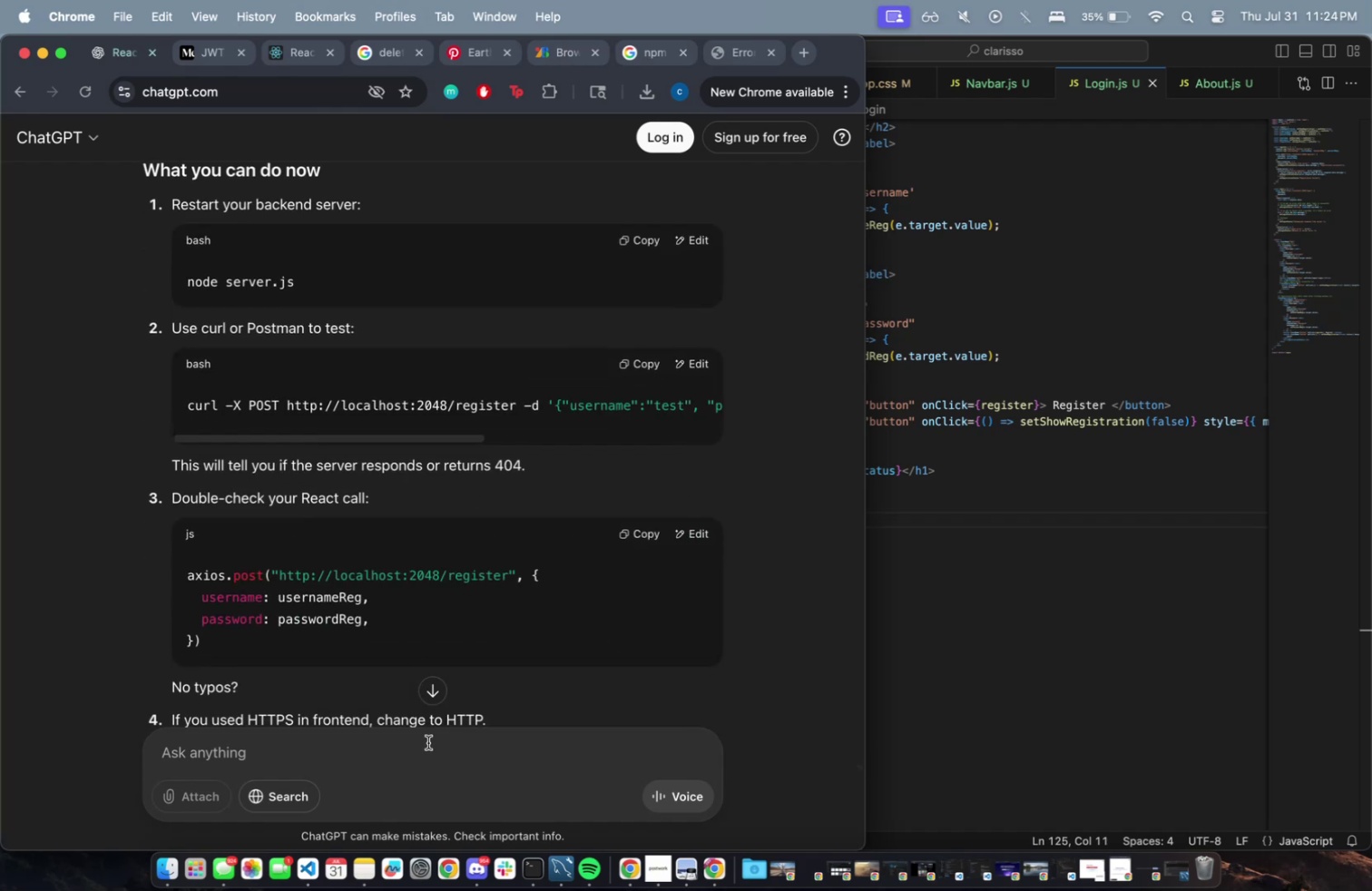 
type(is it an issue if it is in the /login path in the frontend )
key(Backspace)
type(, but using .)
key(Backspace)
 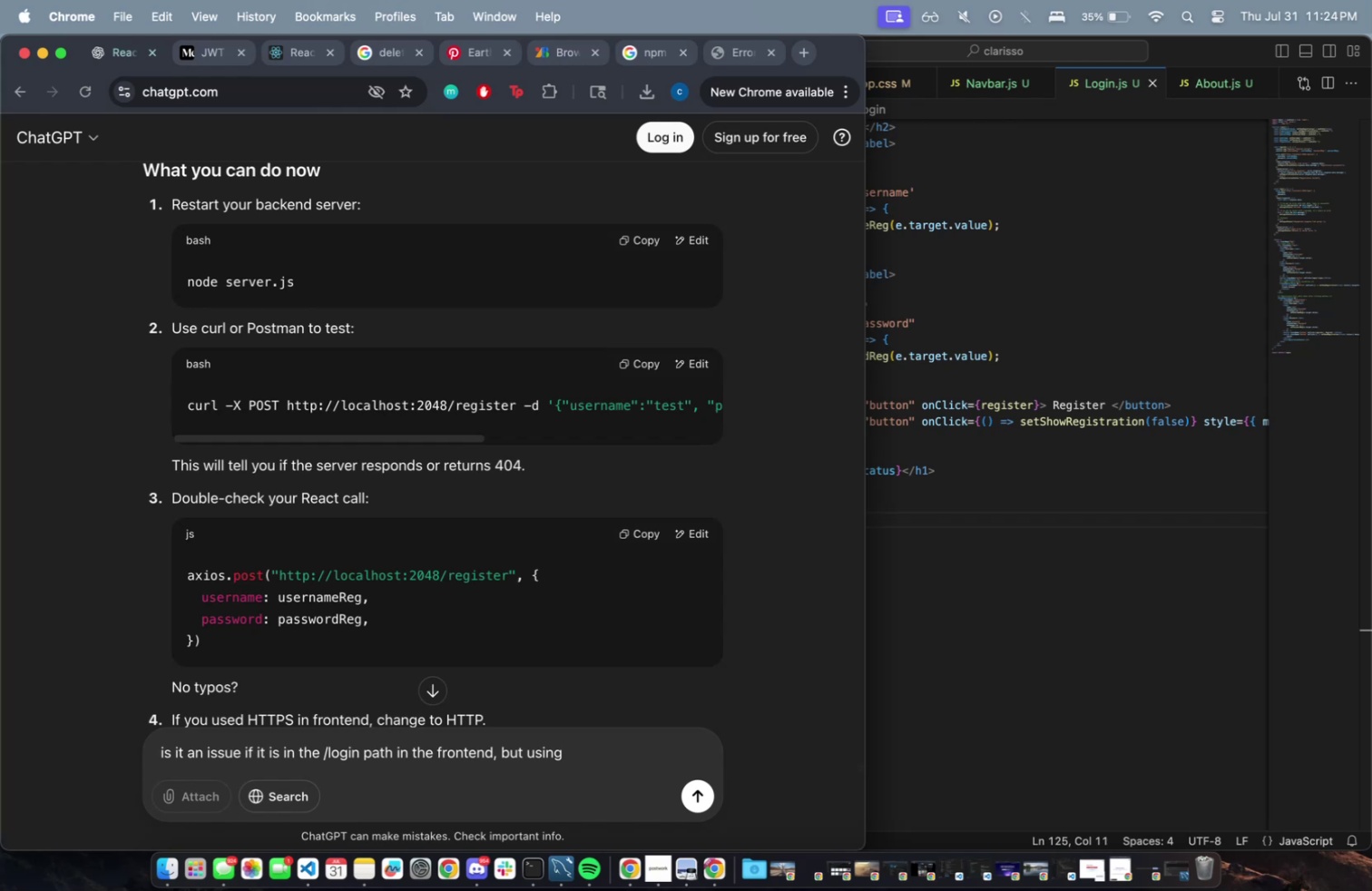 
key(Backspace)
key(Backspace)
key(Backspace)
key(Backspace)
key(Backspace)
key(Backspace)
key(Backspace)
key(Backspace)
key(Backspace)
type(ut trying to use /register when pressing the register ro)
key(Backspace)
key(Backspace)
type(button, but th )
key(Backspace)
type(e path deosnt update)
 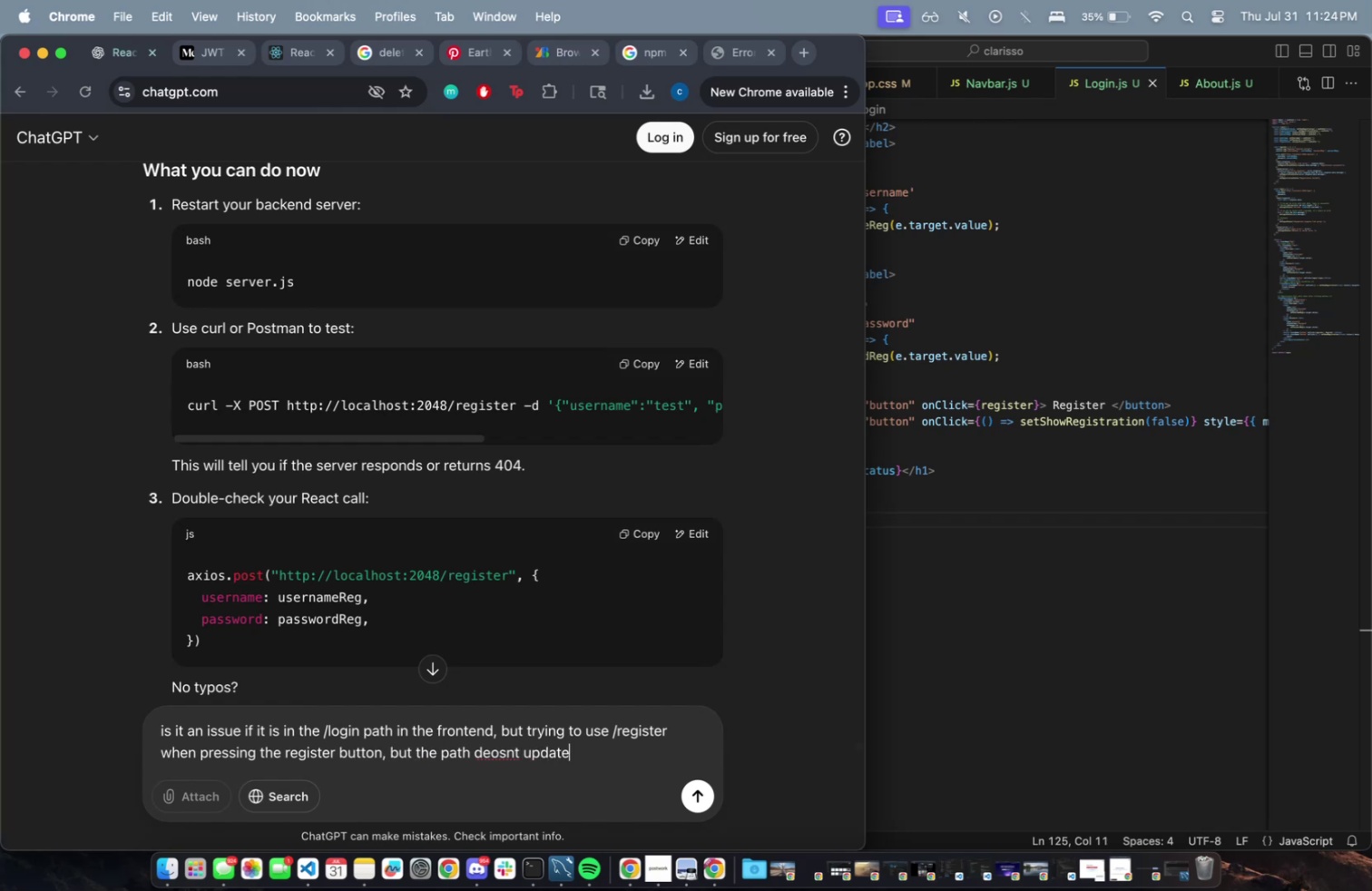 
key(Enter)
 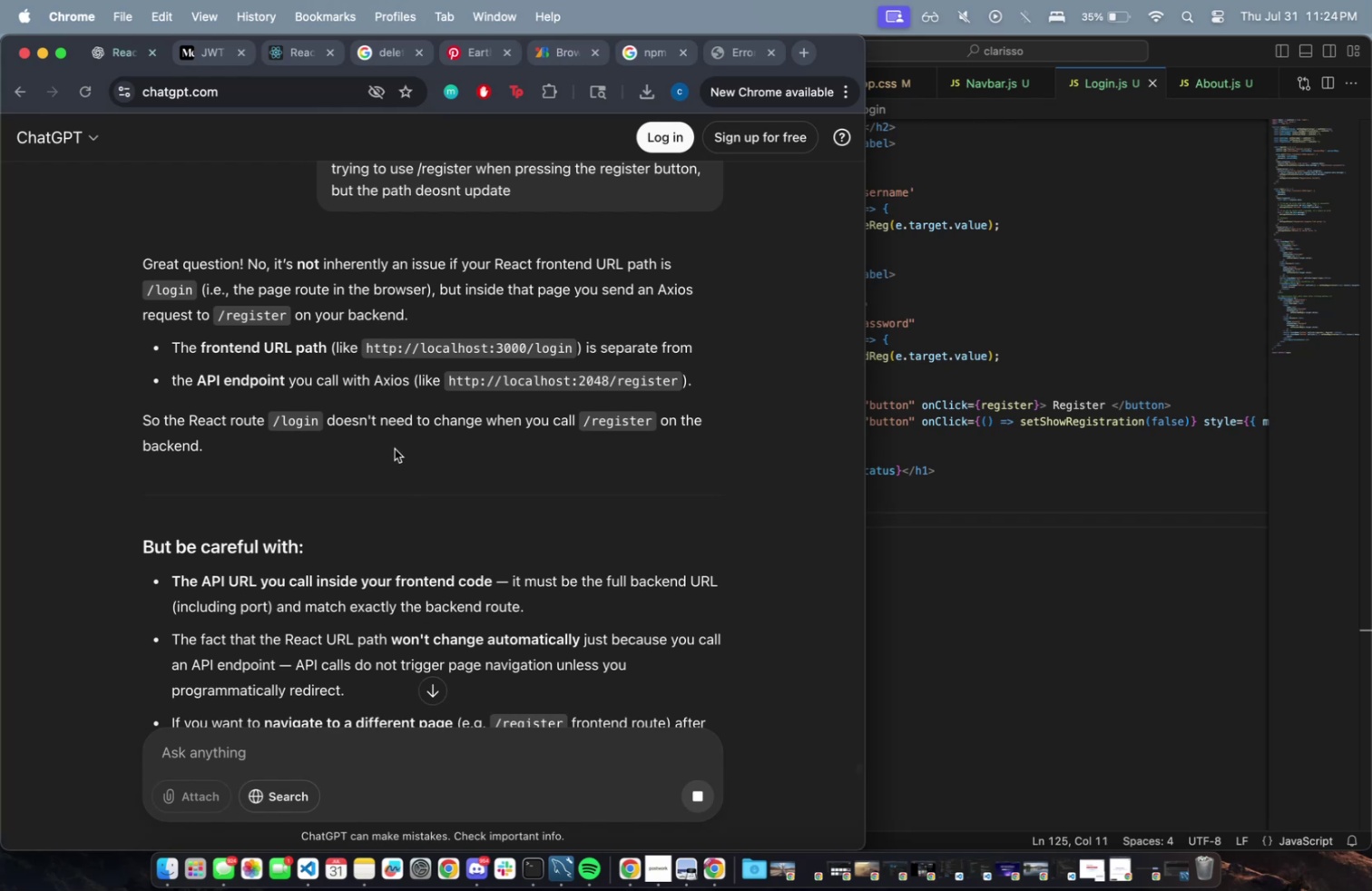 
wait(5.37)
 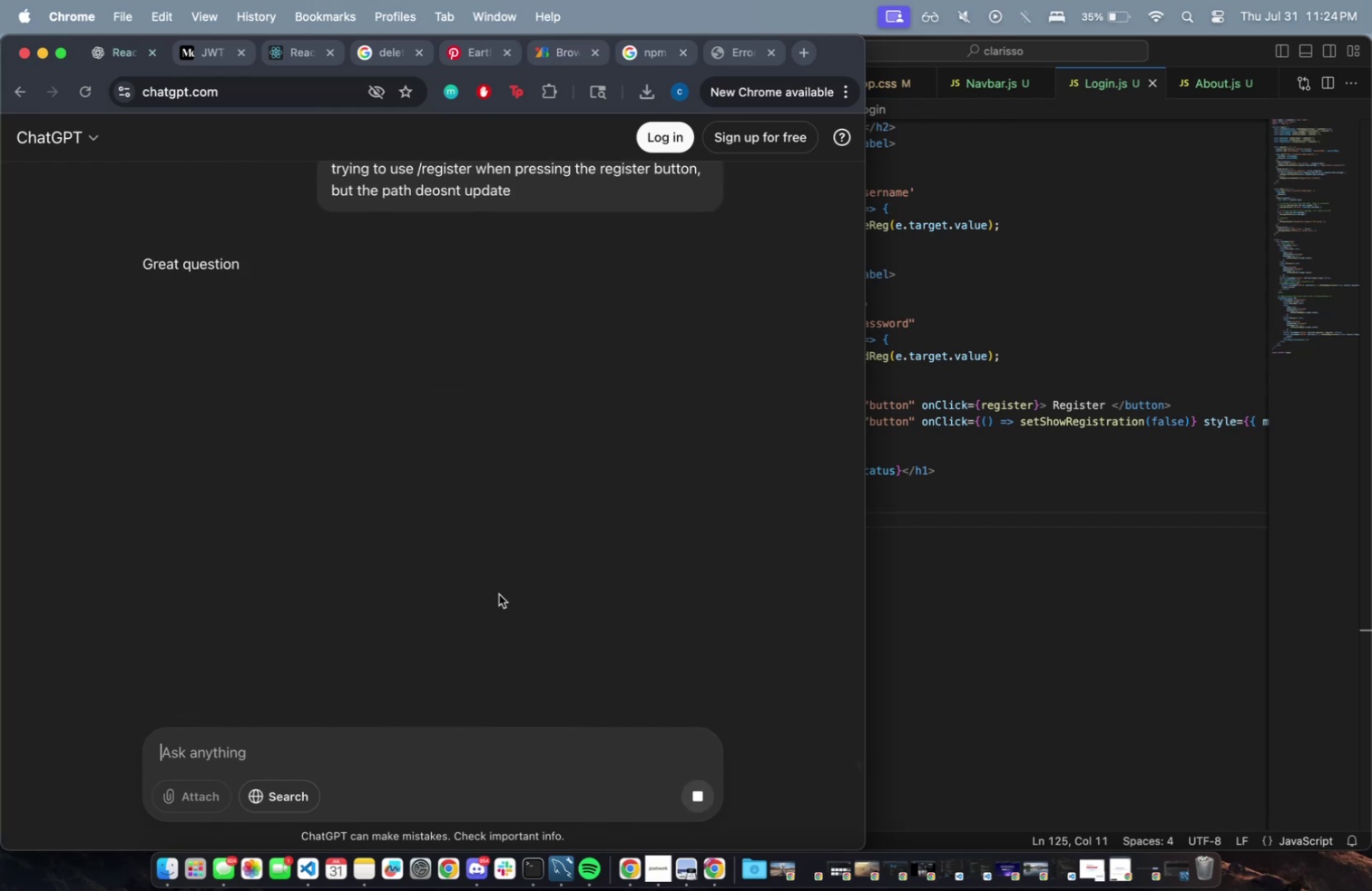 
left_click([295, 393])
 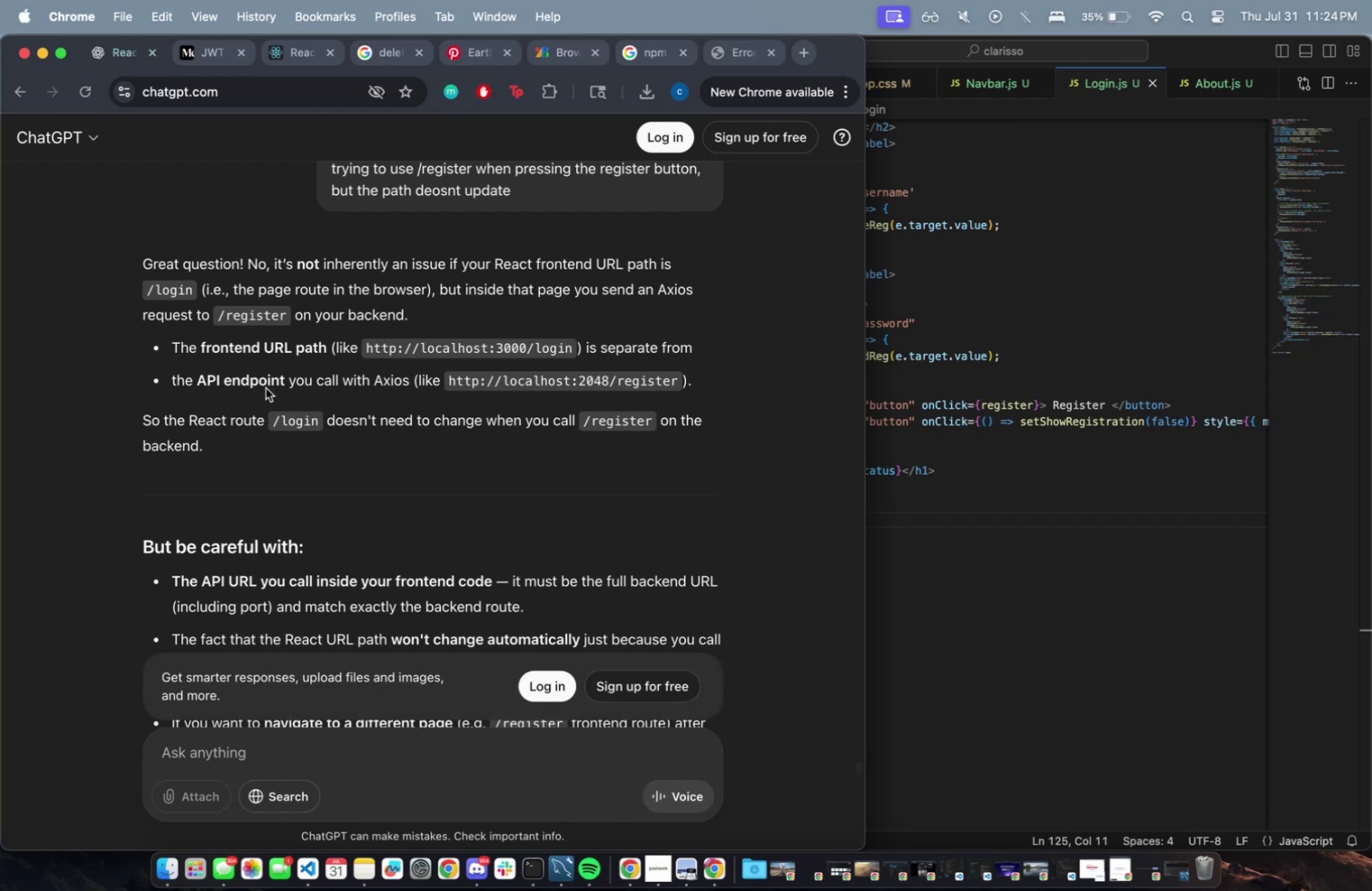 
left_click_drag(start_coordinate=[250, 382], to_coordinate=[605, 422])
 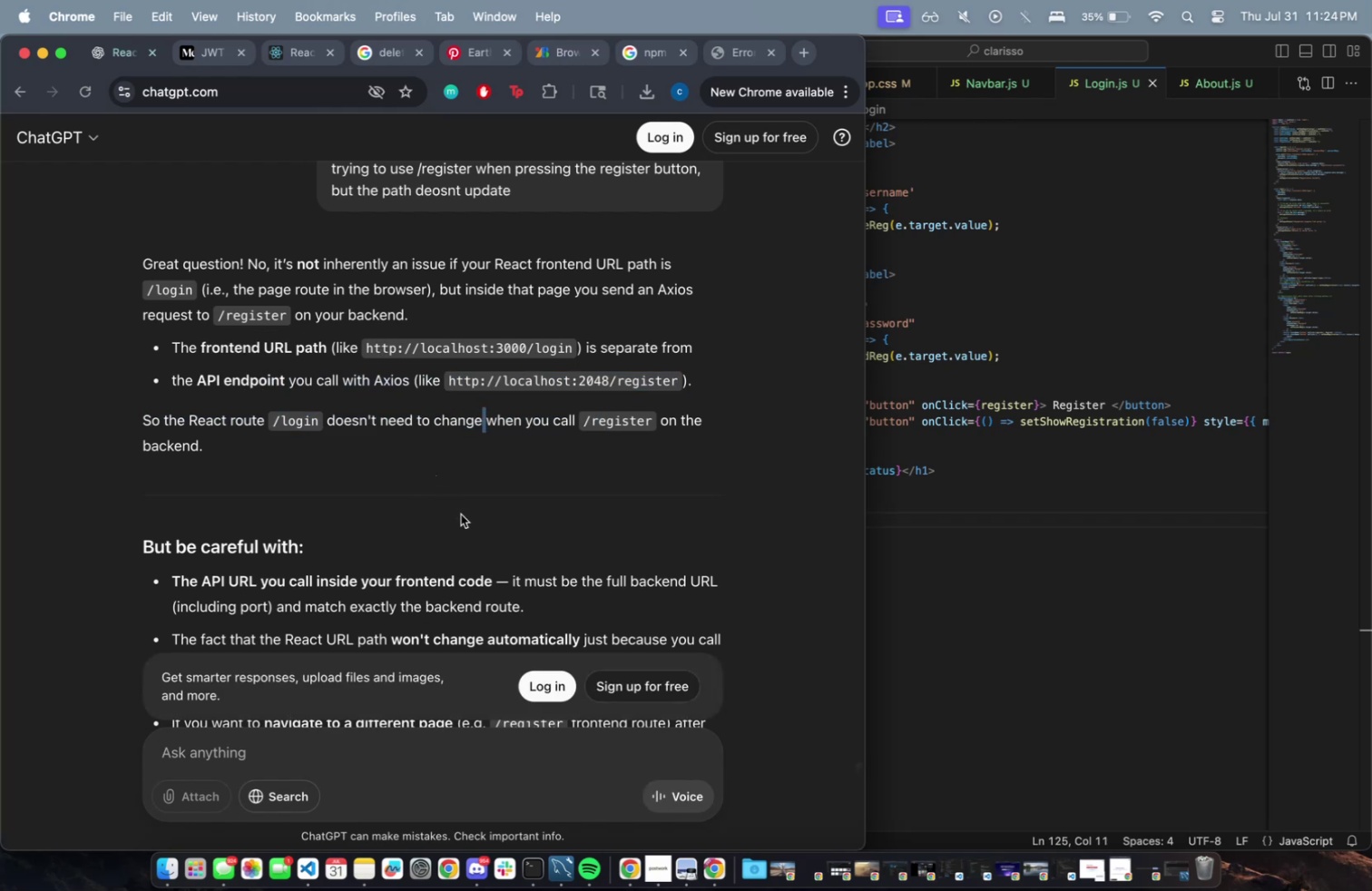 
scroll: coordinate [429, 522], scroll_direction: down, amount: 9.0
 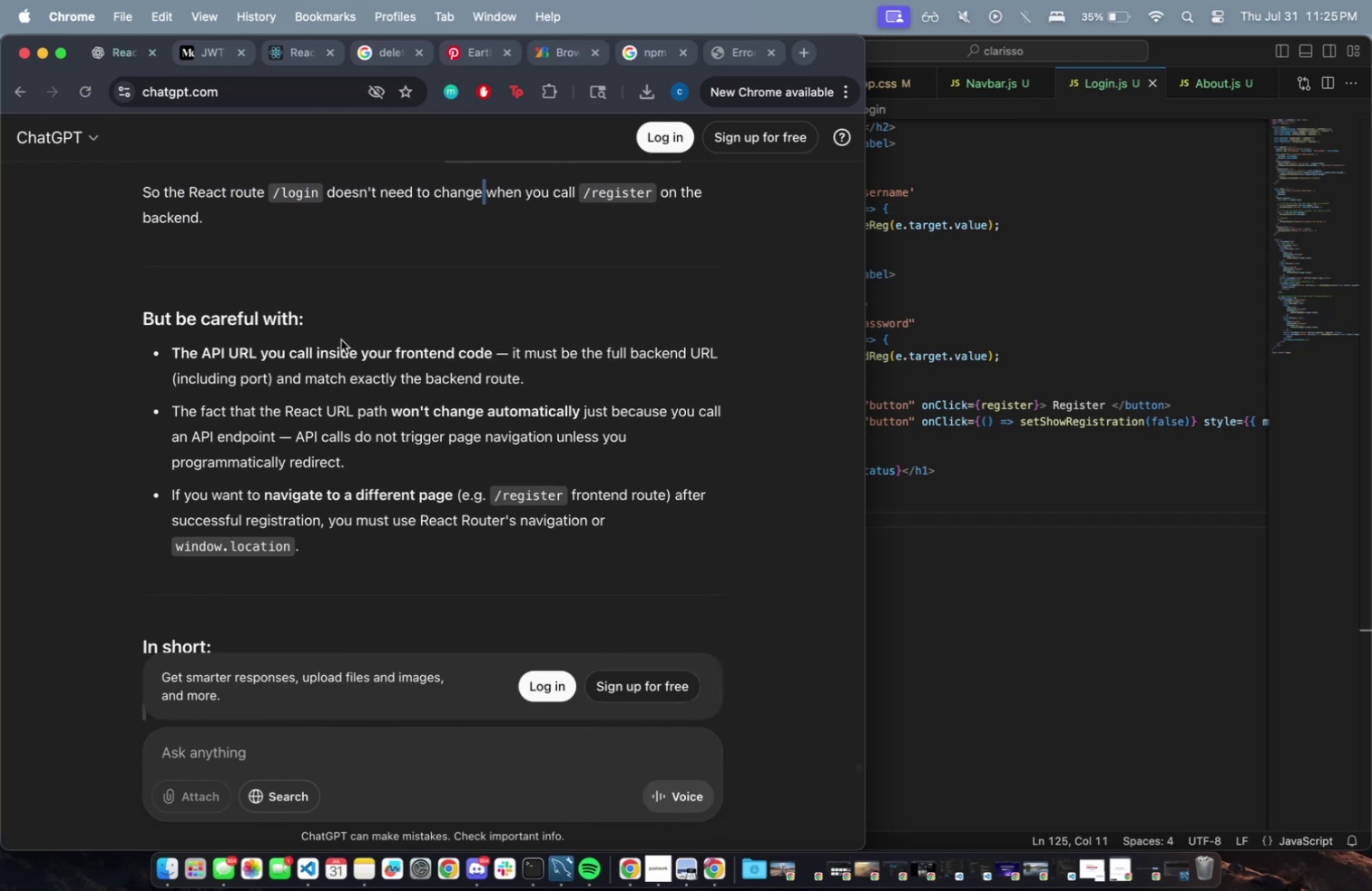 
left_click([345, 304])
 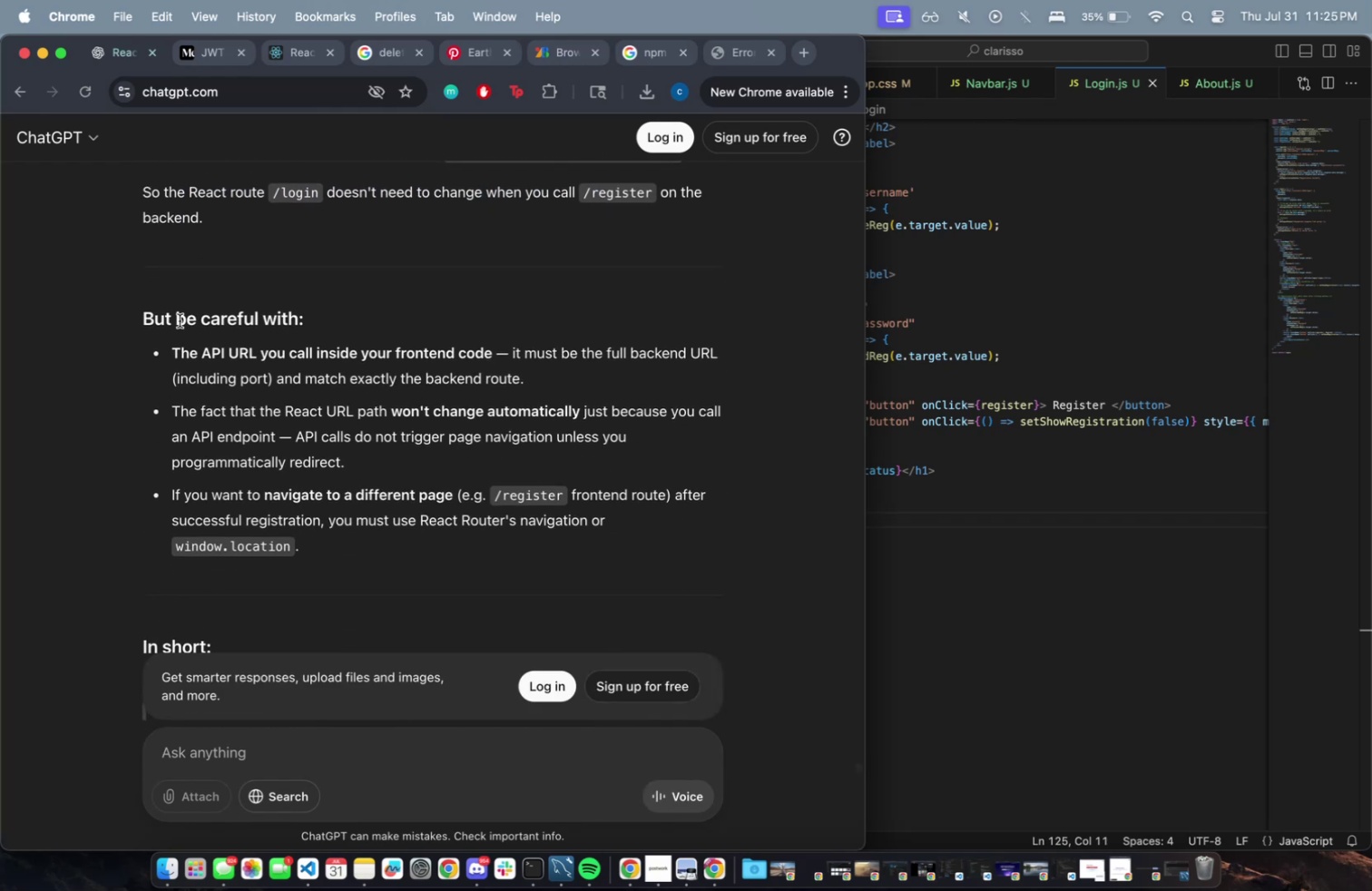 
left_click_drag(start_coordinate=[172, 322], to_coordinate=[493, 403])
 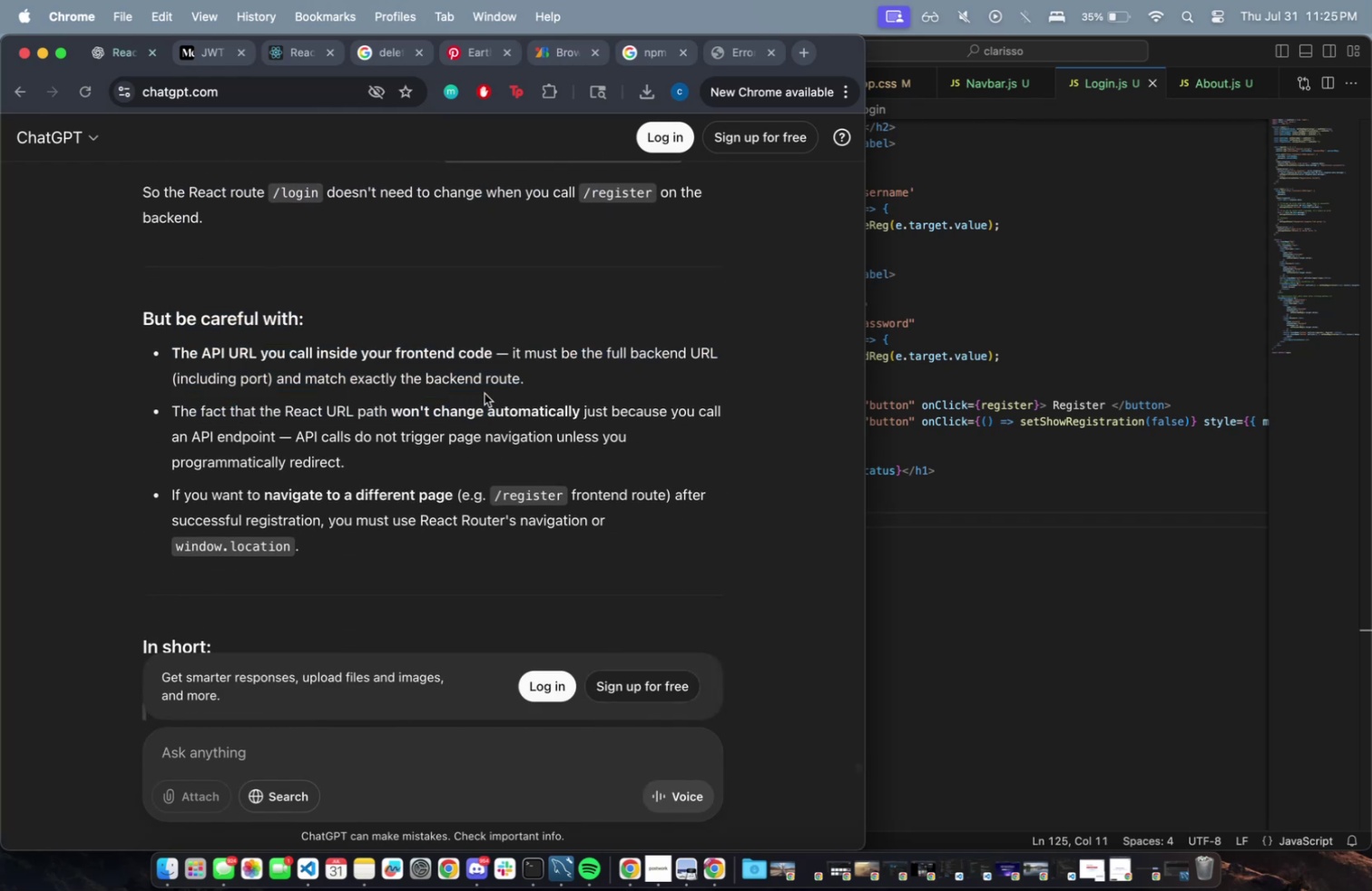 
scroll: coordinate [286, 524], scroll_direction: down, amount: 30.0
 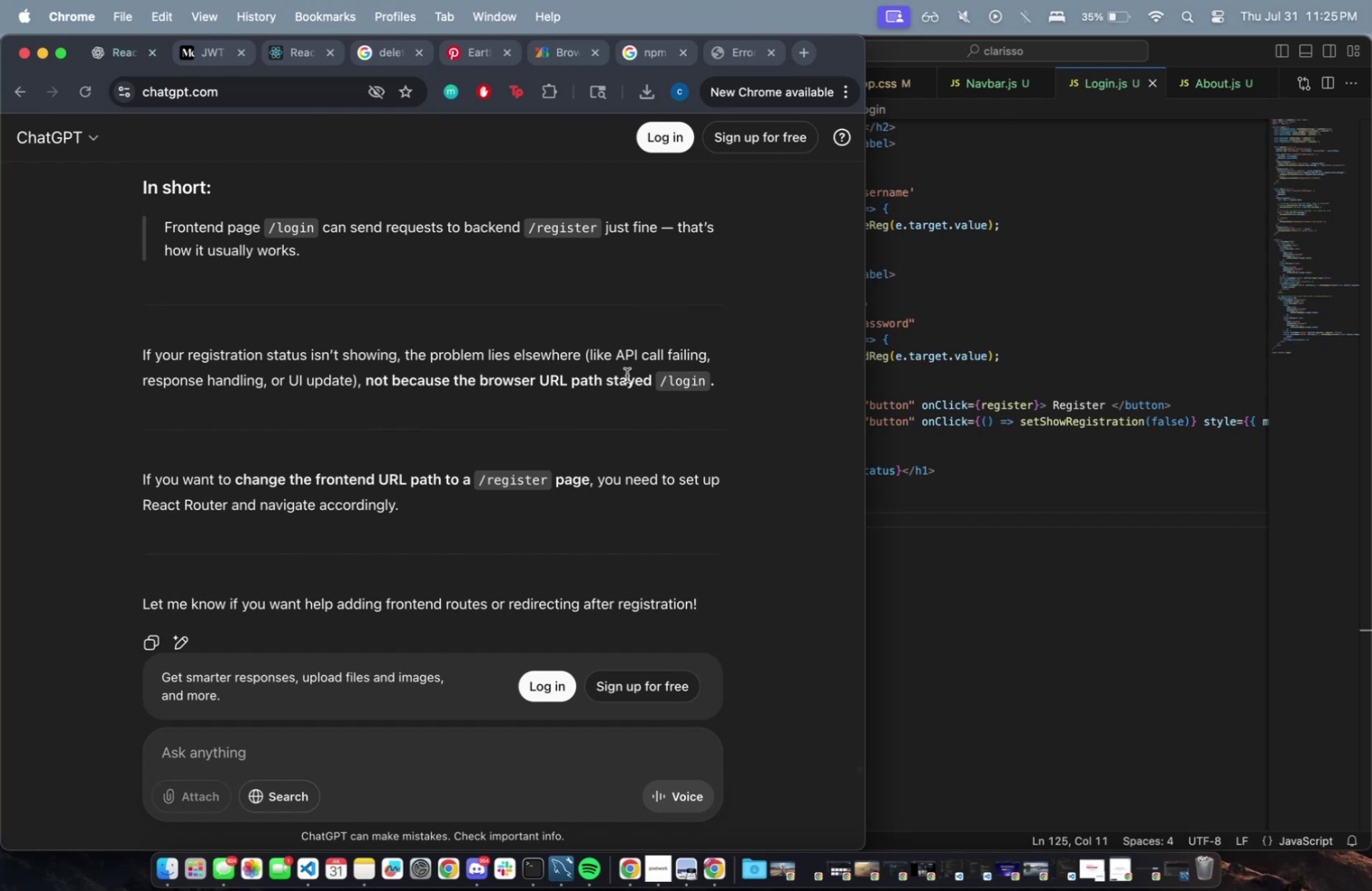 
scroll: coordinate [547, 342], scroll_direction: up, amount: 38.0
 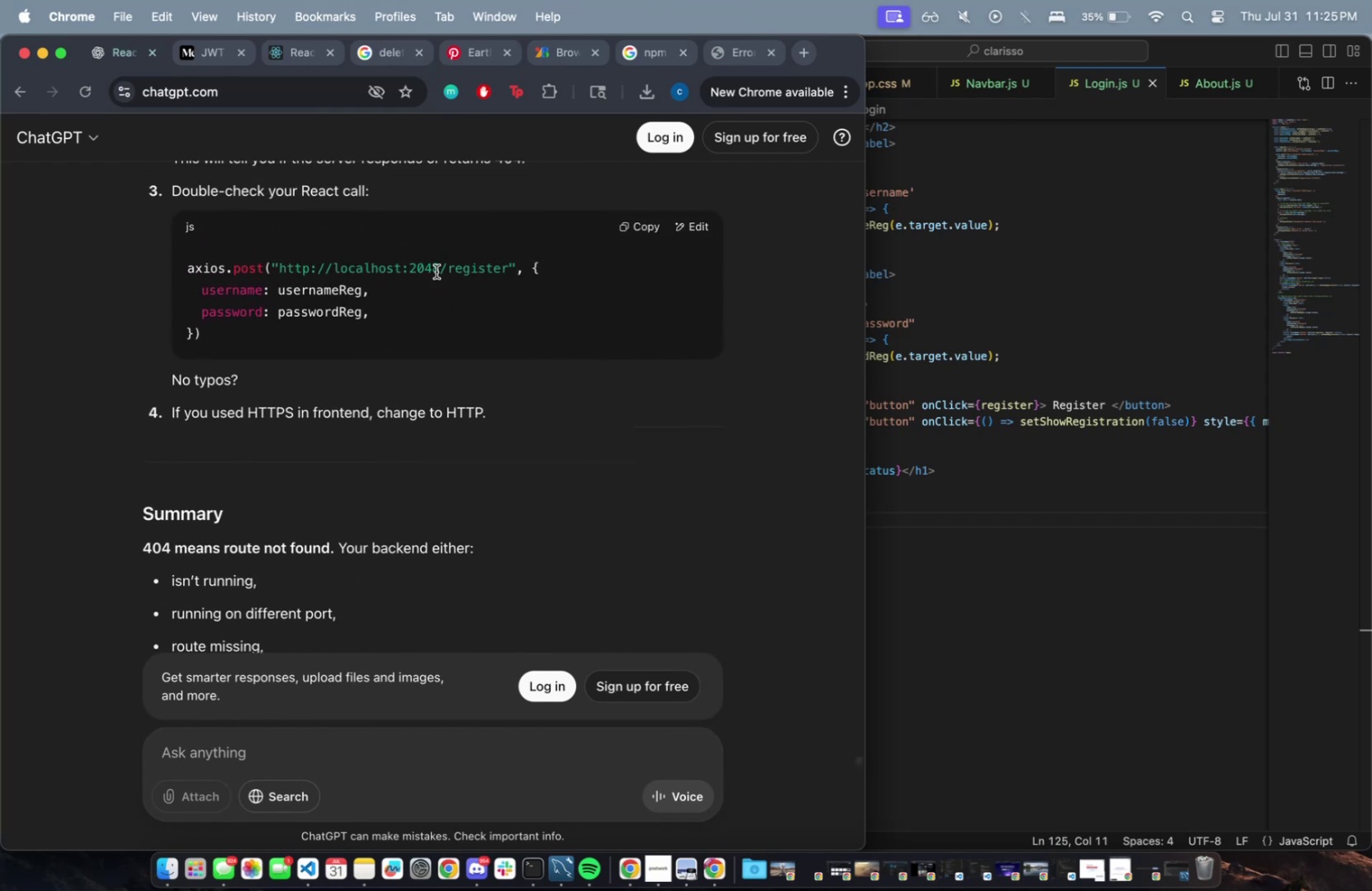 
double_click([466, 264])
 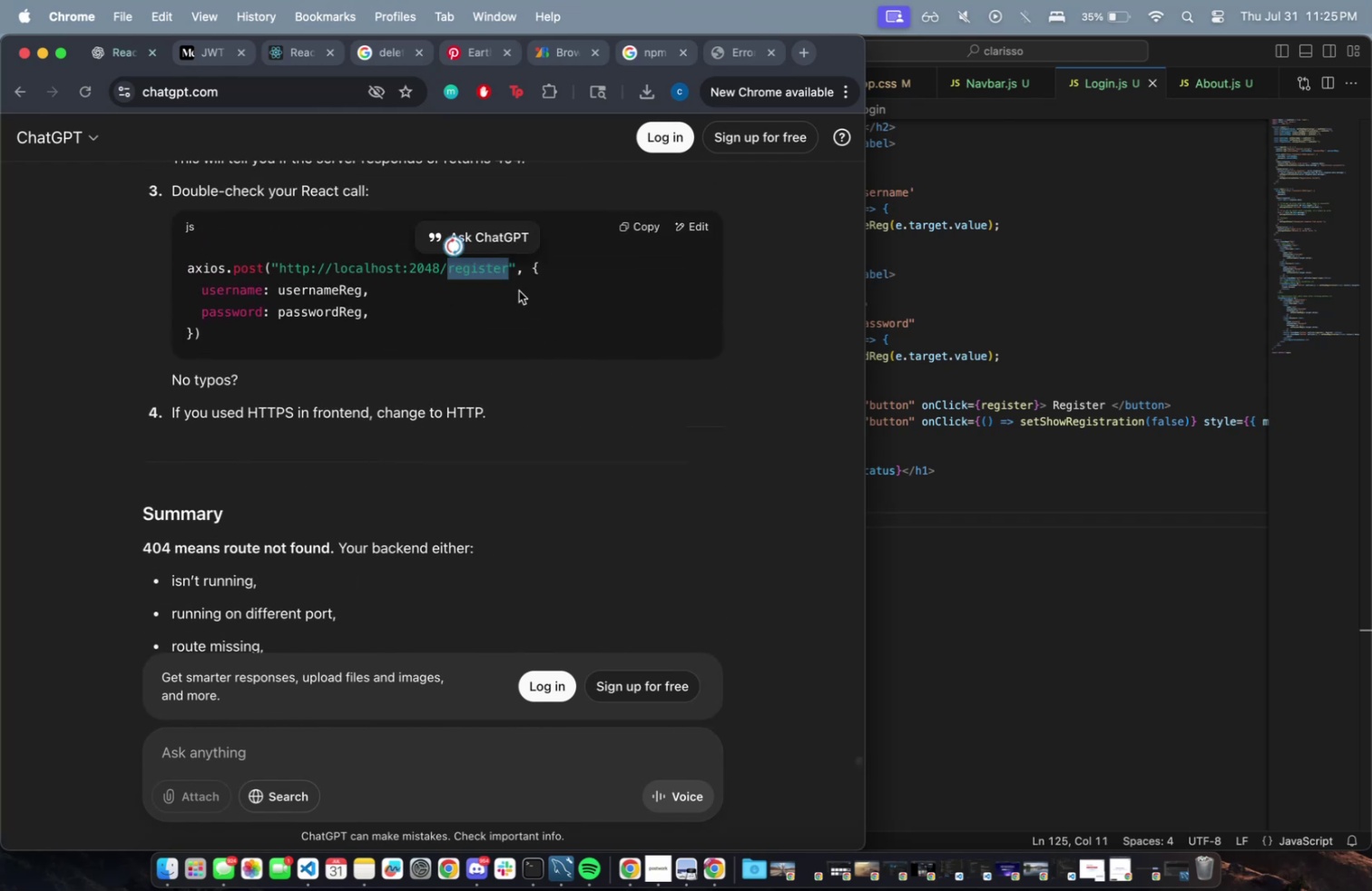 
scroll: coordinate [529, 346], scroll_direction: up, amount: 4.0
 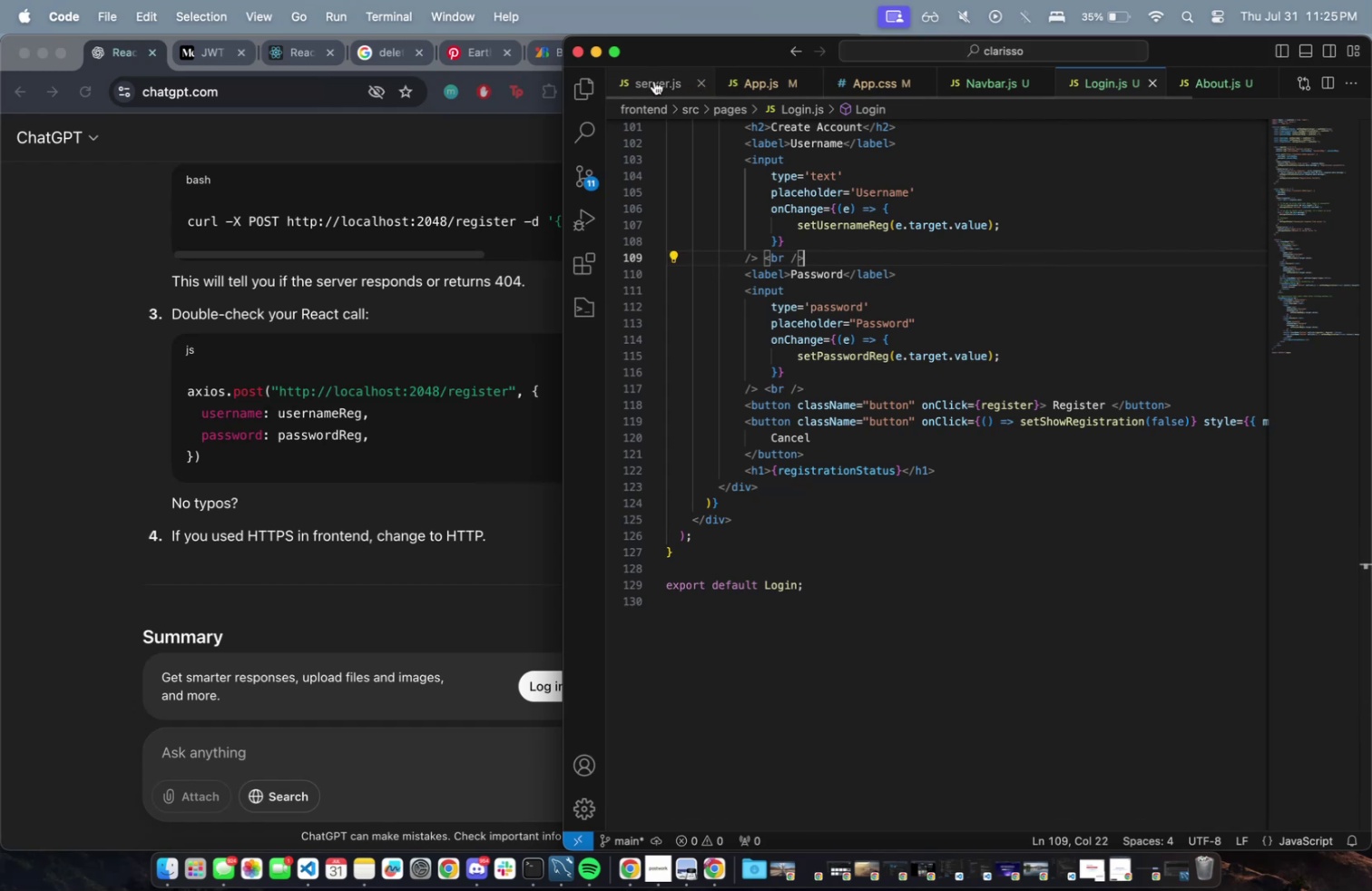 
left_click_drag(start_coordinate=[975, 310], to_coordinate=[975, 325])
 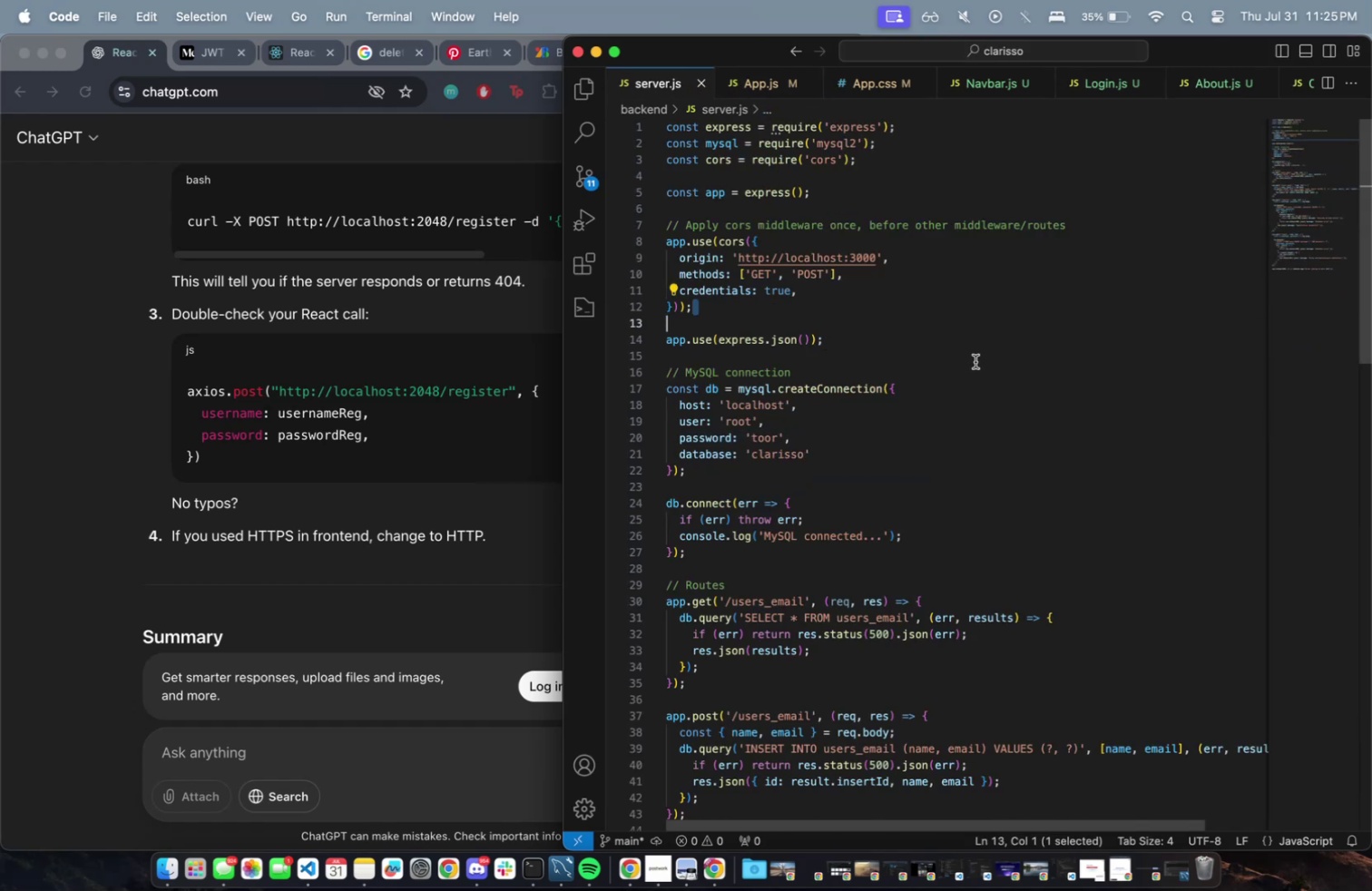 
scroll: coordinate [875, 359], scroll_direction: down, amount: 7.0
 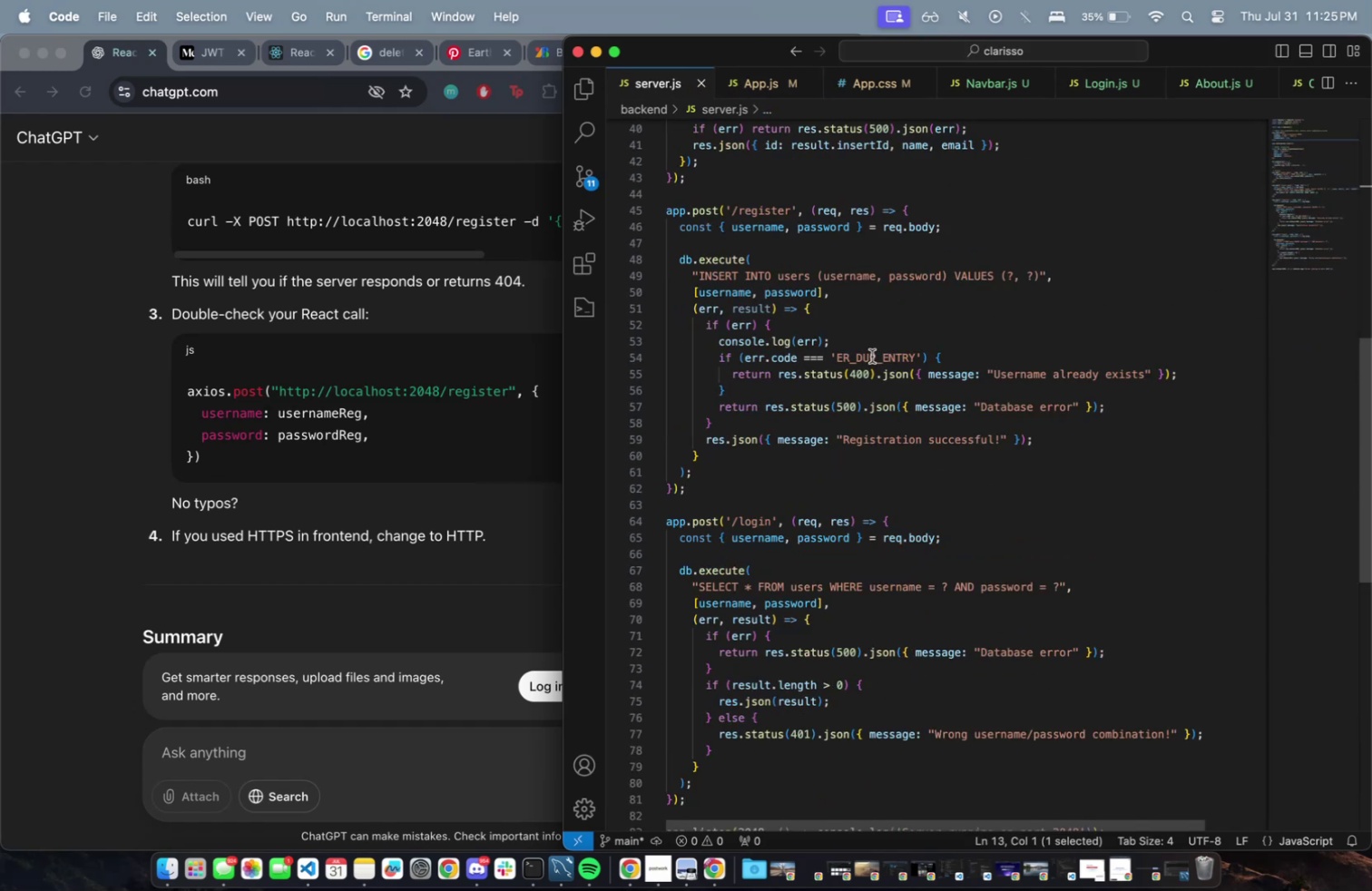 
mouse_move([775, 232])
 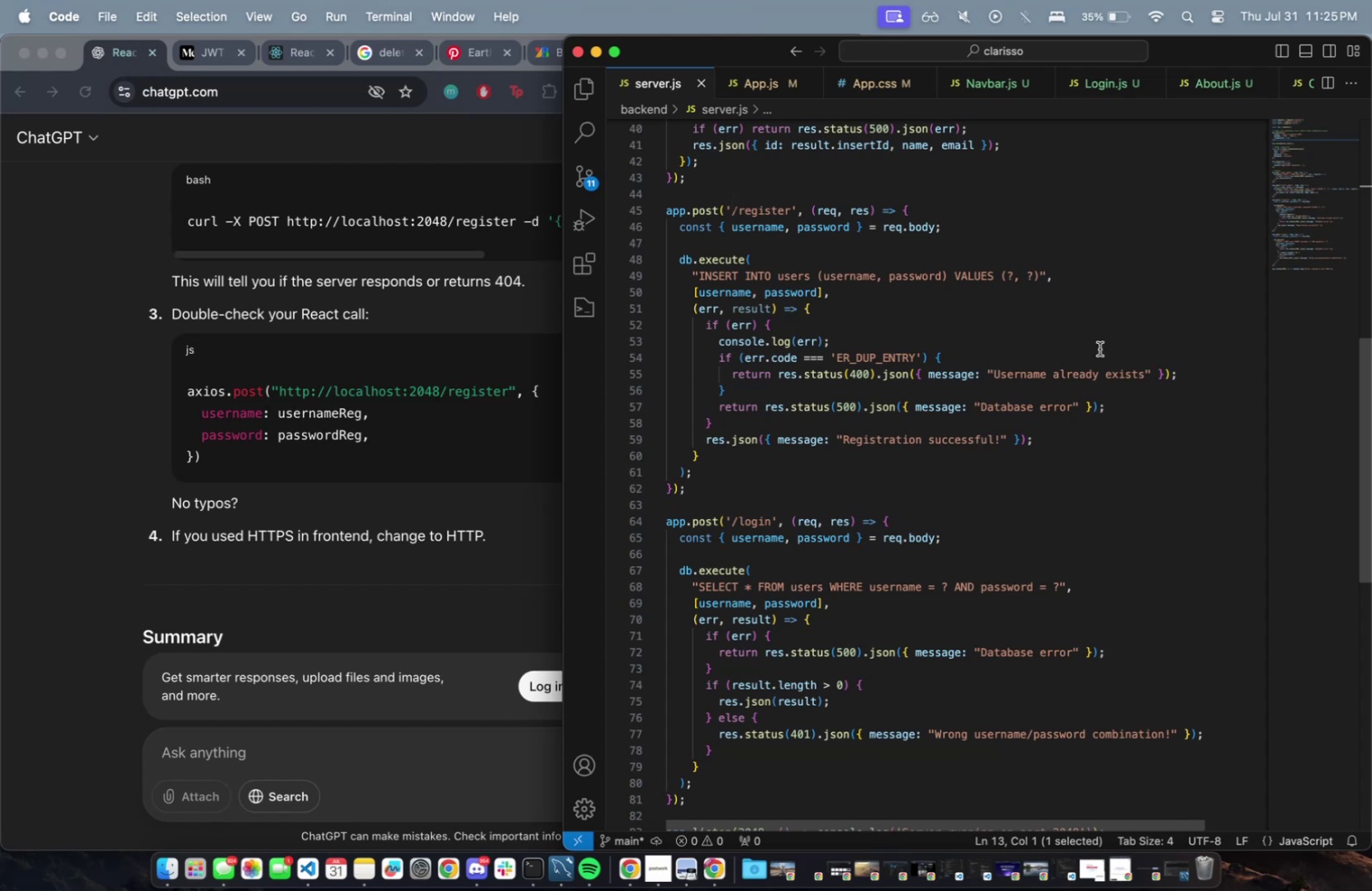 
wait(11.5)
 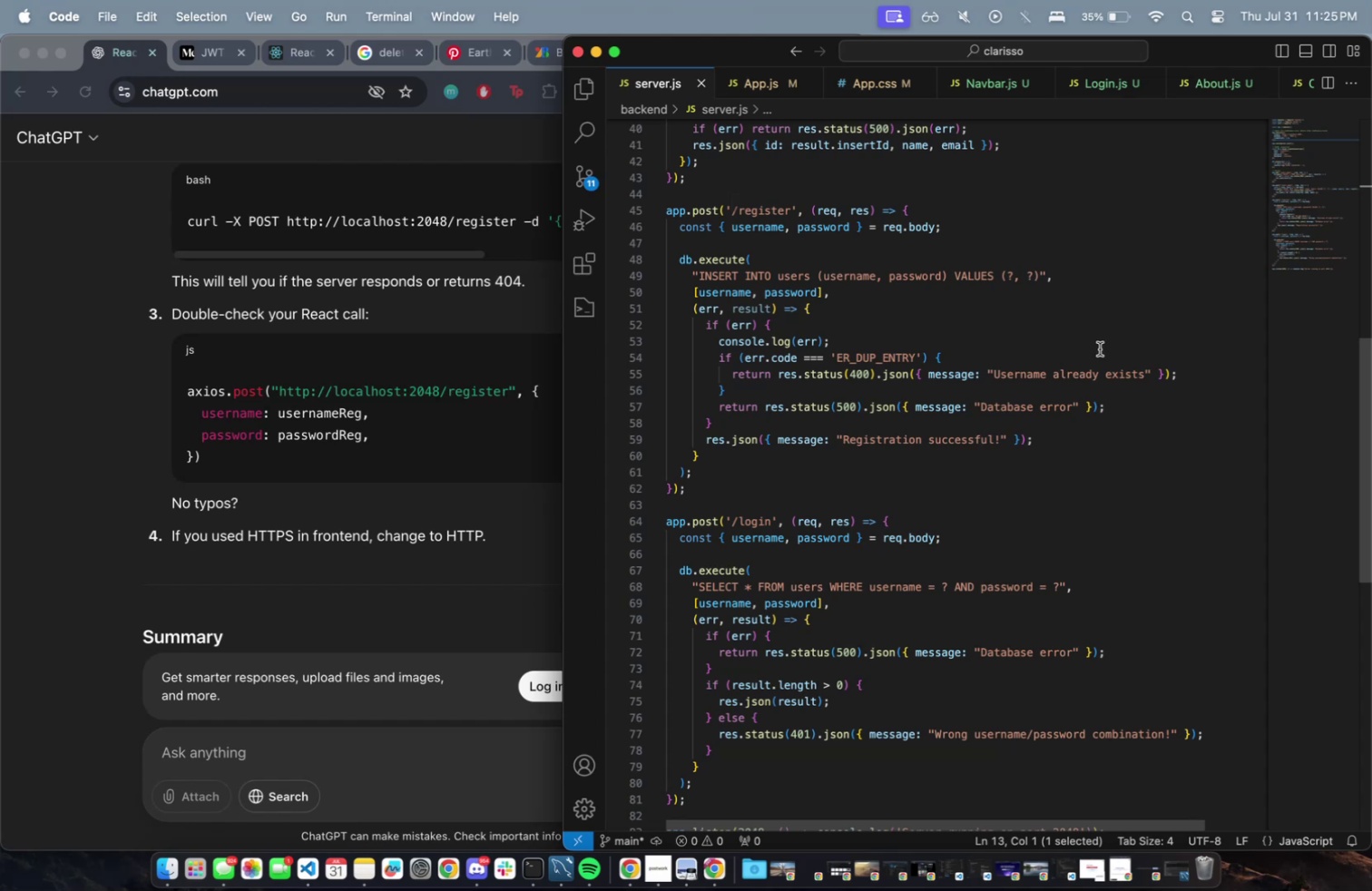 
left_click_drag(start_coordinate=[704, 477], to_coordinate=[659, 205])
 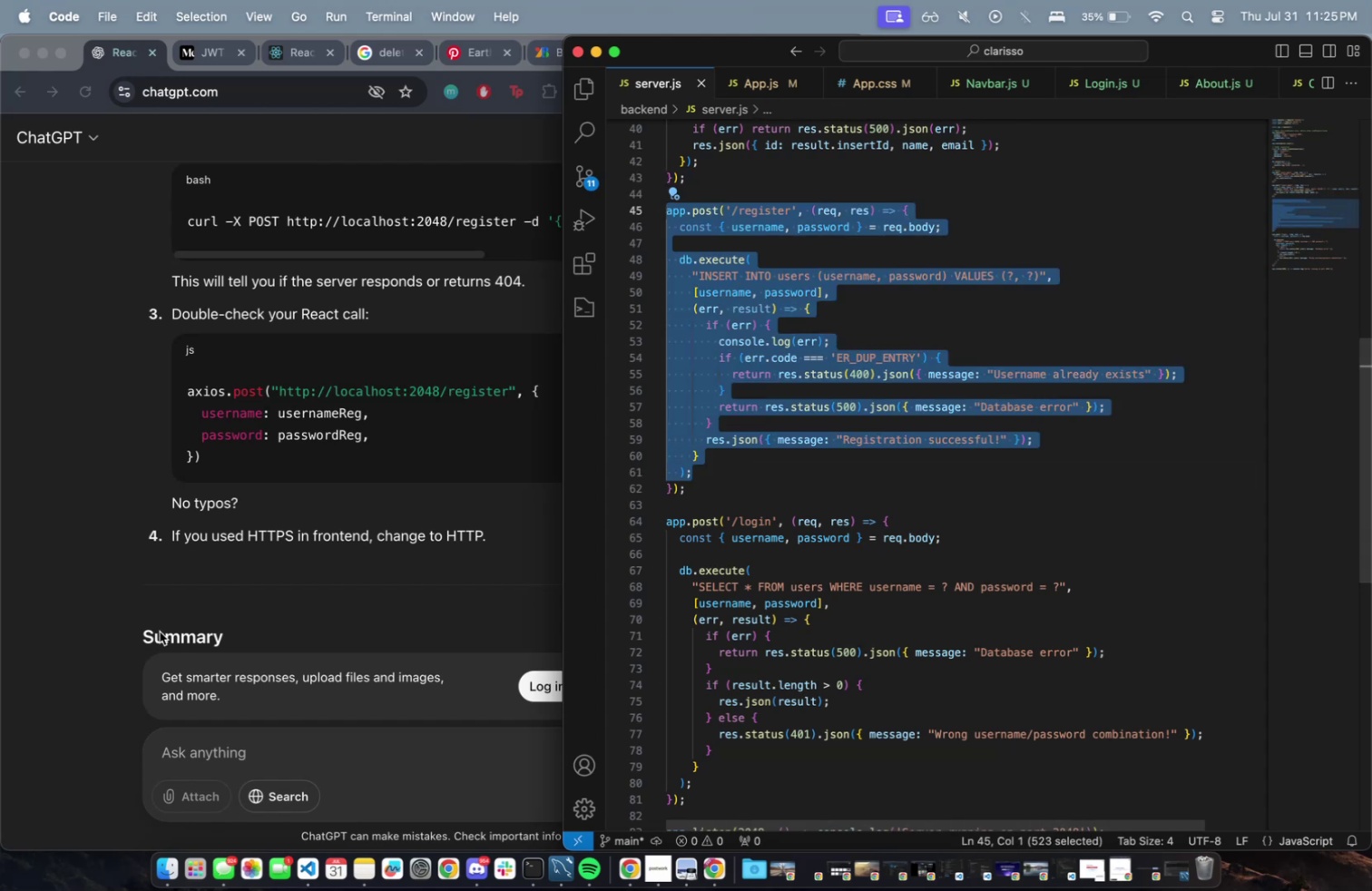 
key(Meta+CommandLeft)
 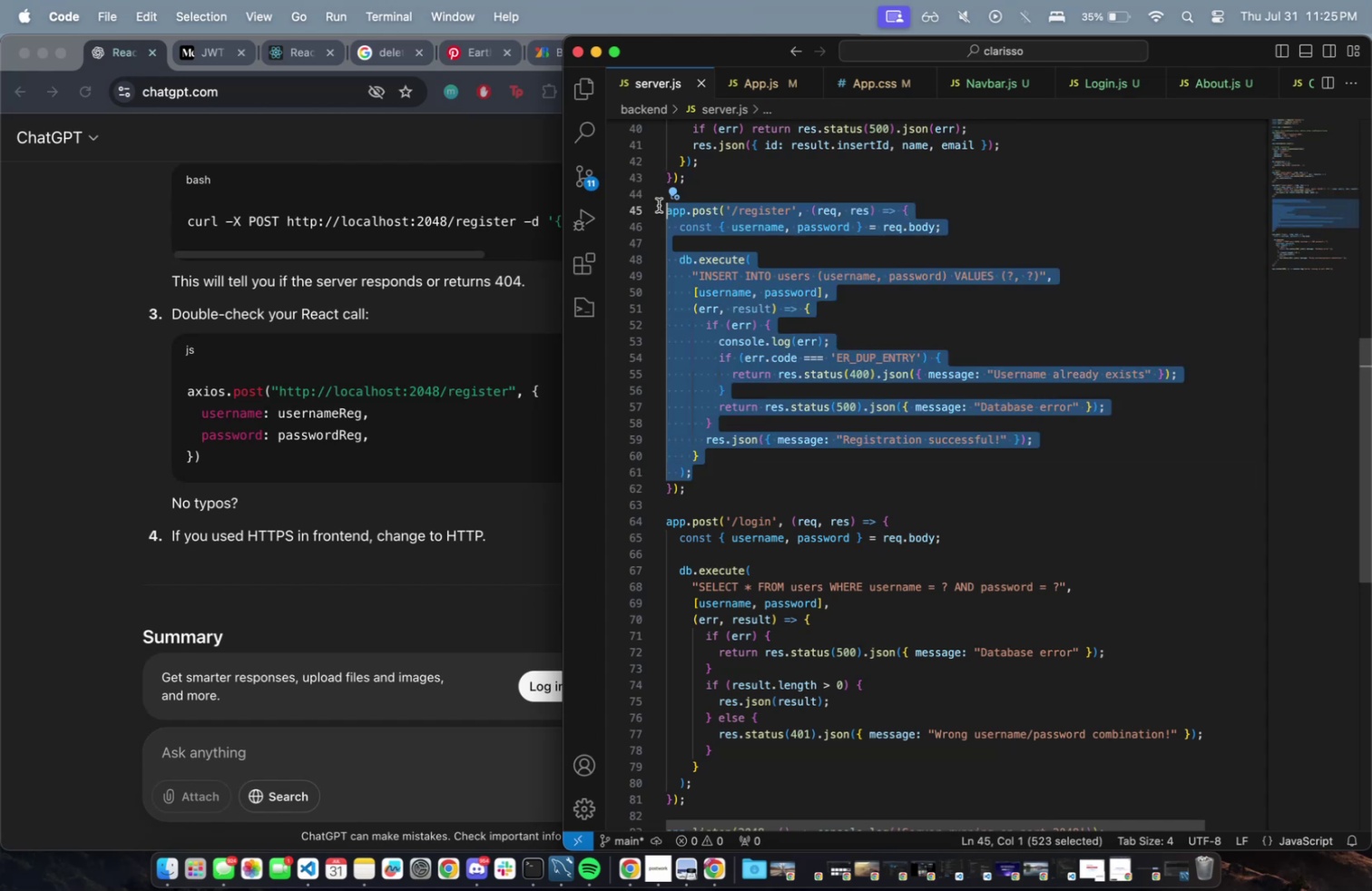 
key(Meta+C)
 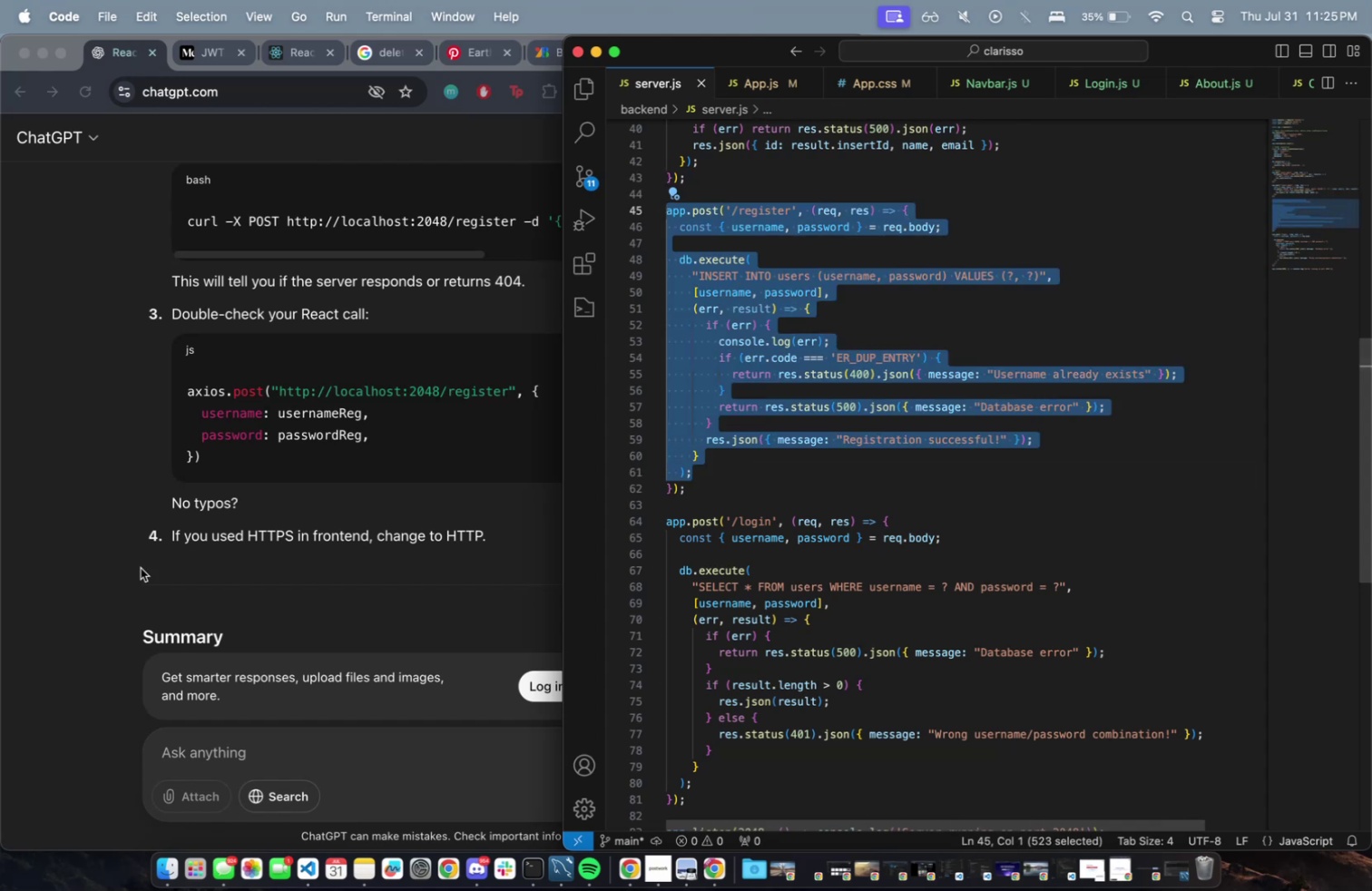 
left_click_drag(start_coordinate=[163, 631], to_coordinate=[171, 630])
 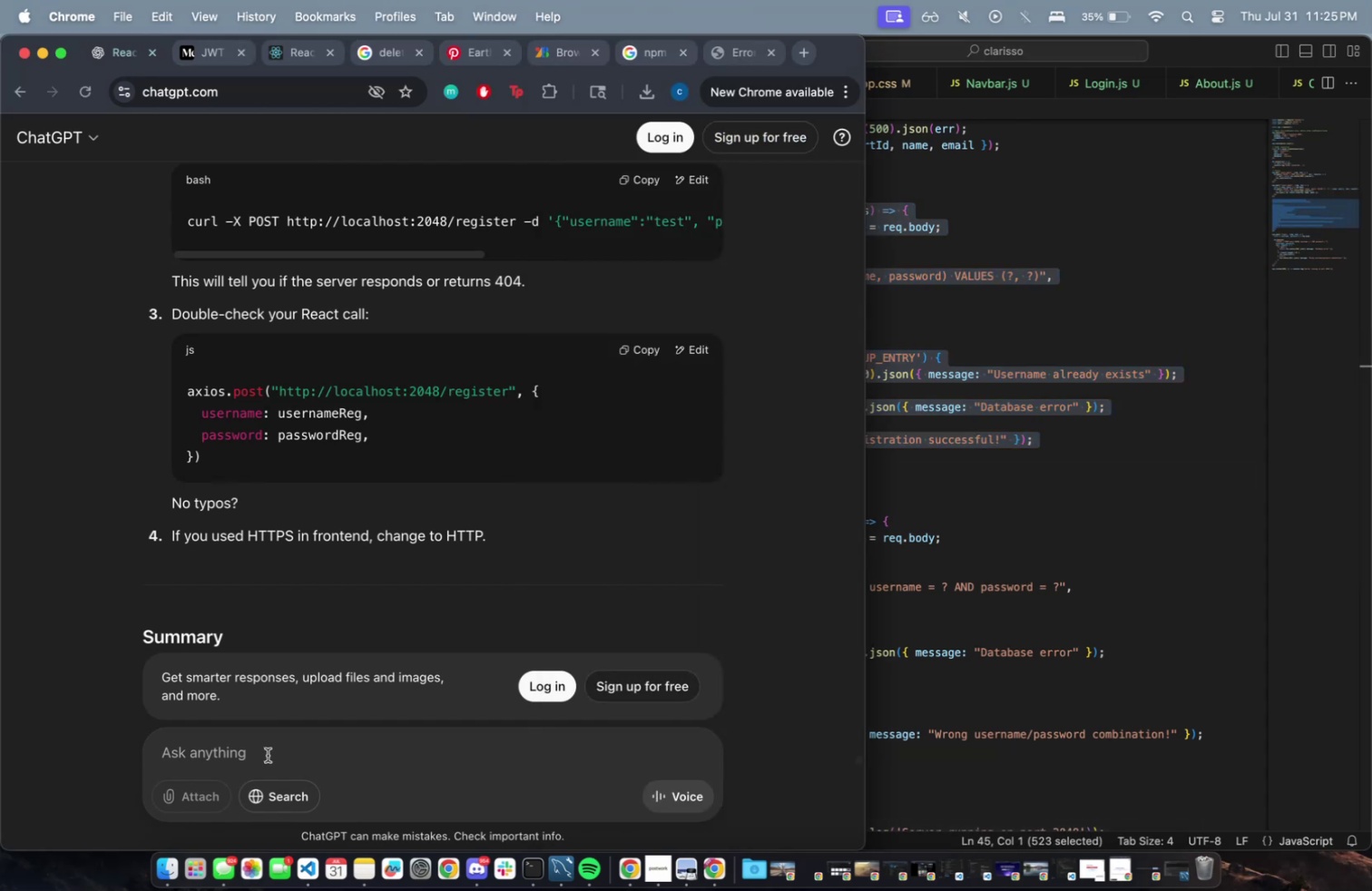 
type(add nore code to )
 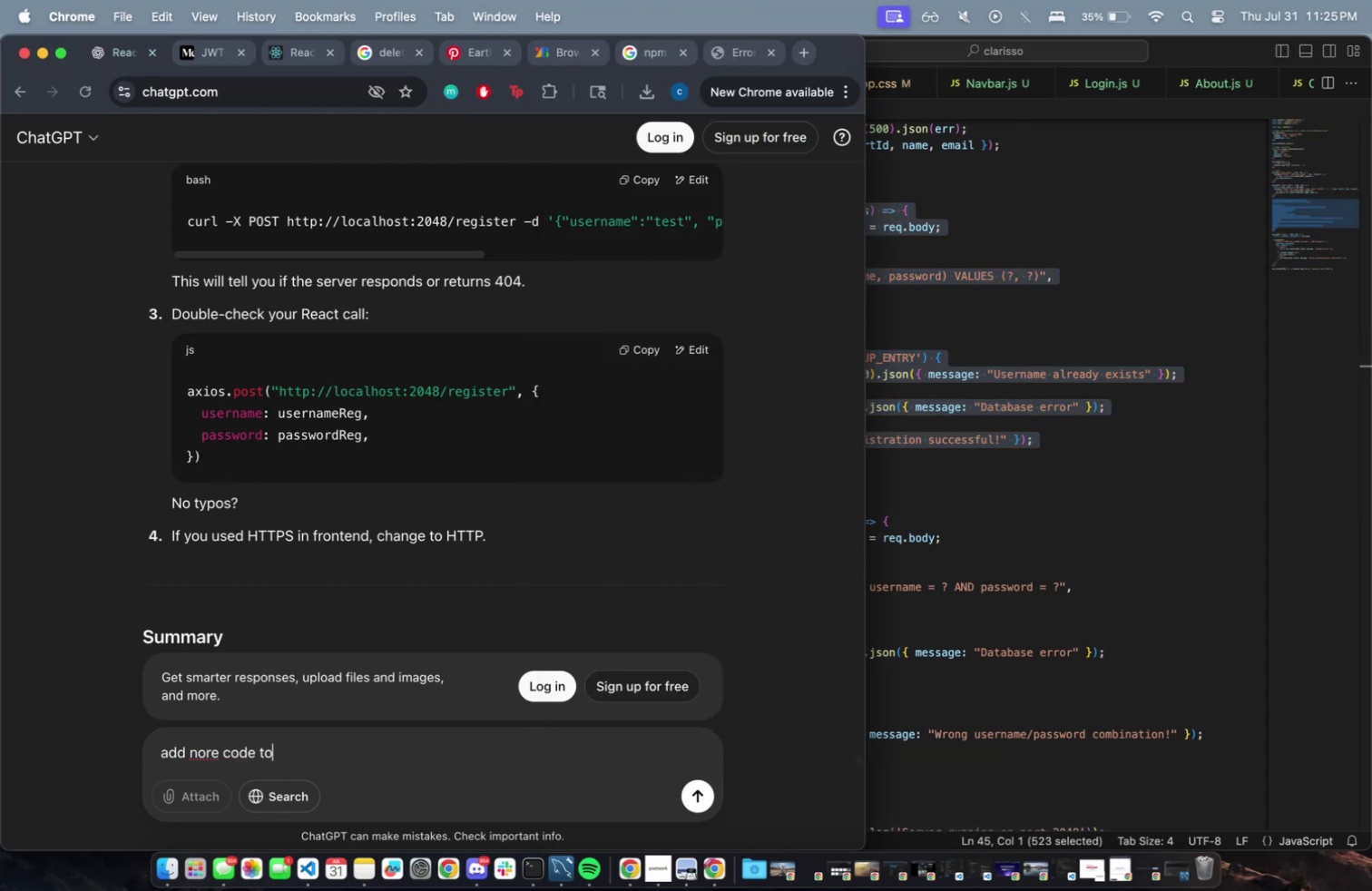 
key(Meta+CommandLeft)
 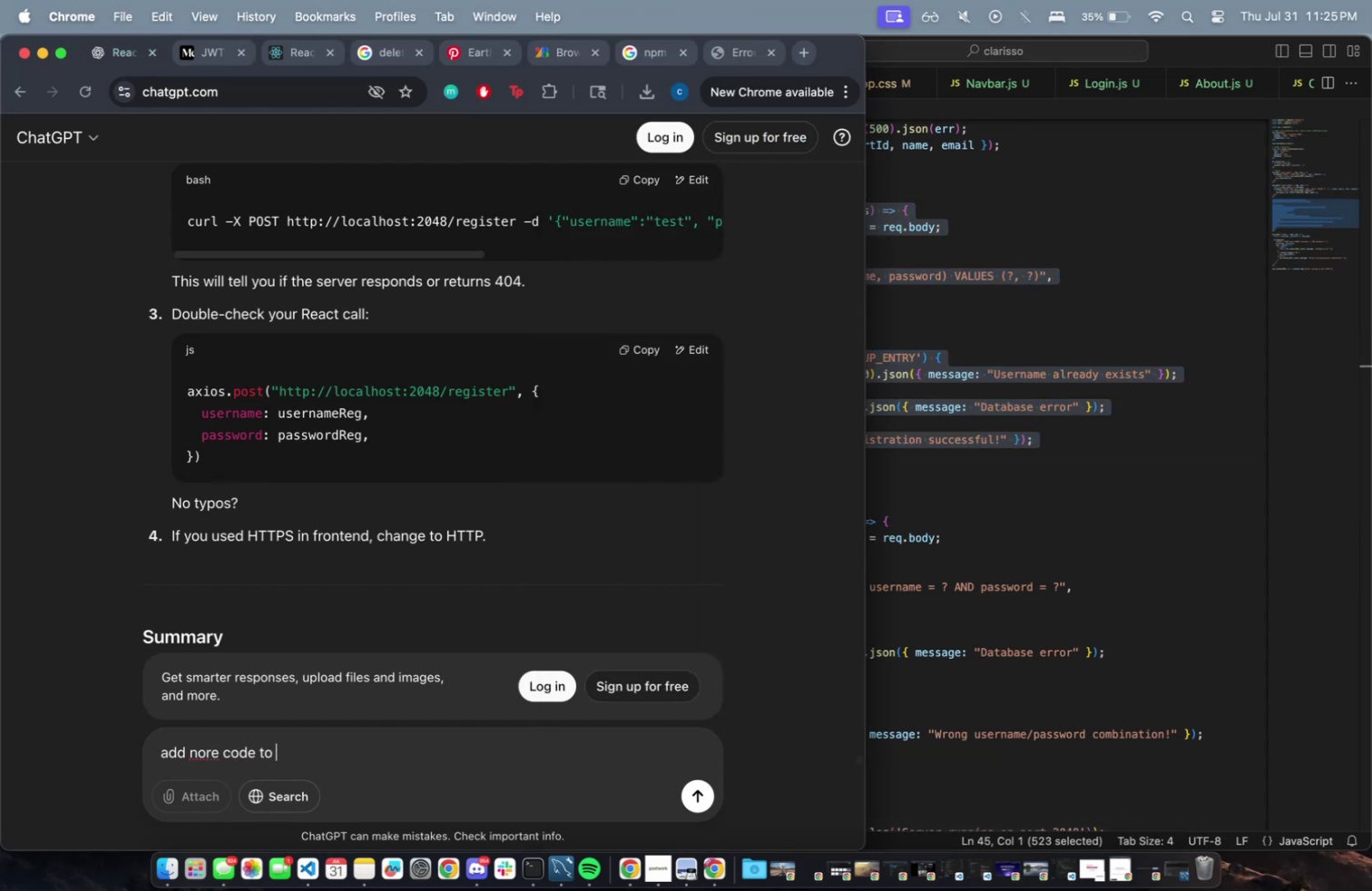 
key(Meta+V)
 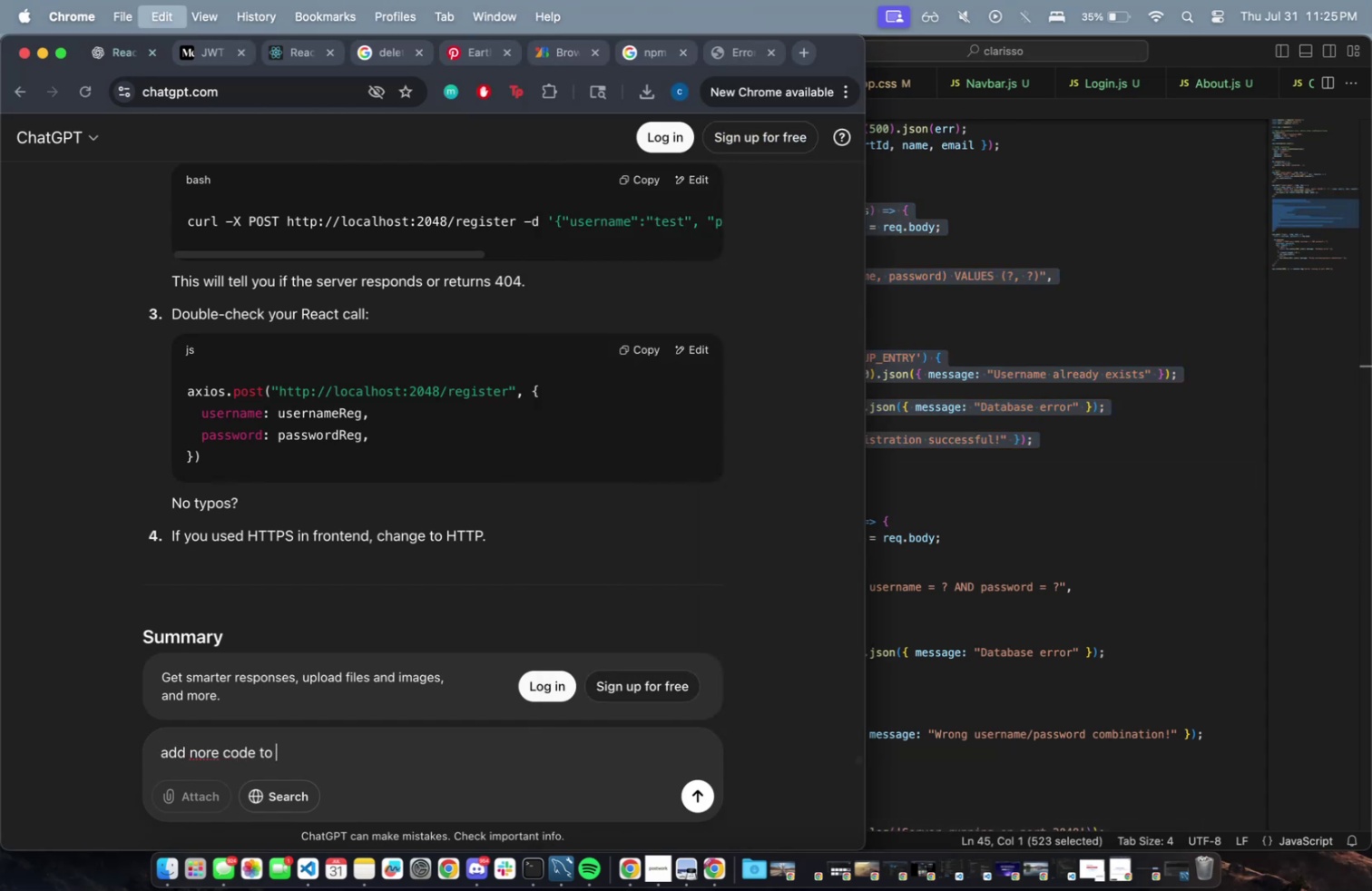 
type( to show what the response is )
 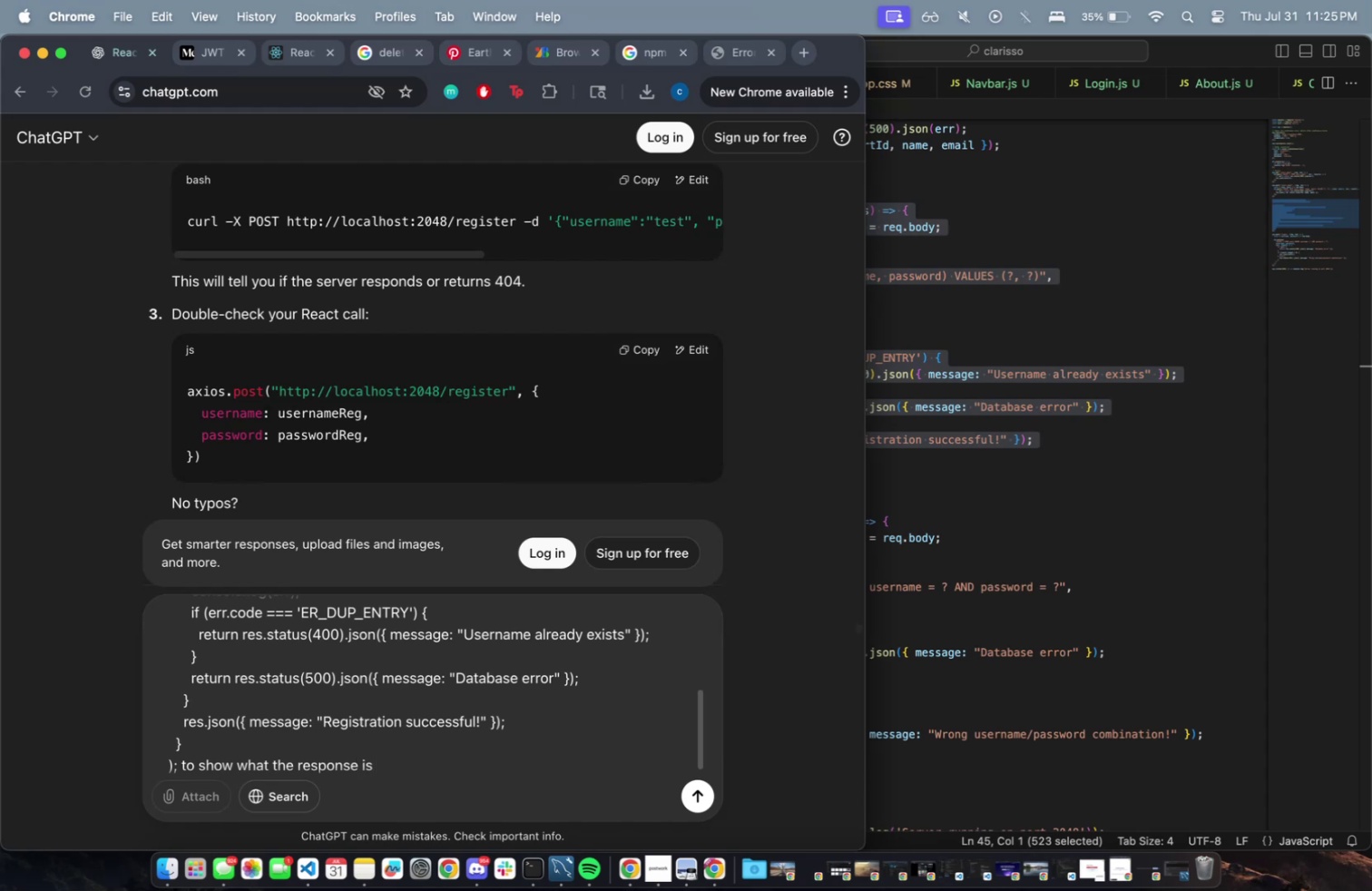 
key(Enter)
 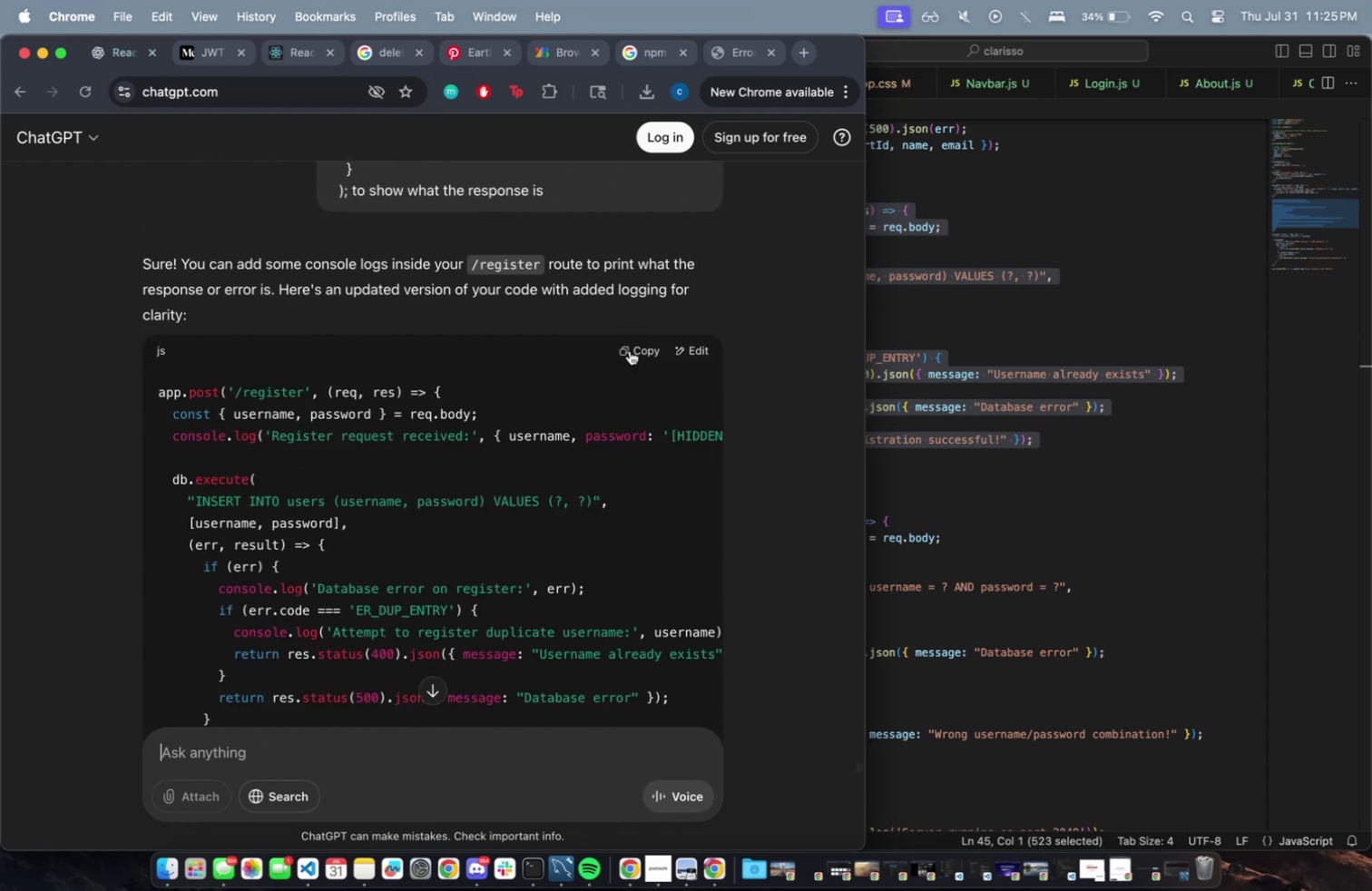 
wait(7.48)
 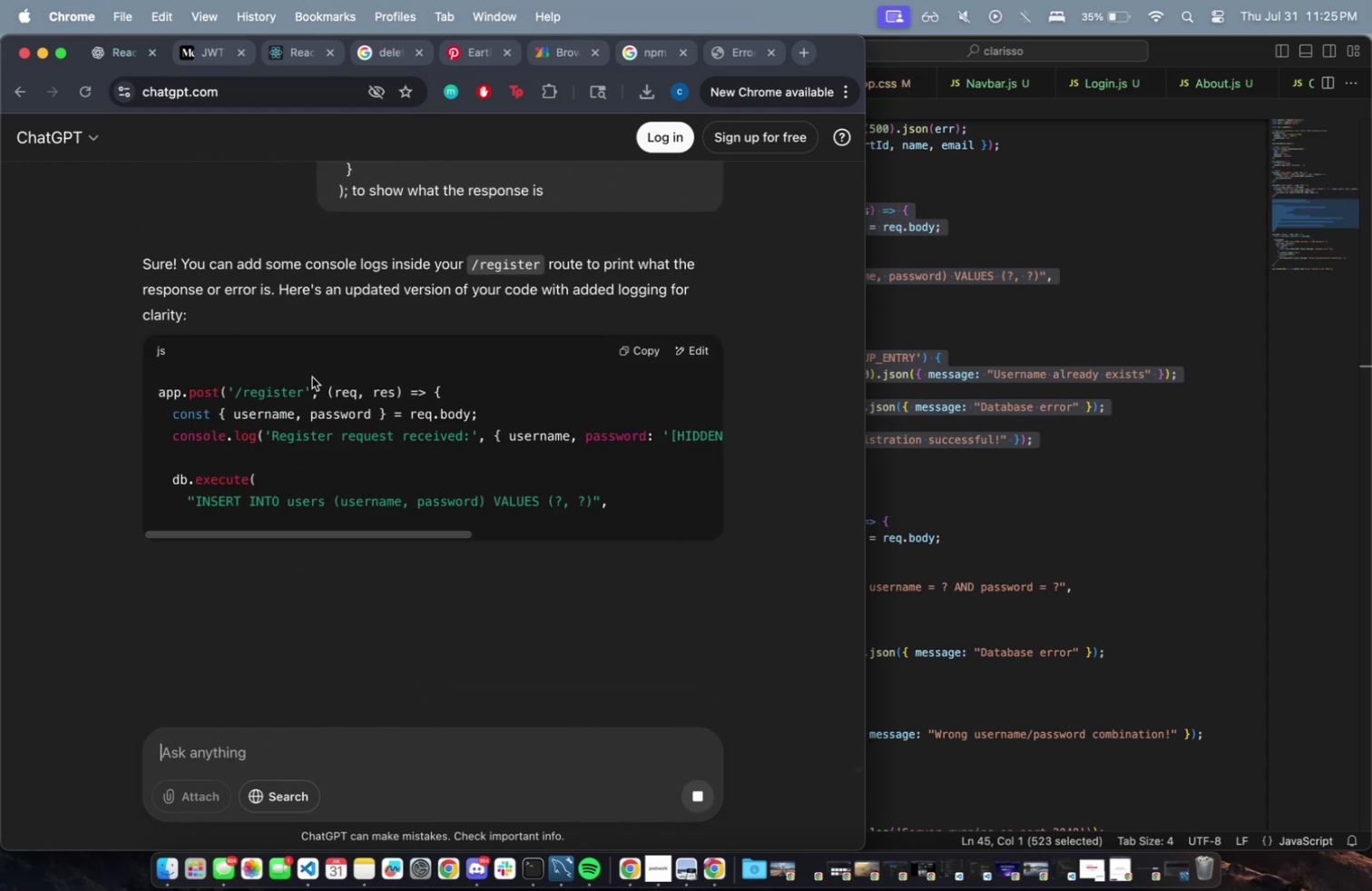 
left_click_drag(start_coordinate=[733, 480], to_coordinate=[624, 208])
 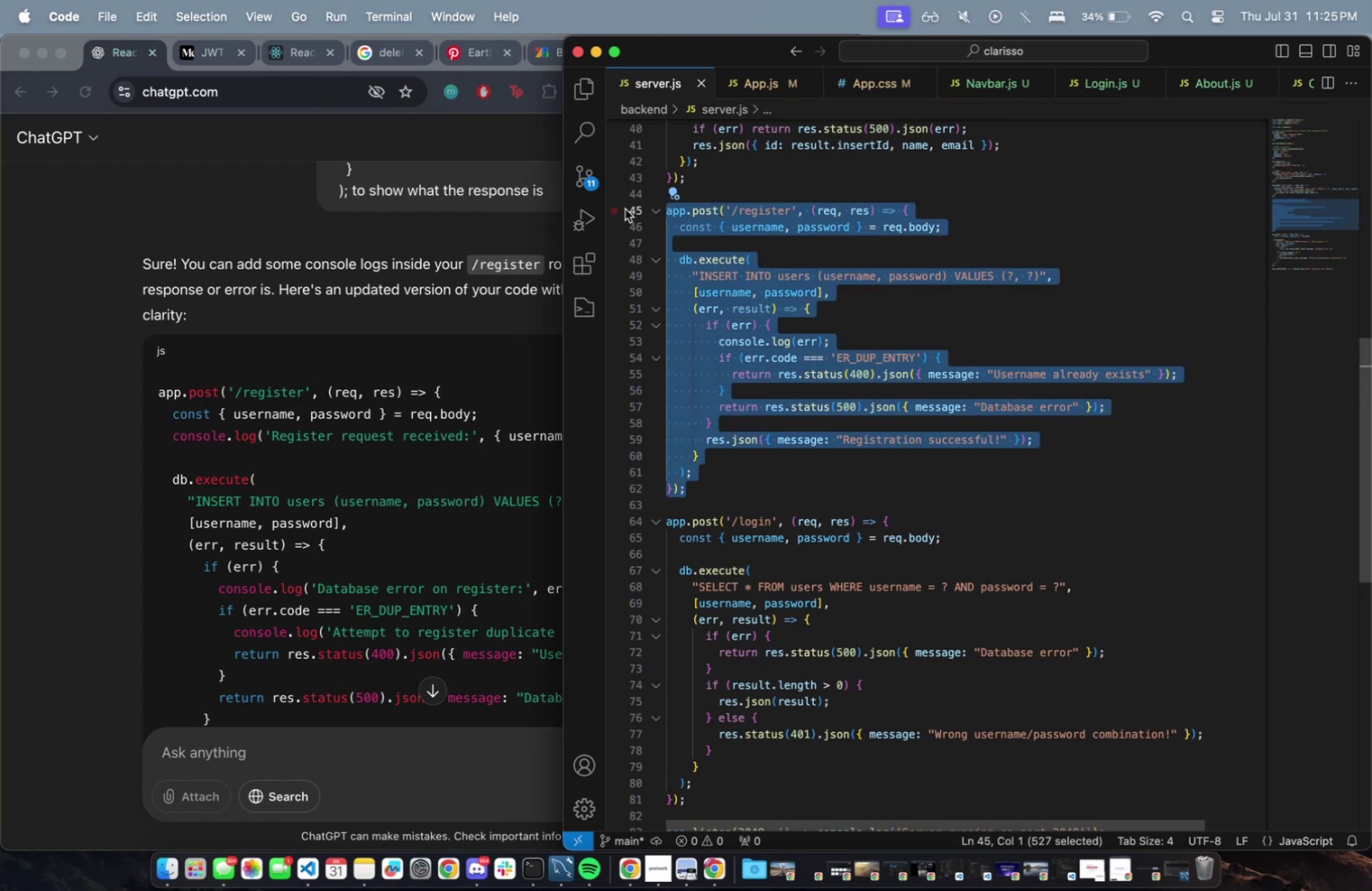 
key(Meta+CommandLeft)
 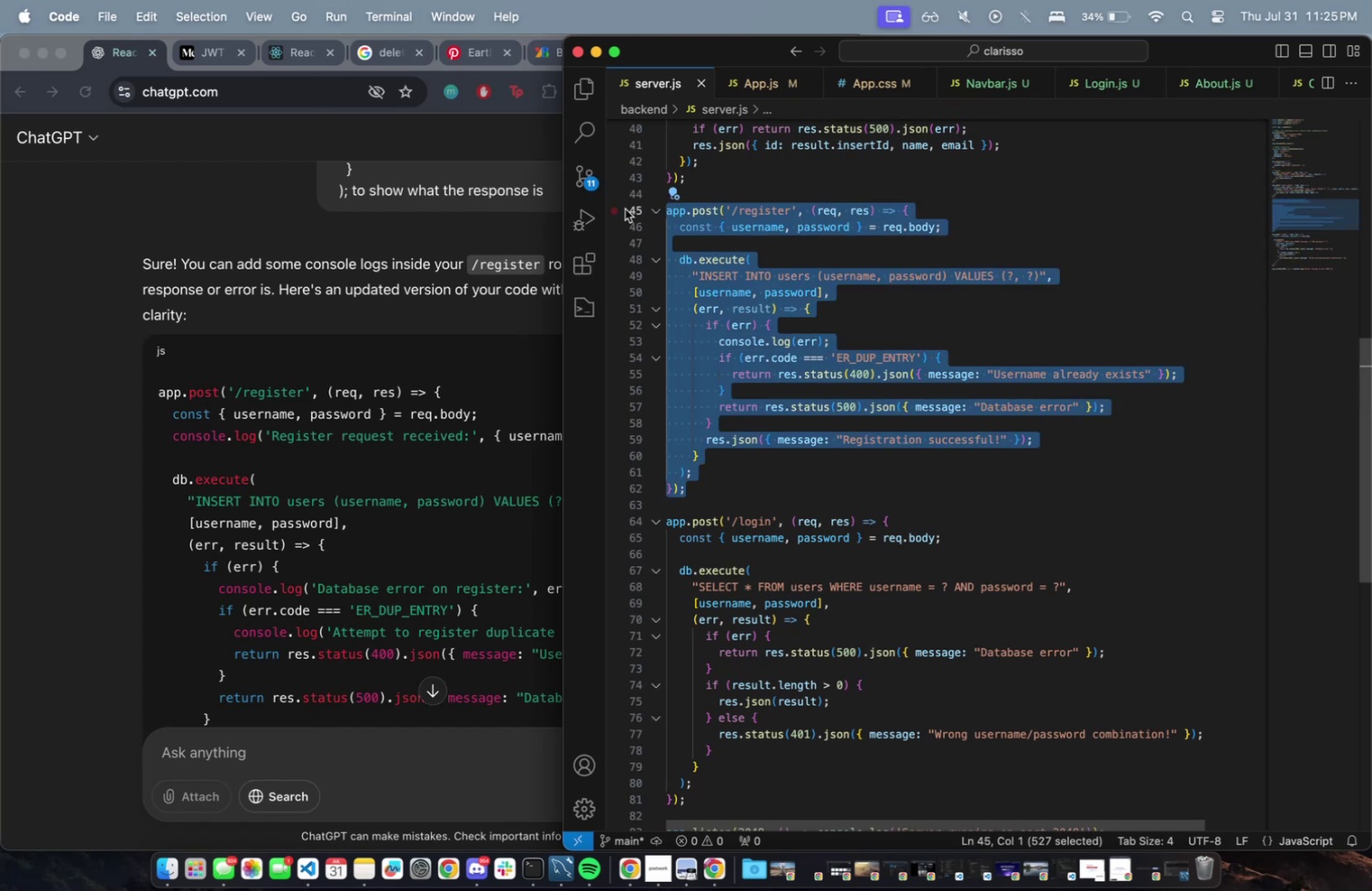 
key(Meta+Slash)
 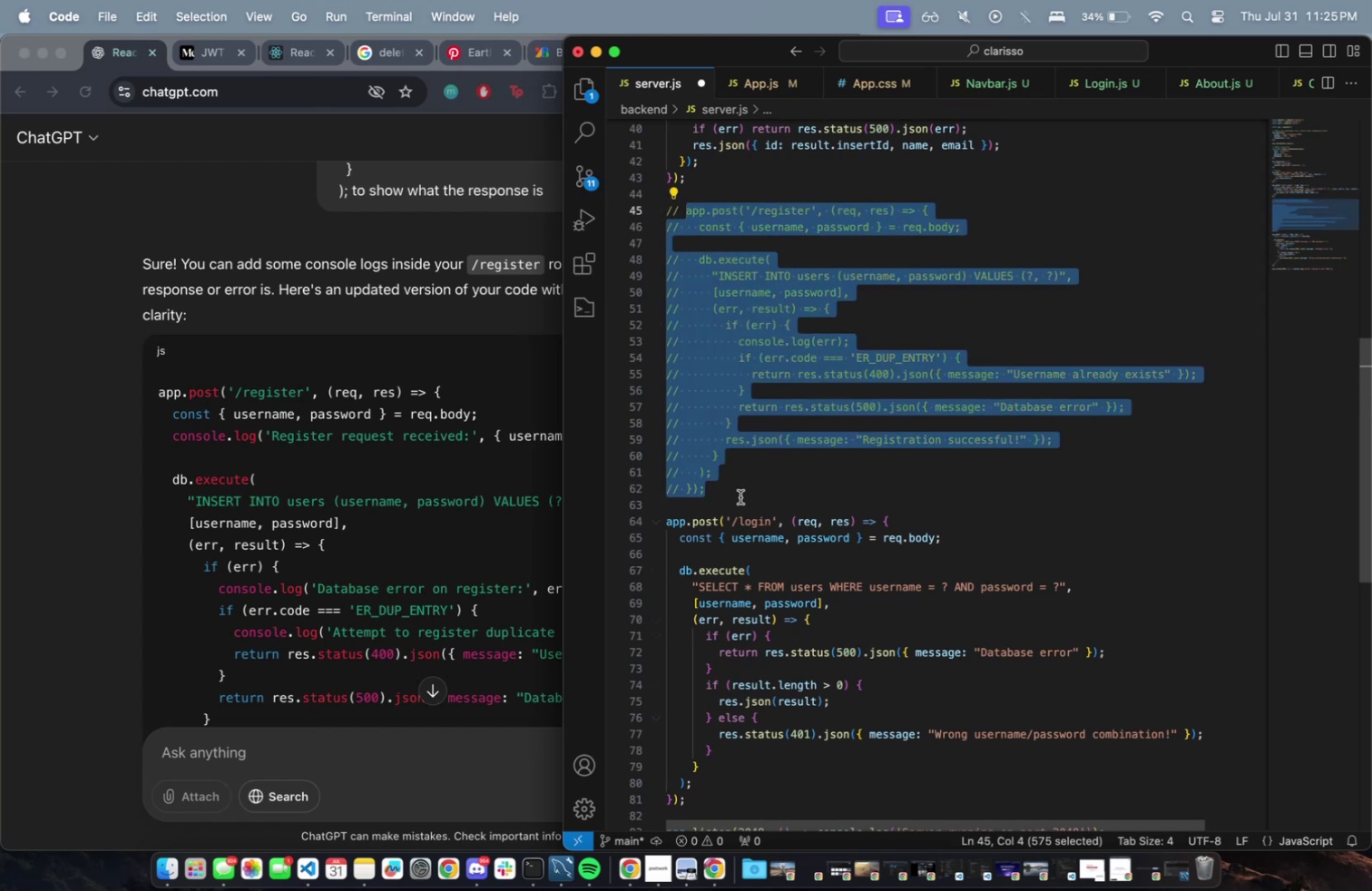 
left_click([753, 495])
 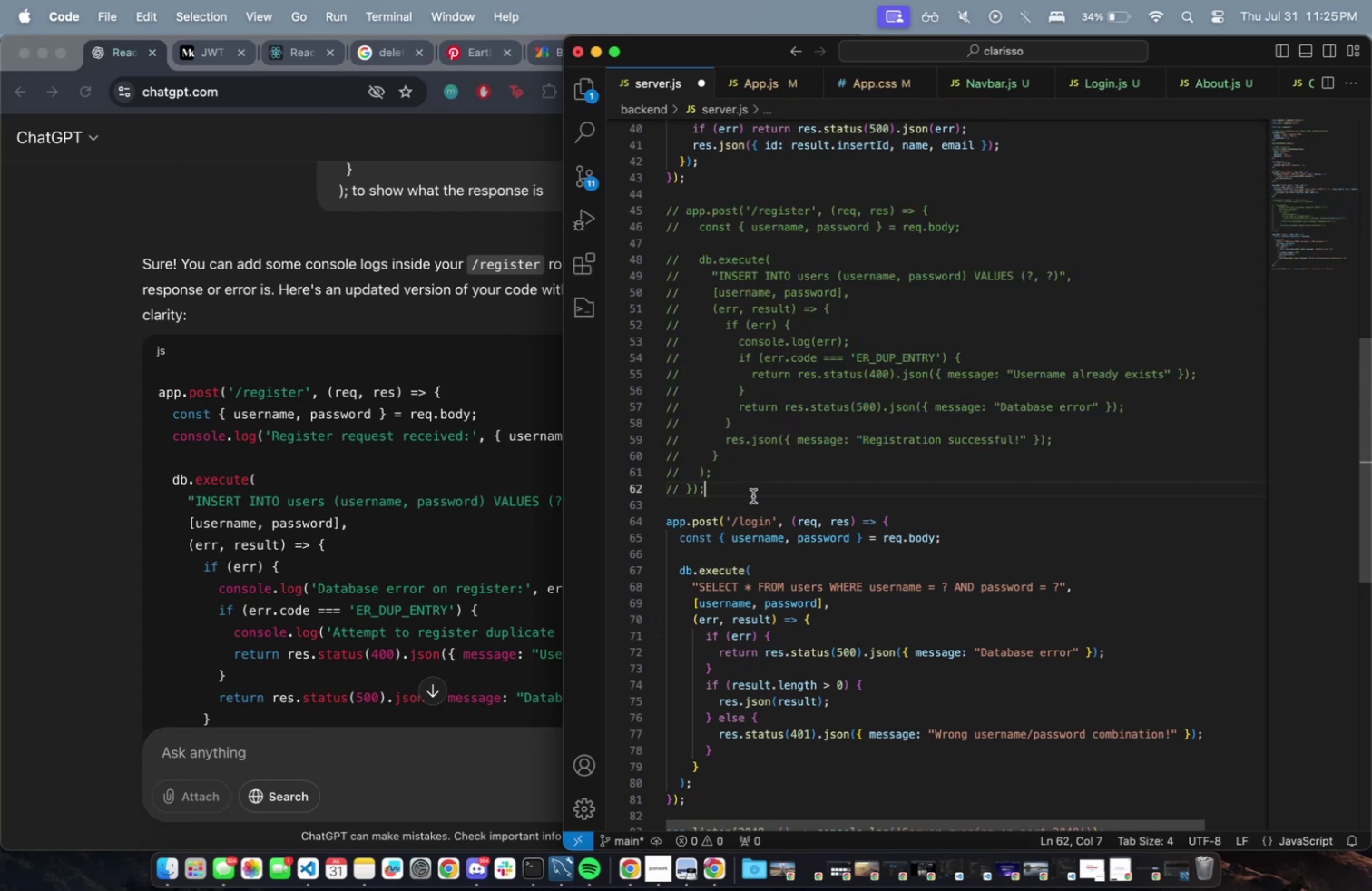 
key(Enter)
 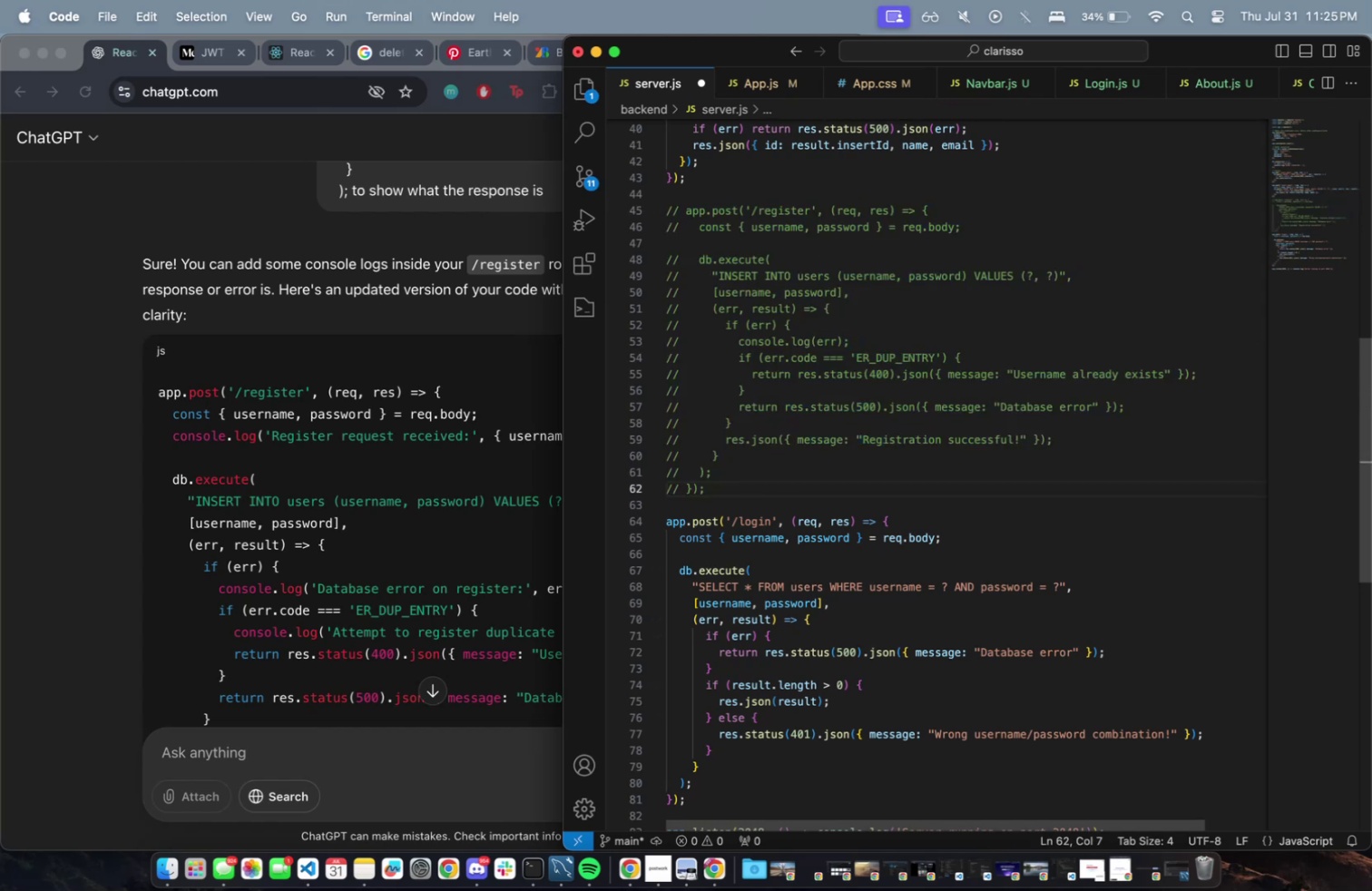 
key(Enter)
 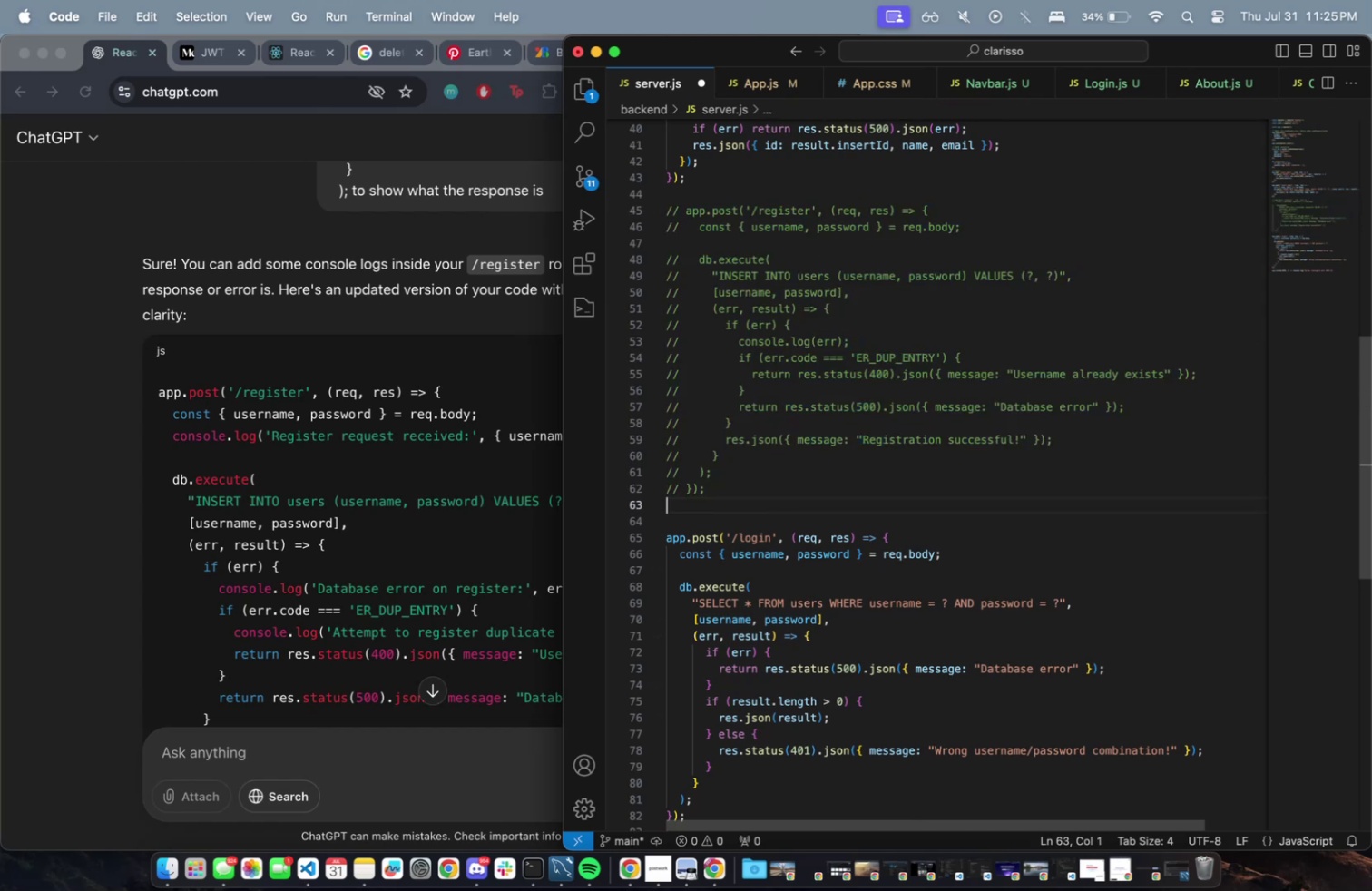 
key(Meta+CommandLeft)
 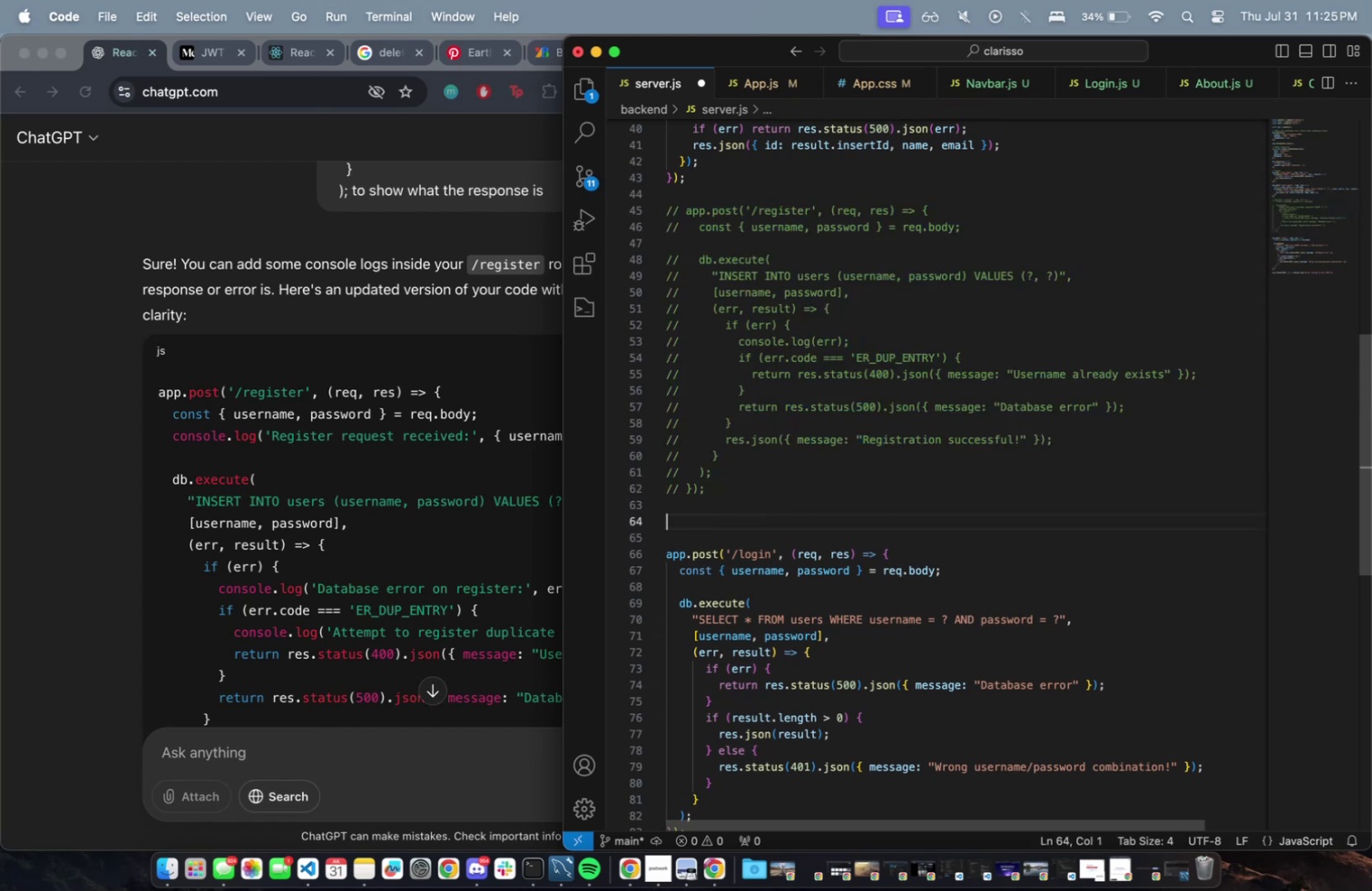 
key(Meta+V)
 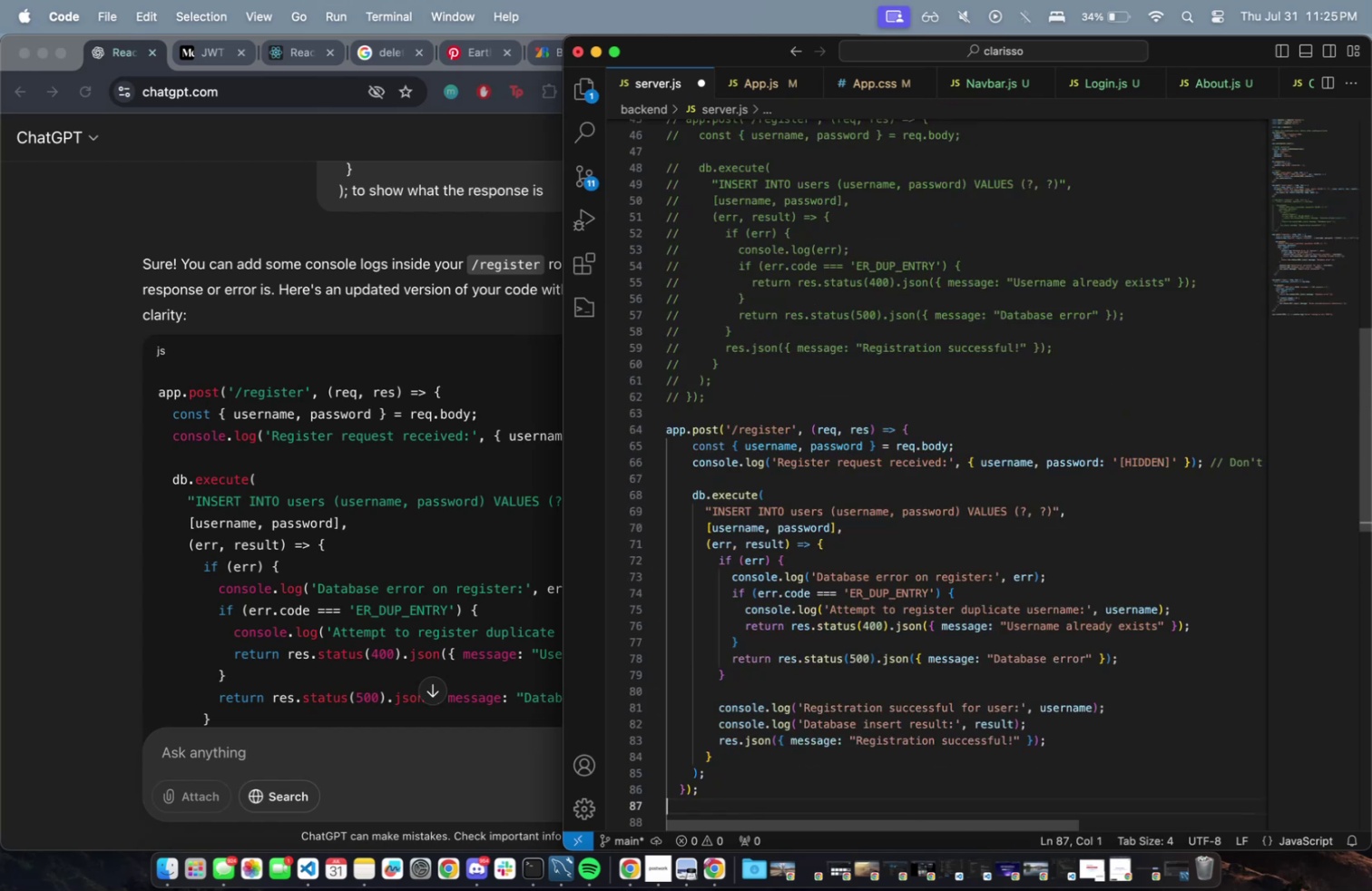 
key(Meta+CommandLeft)
 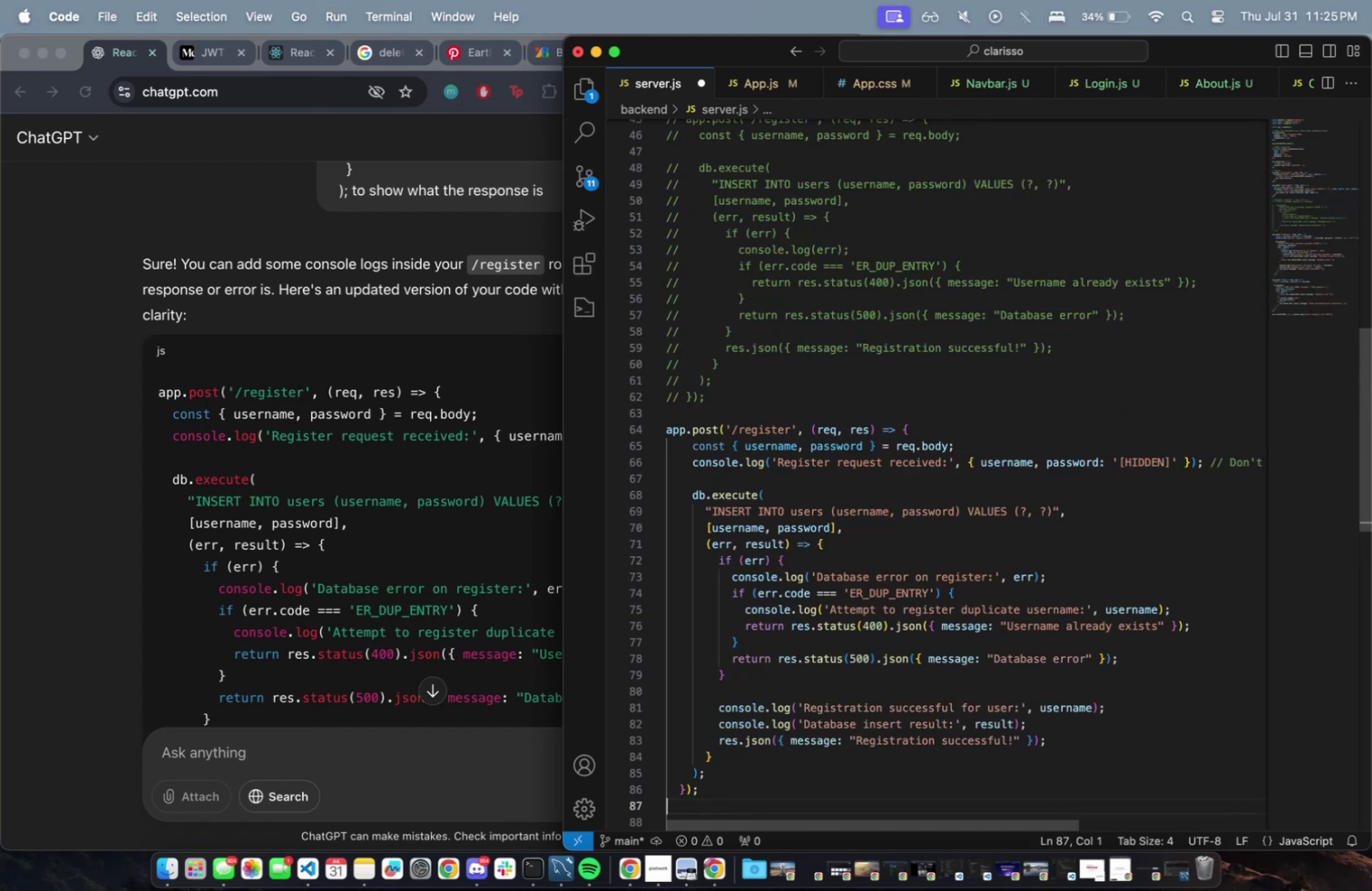 
key(Meta+S)
 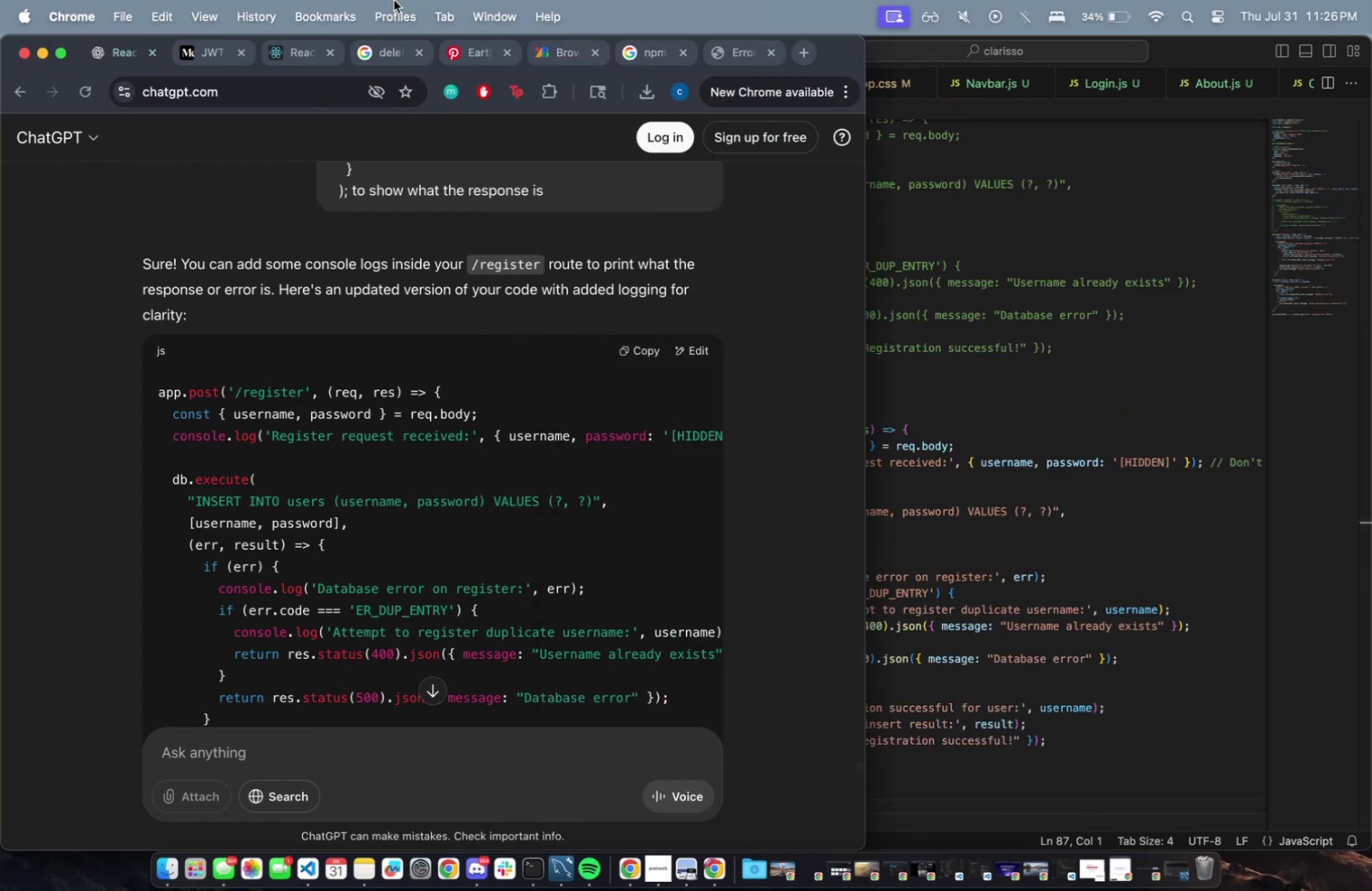 
left_click([300, 47])
 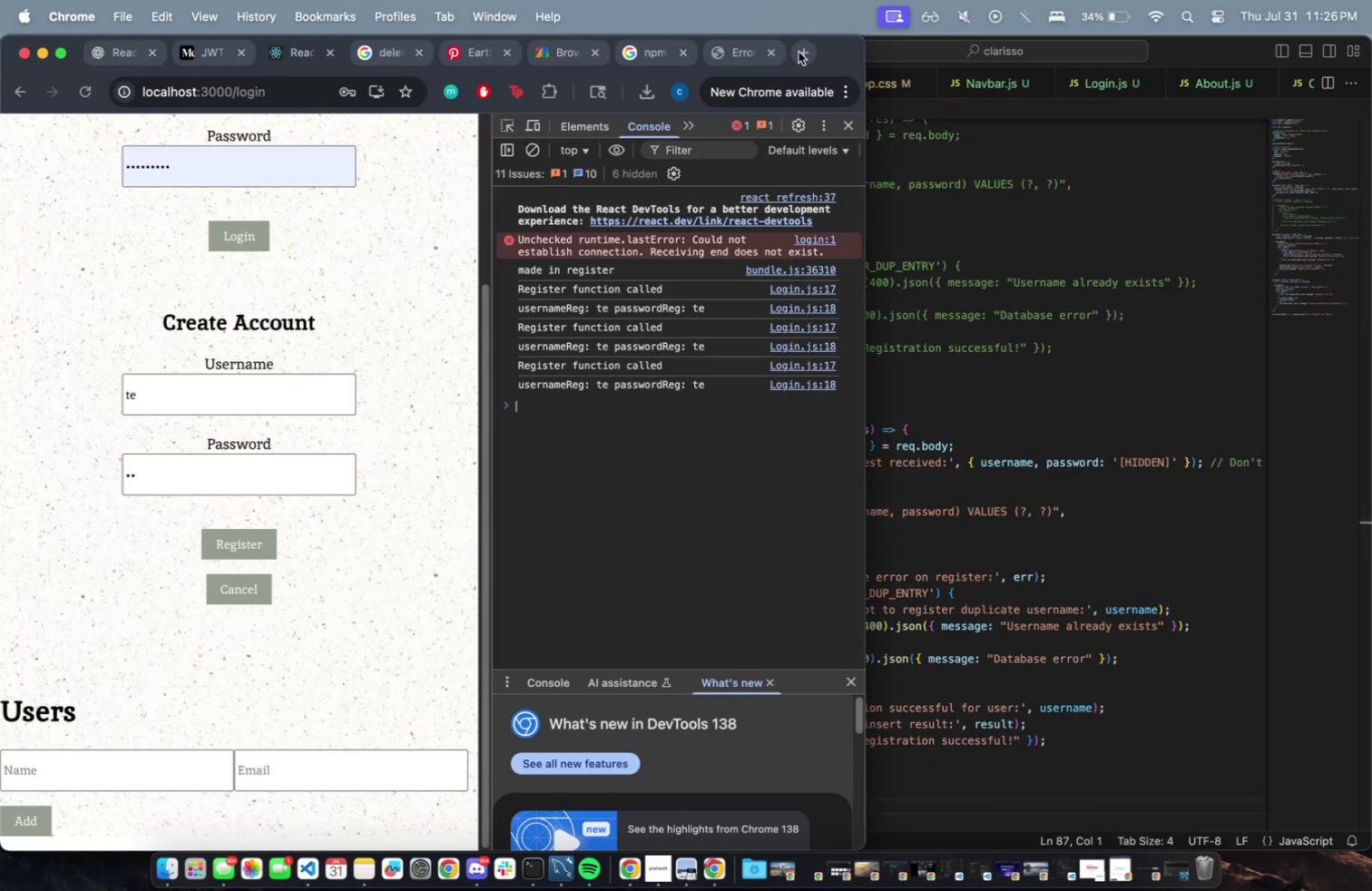 
left_click([722, 50])
 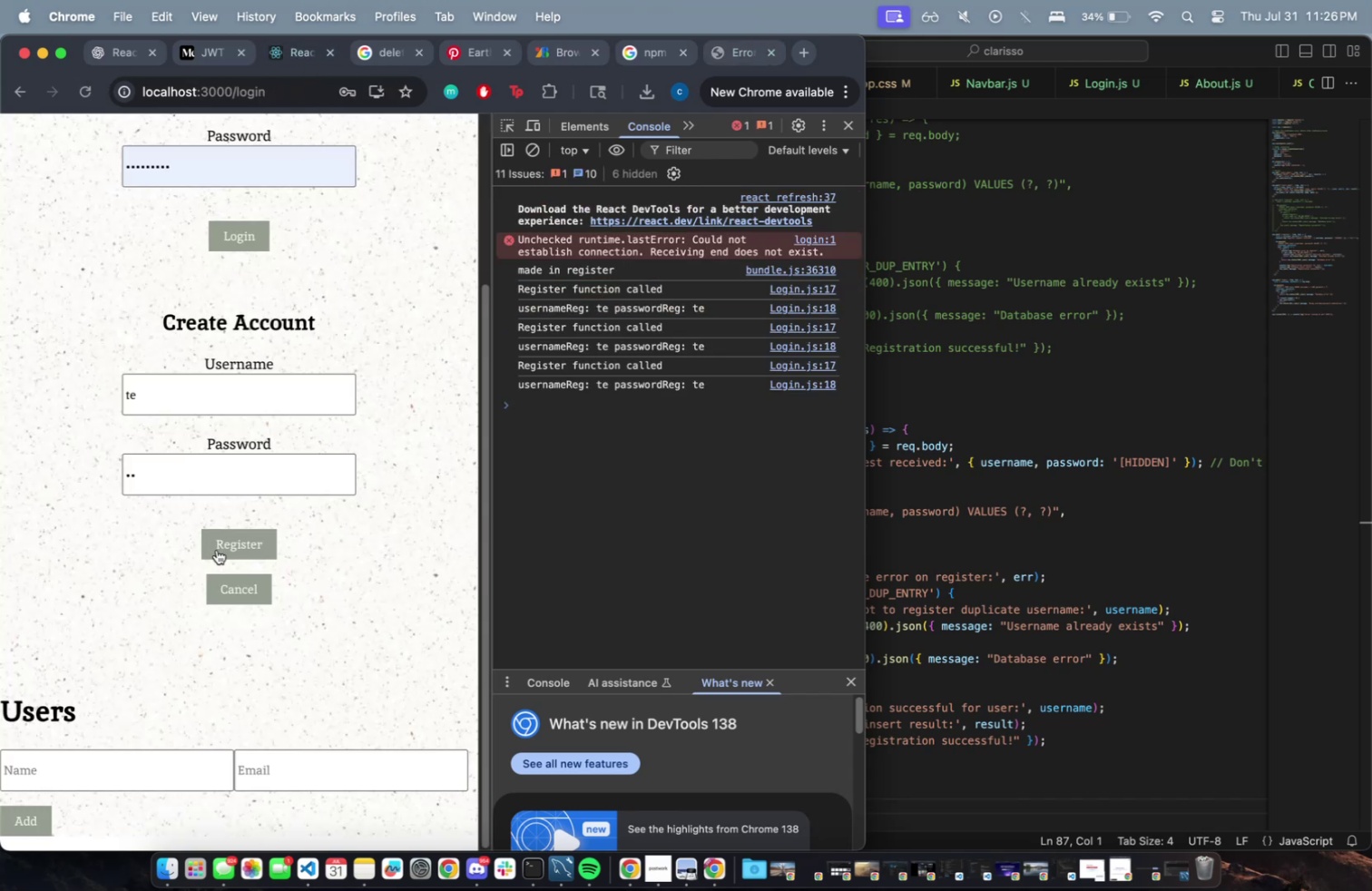 
wait(6.41)
 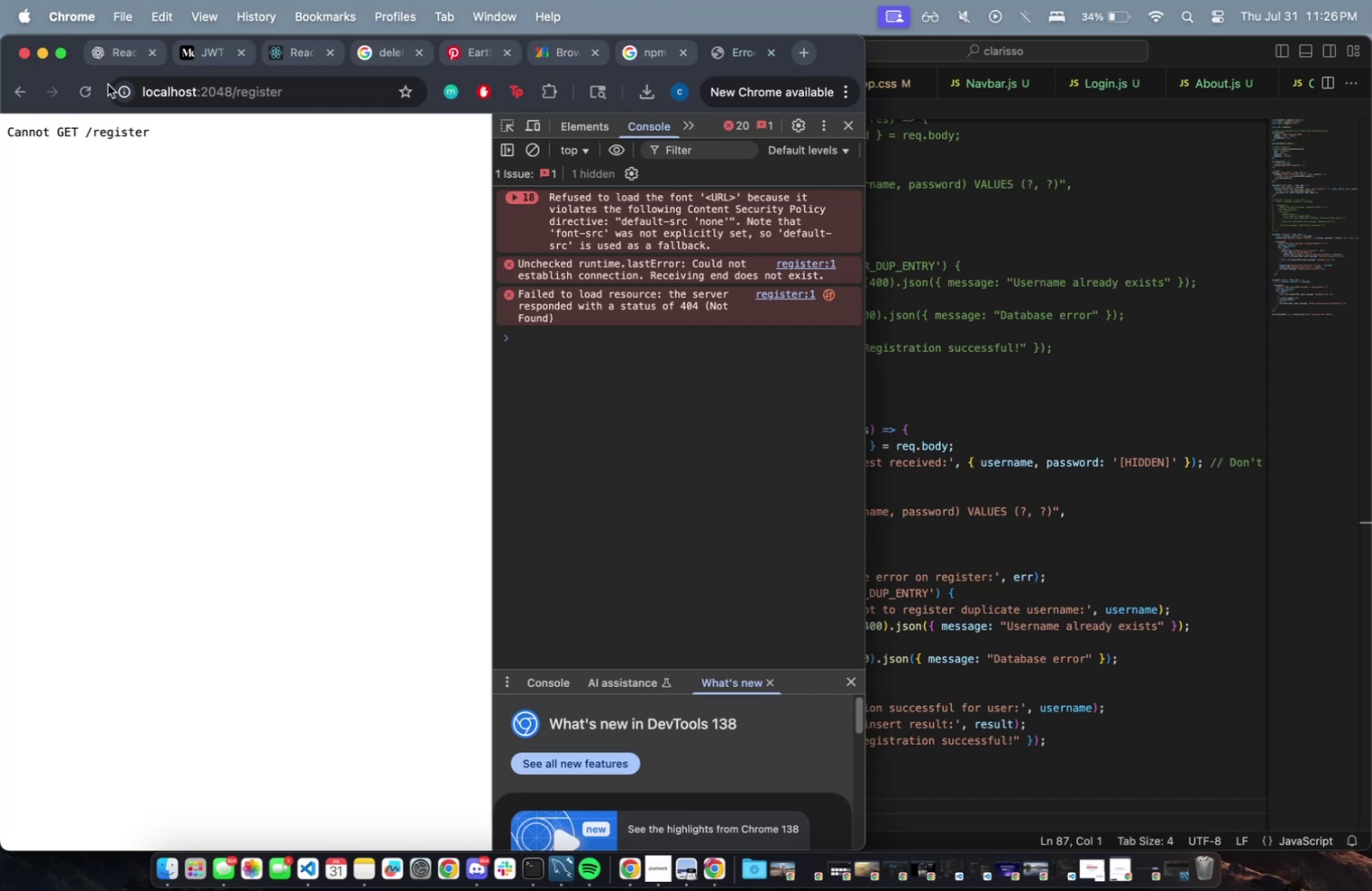 
left_click([745, 57])
 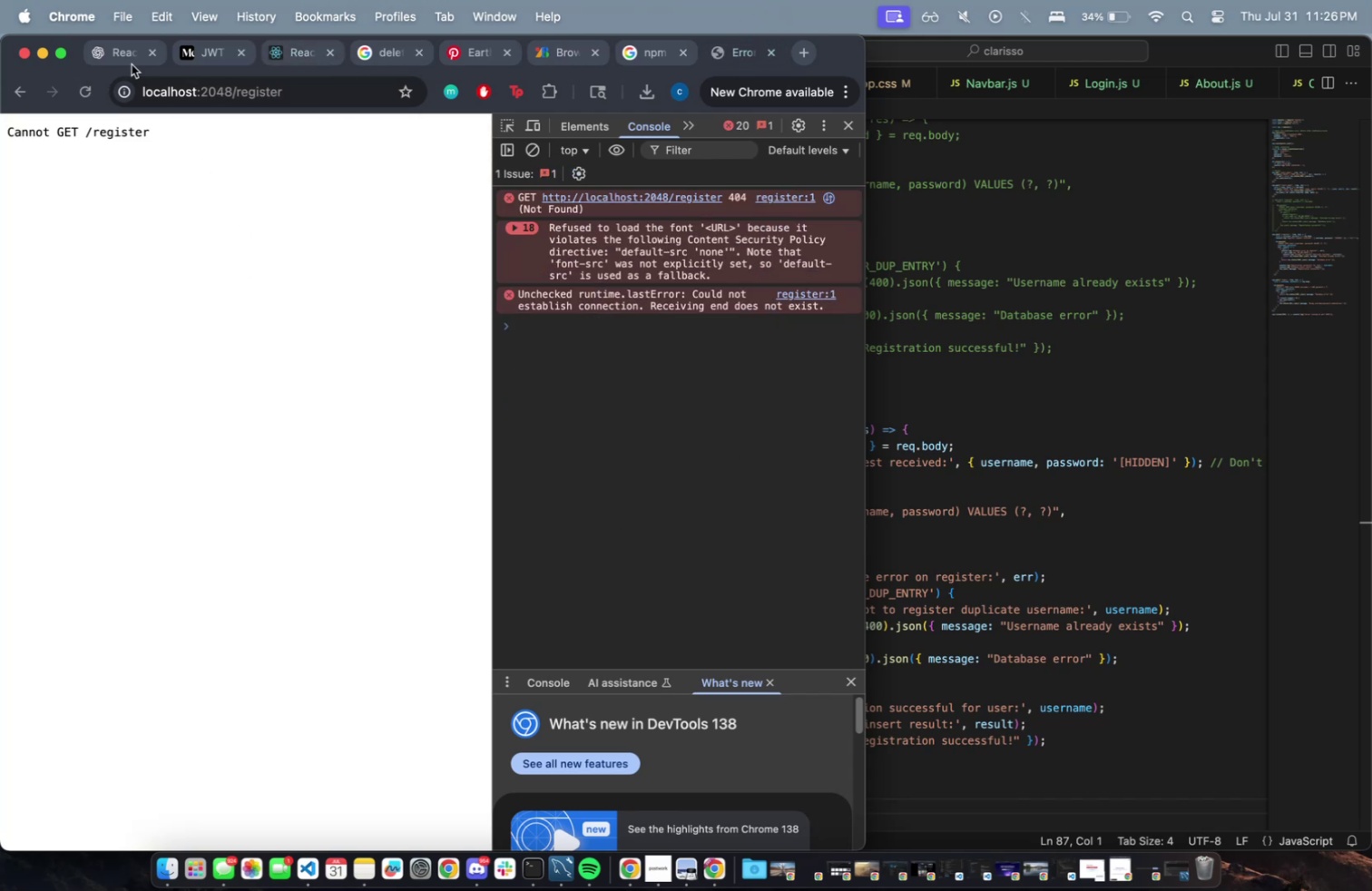 
left_click([93, 50])
 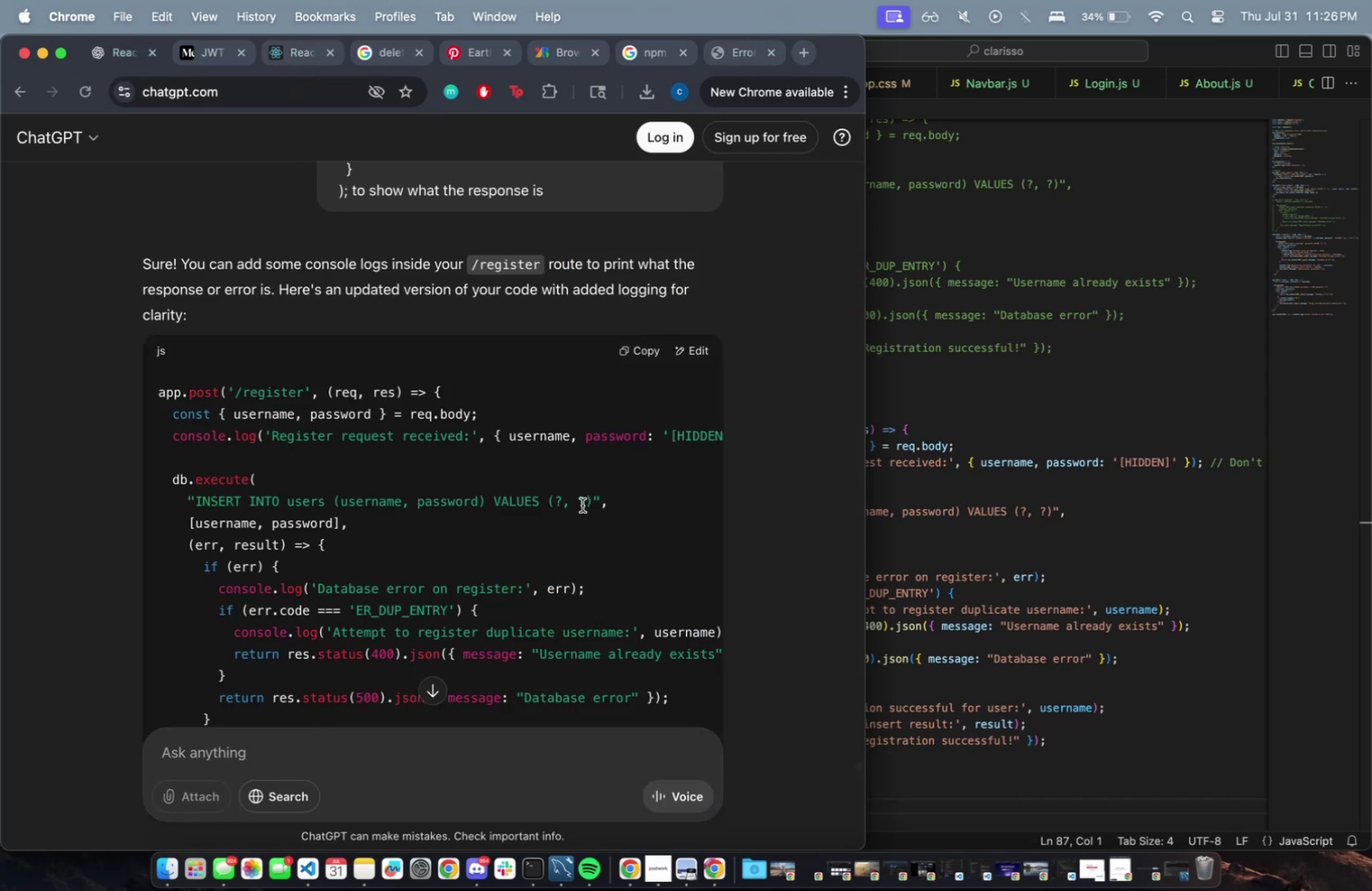 
scroll: coordinate [535, 439], scroll_direction: down, amount: 13.0
 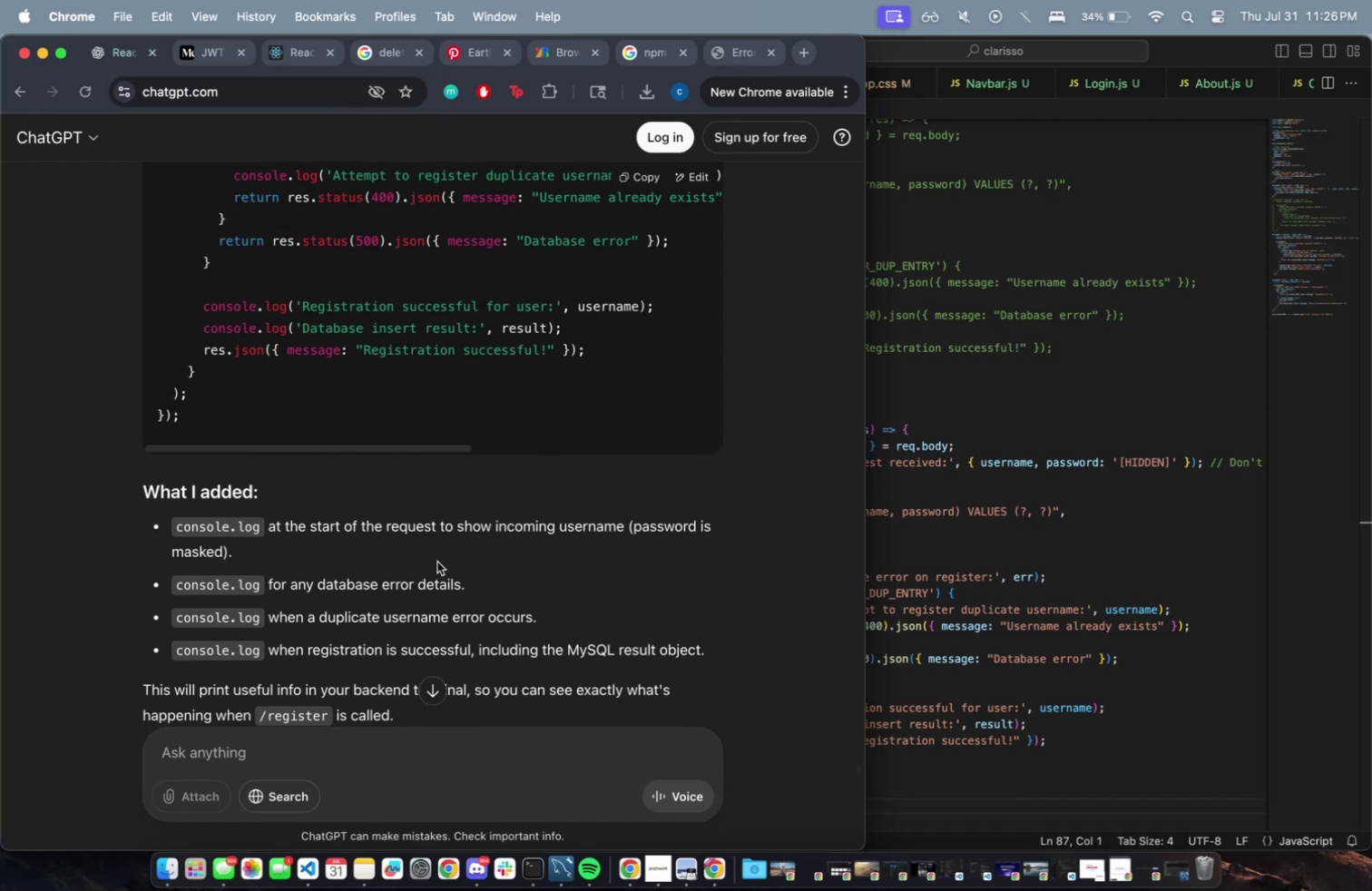 
left_click_drag(start_coordinate=[260, 543], to_coordinate=[591, 624])
 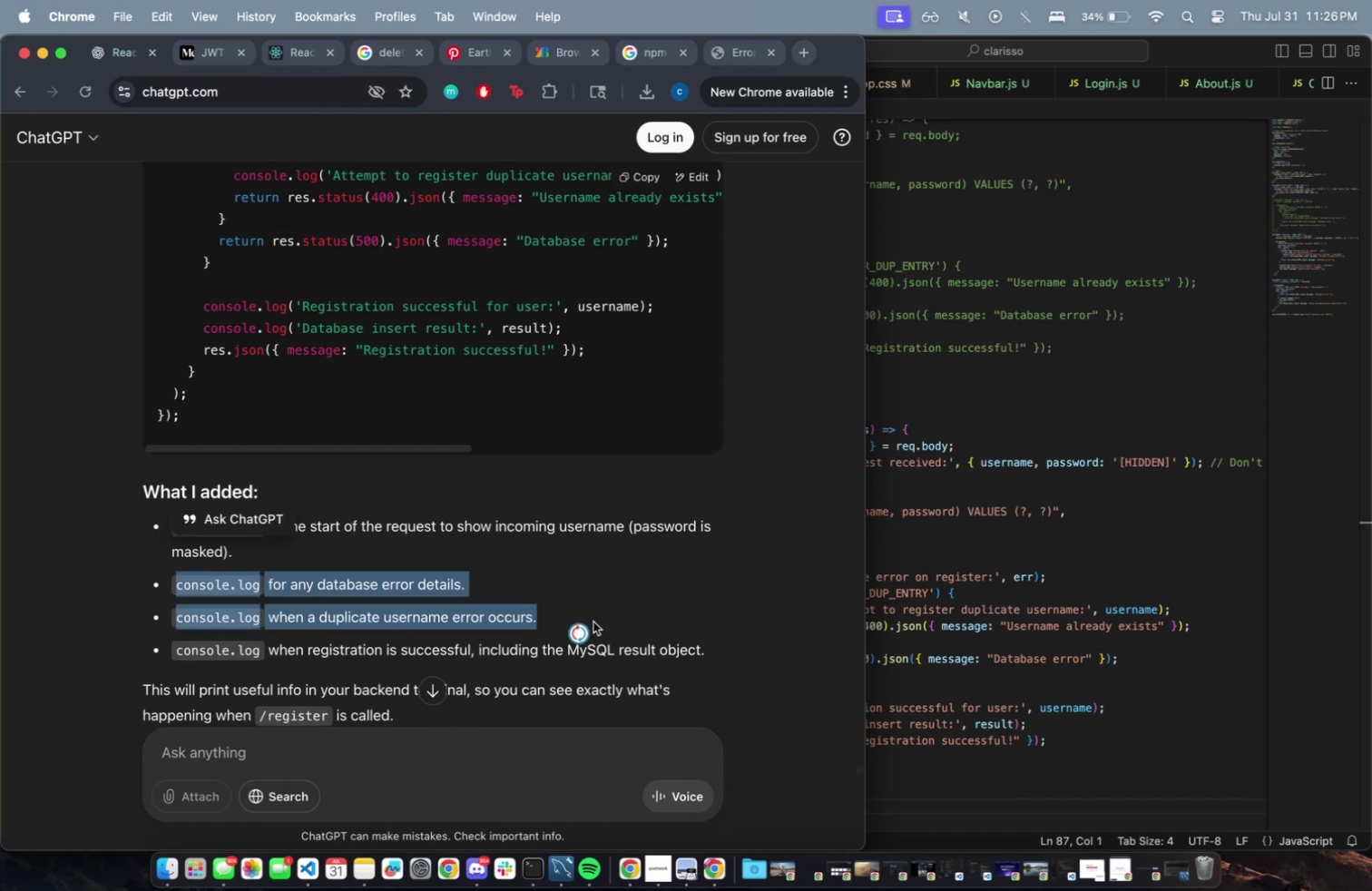 
double_click([593, 621])
 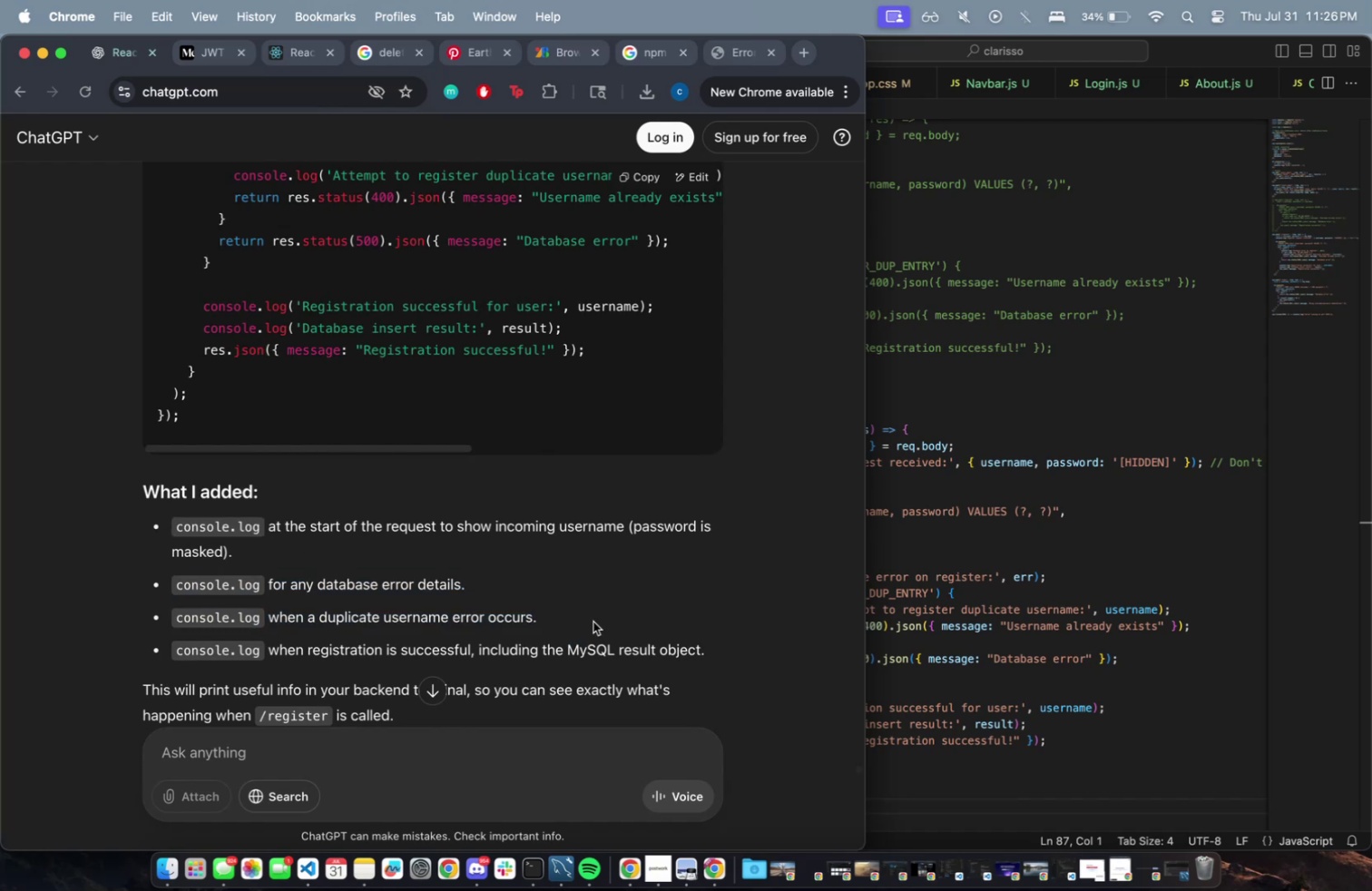 
scroll: coordinate [589, 616], scroll_direction: down, amount: 7.0
 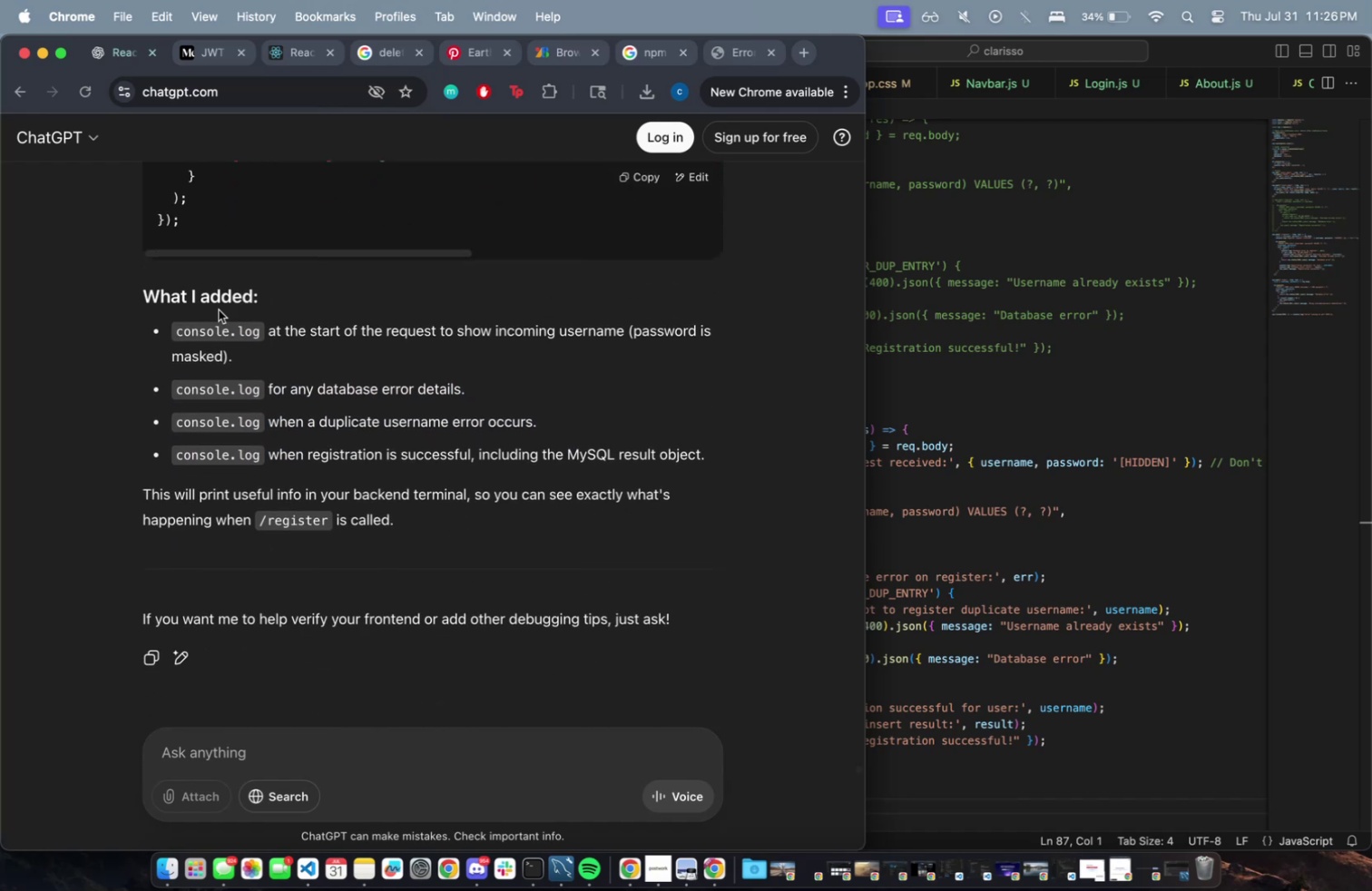 
left_click_drag(start_coordinate=[200, 328], to_coordinate=[603, 438])
 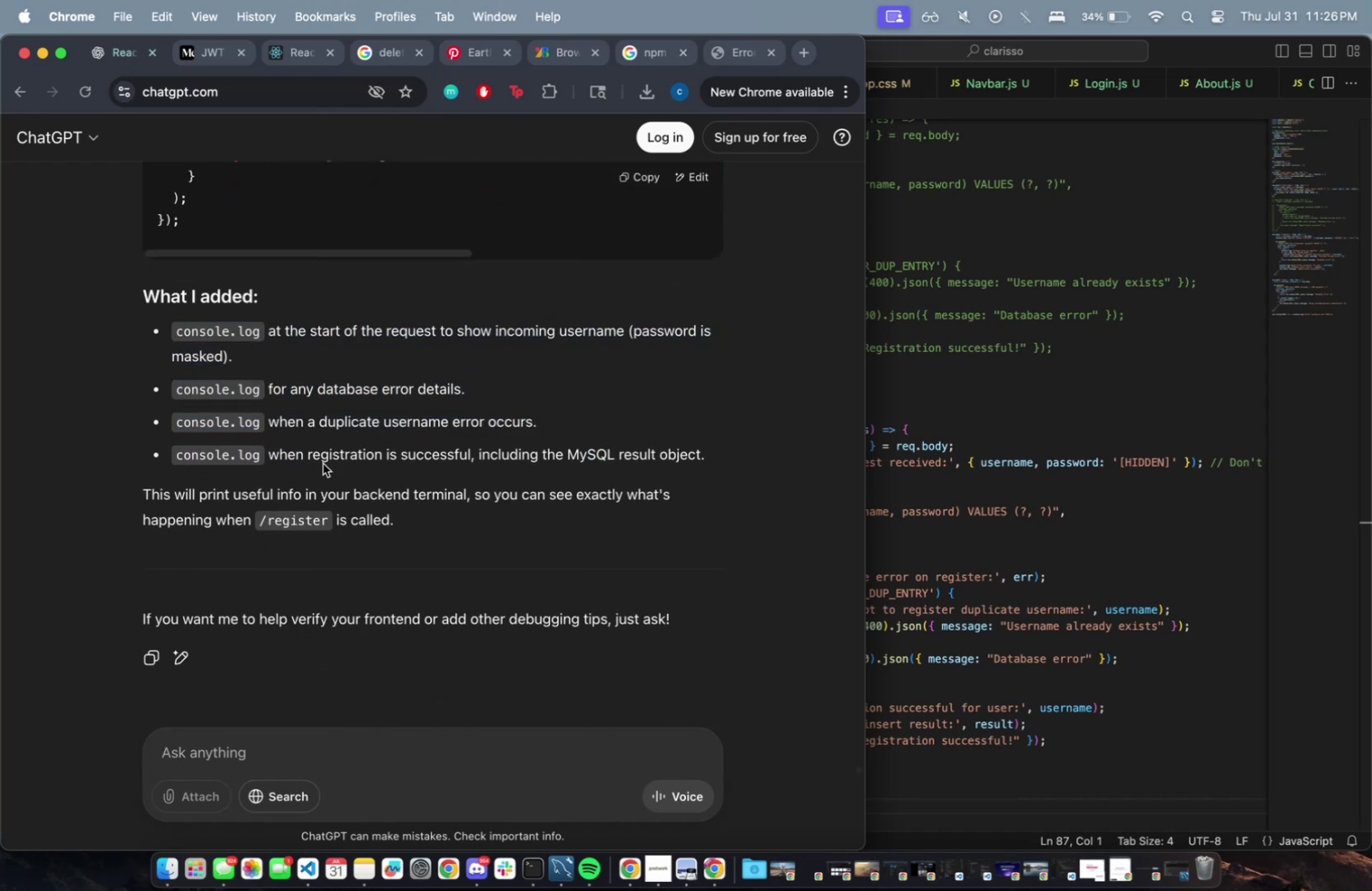 
left_click_drag(start_coordinate=[327, 481], to_coordinate=[554, 543])
 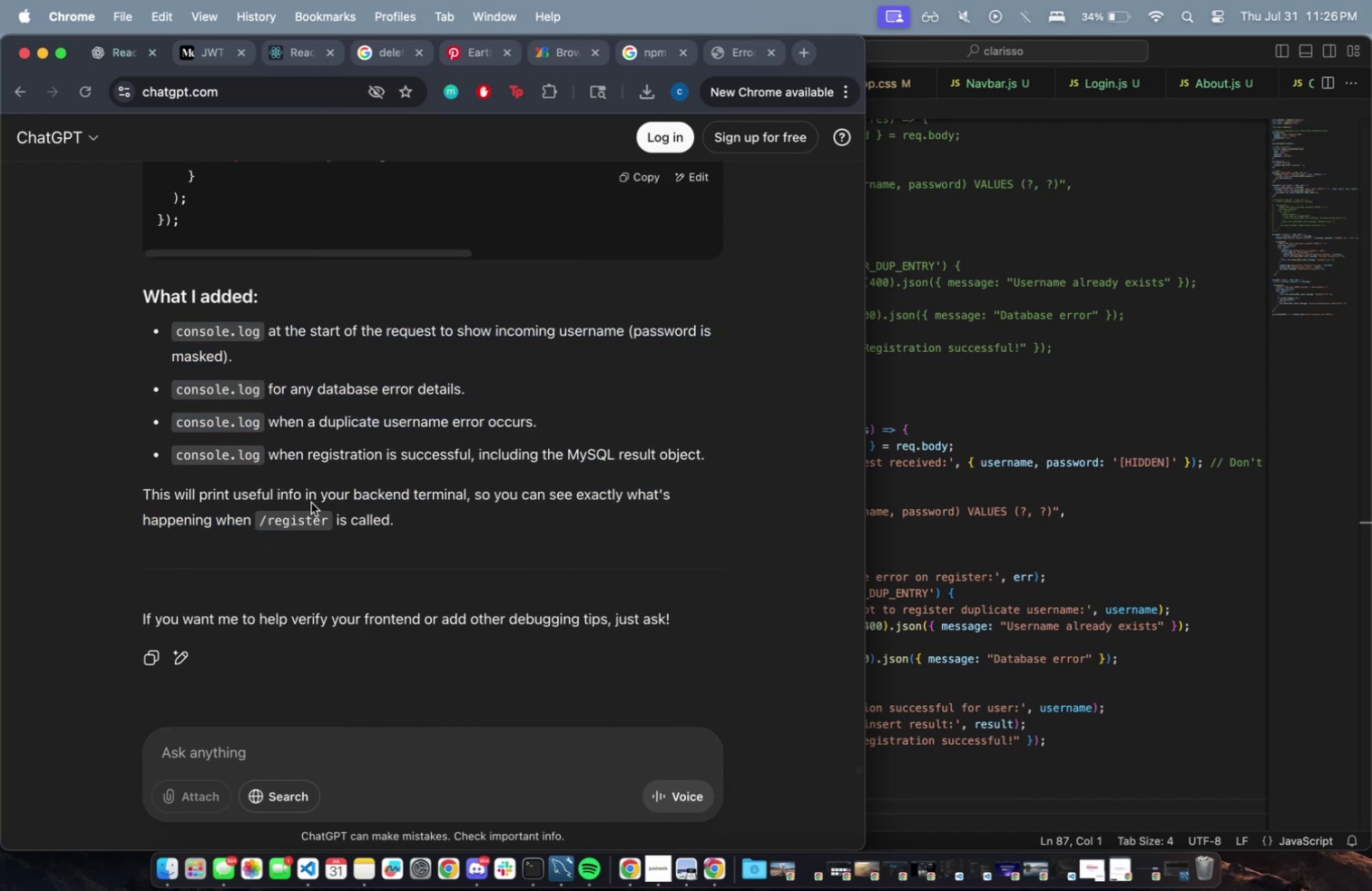 
left_click_drag(start_coordinate=[232, 485], to_coordinate=[653, 589])
 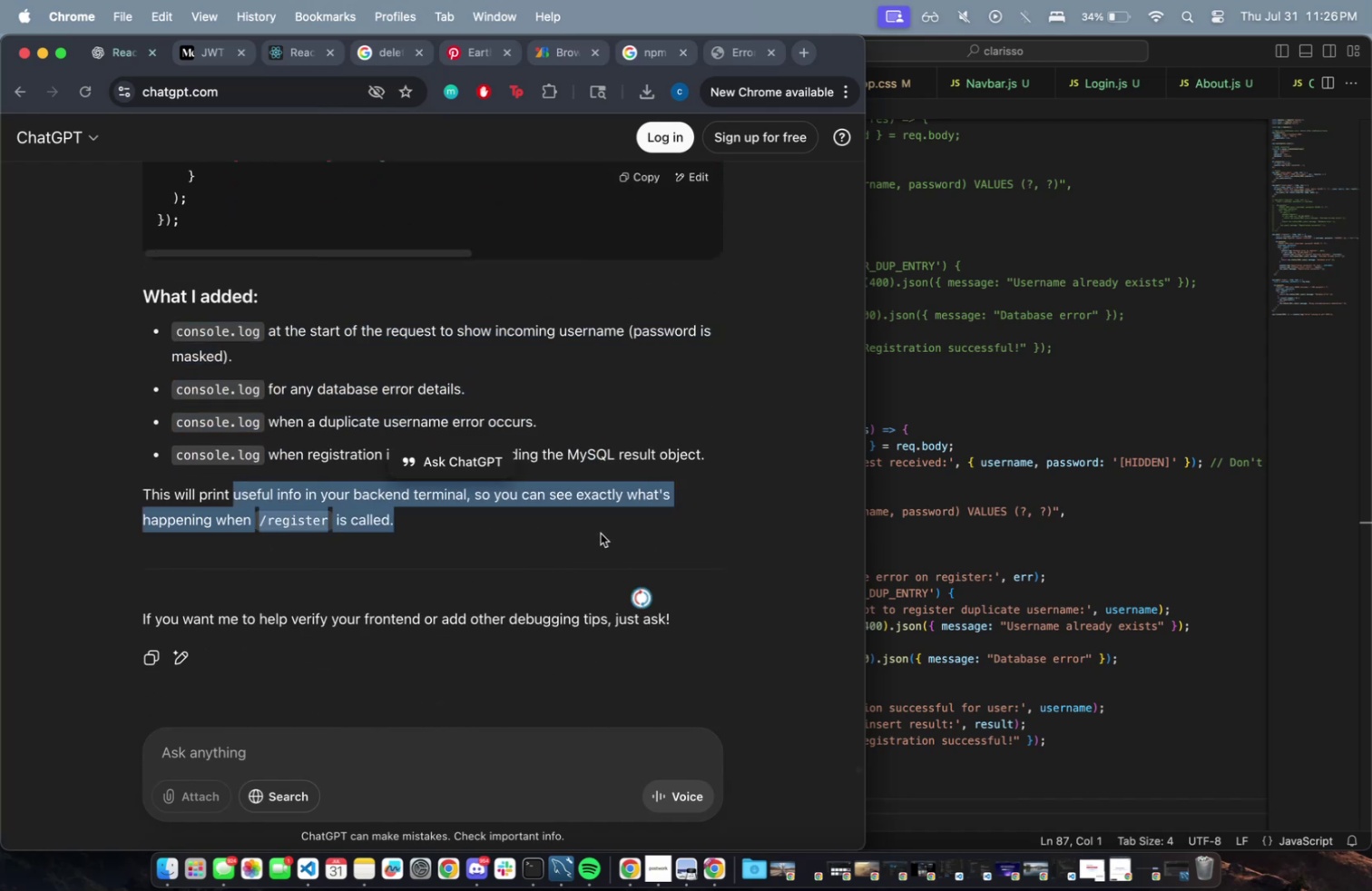 
left_click([592, 514])
 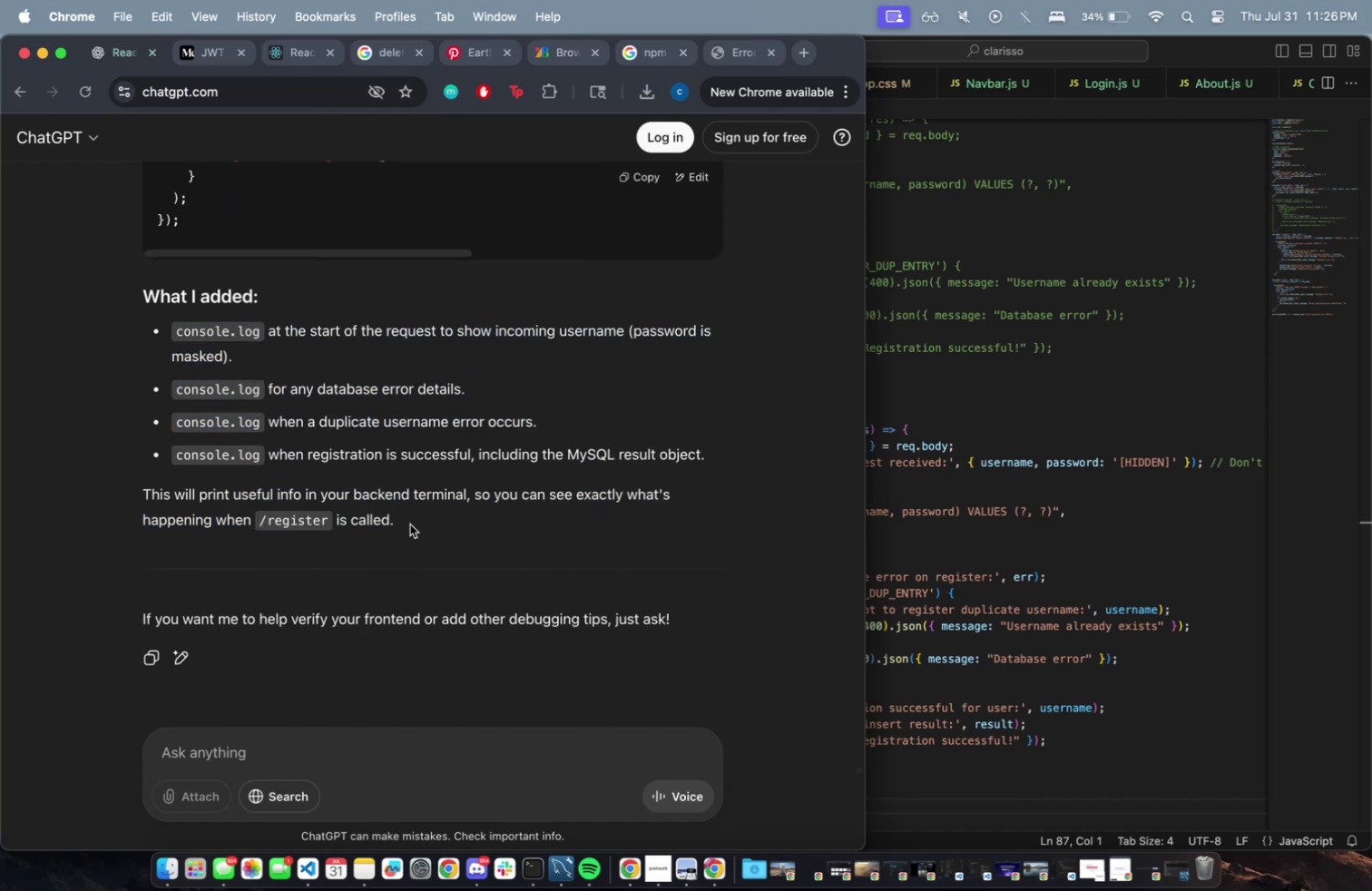 
left_click_drag(start_coordinate=[327, 488], to_coordinate=[523, 575])
 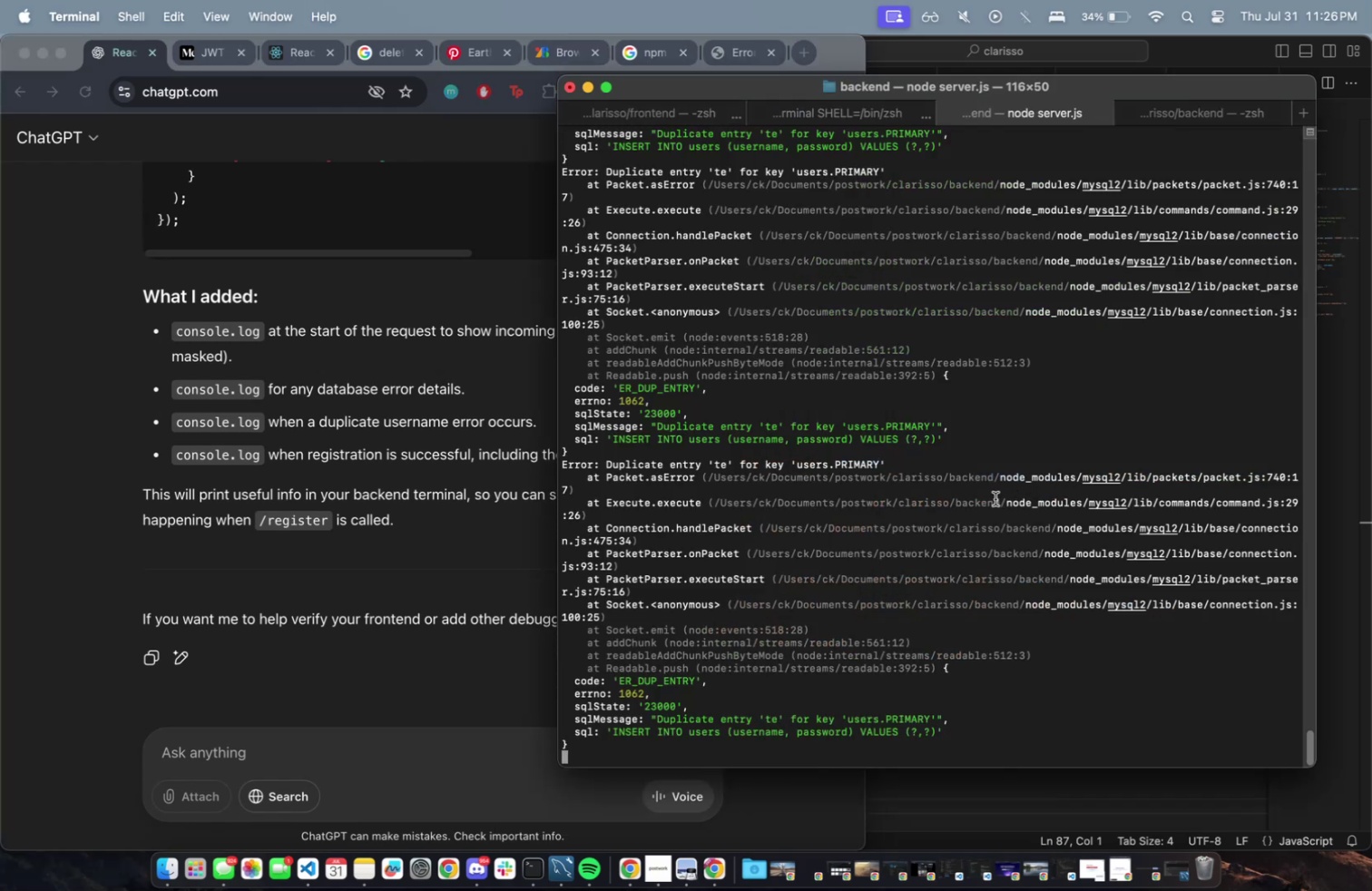 
wait(12.2)
 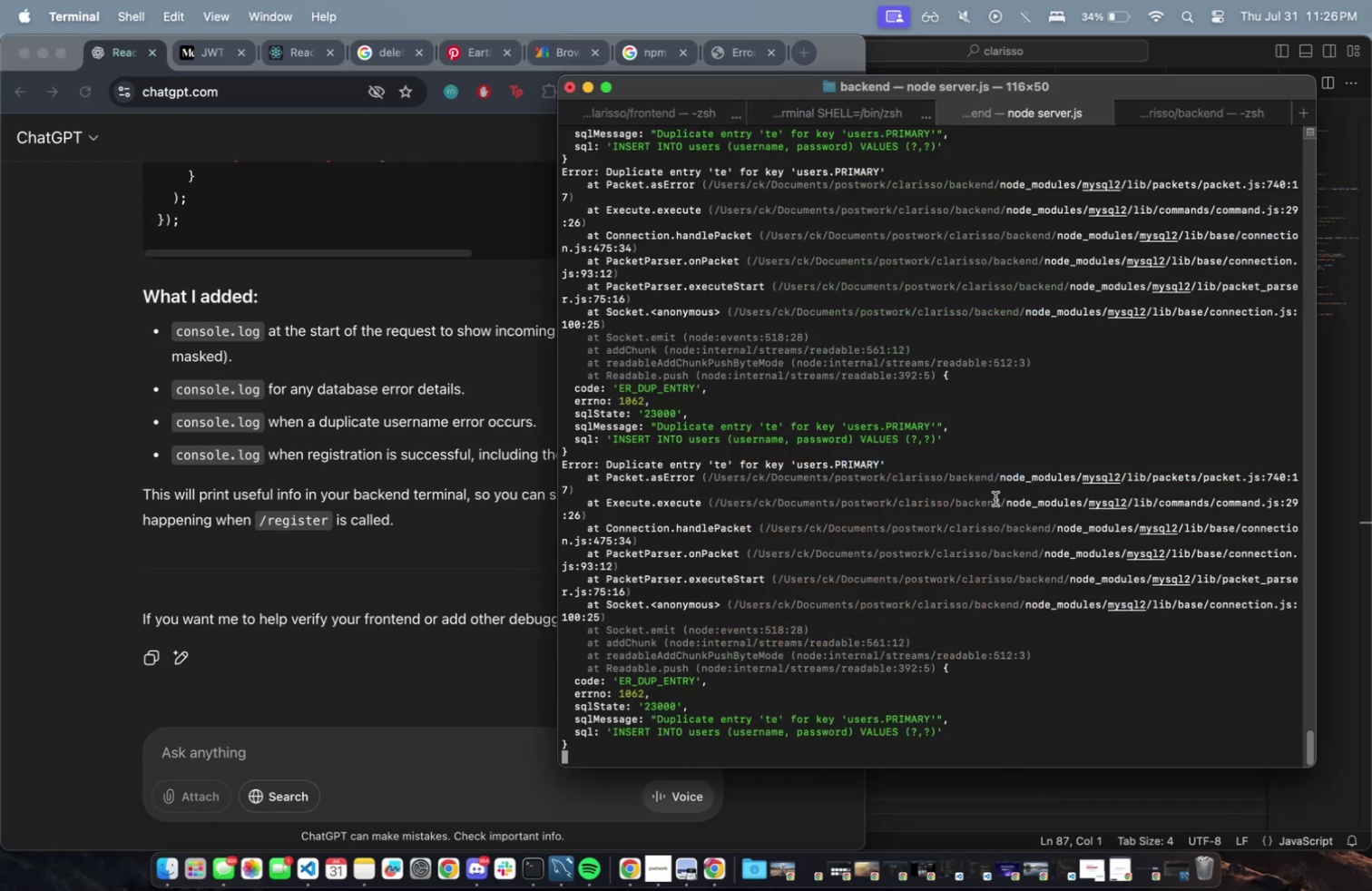 
double_click([384, 759])
 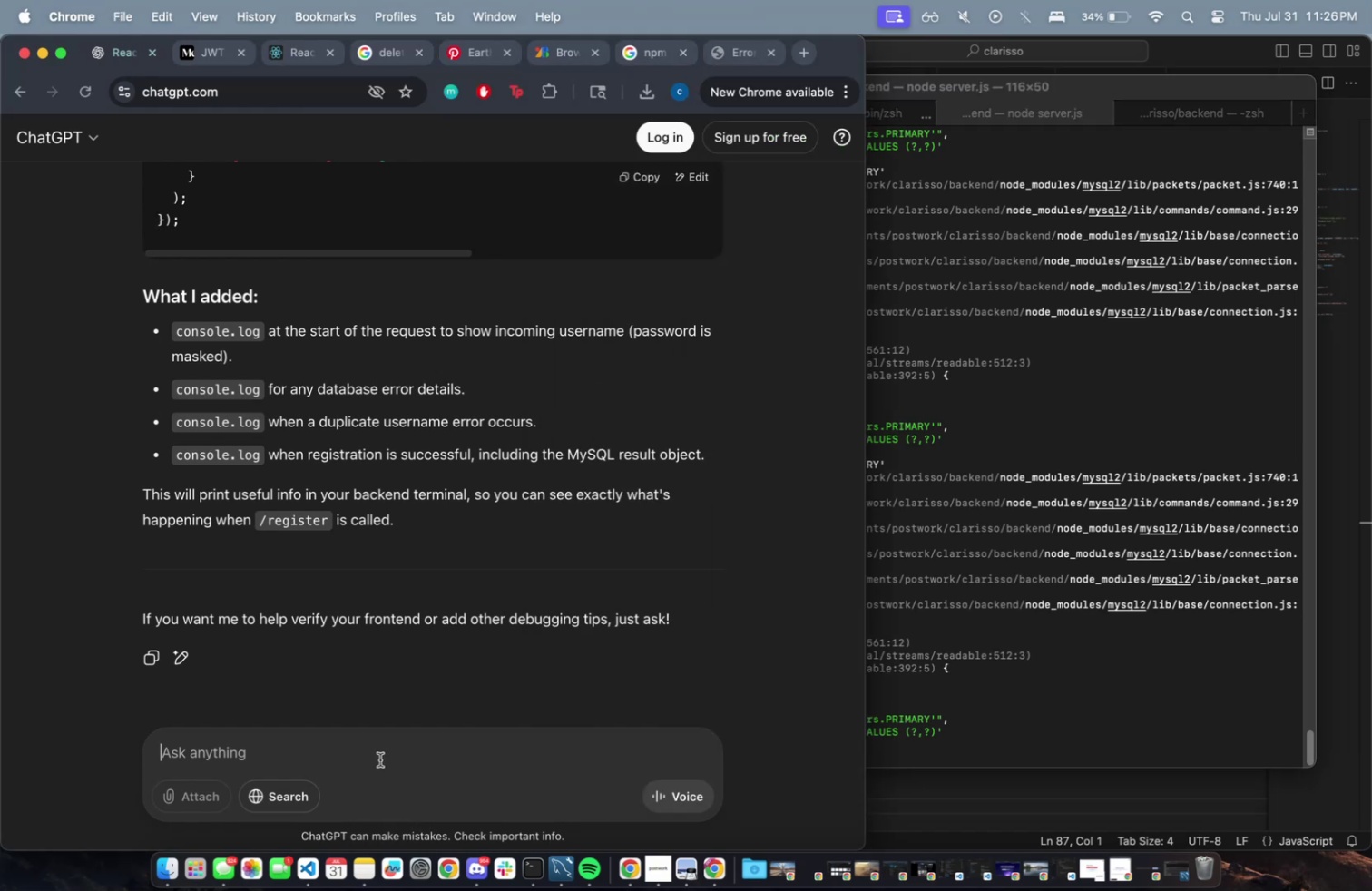 
type(it prints in the terminal but doesnt in the frontend)
 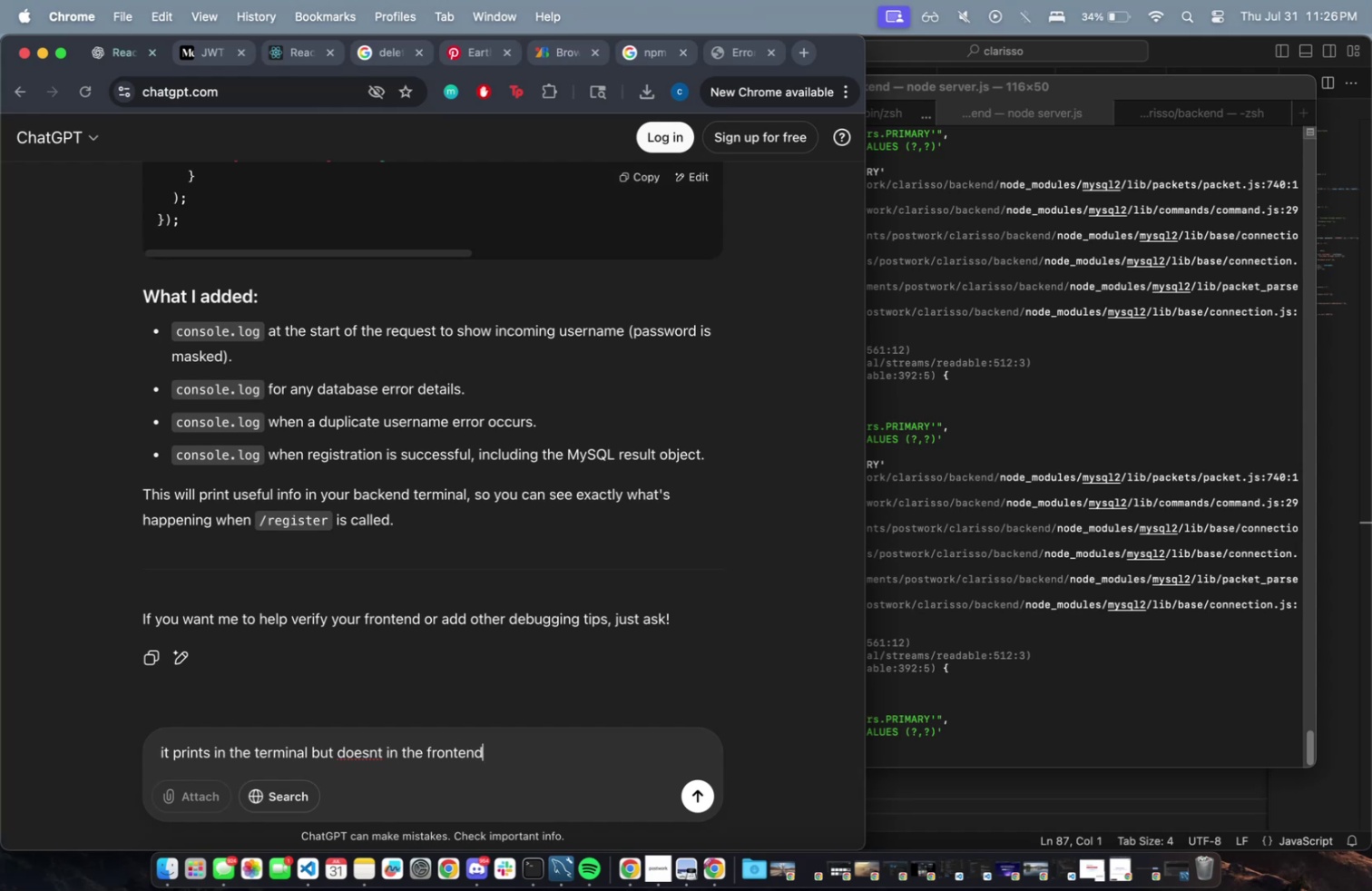 
key(Enter)
 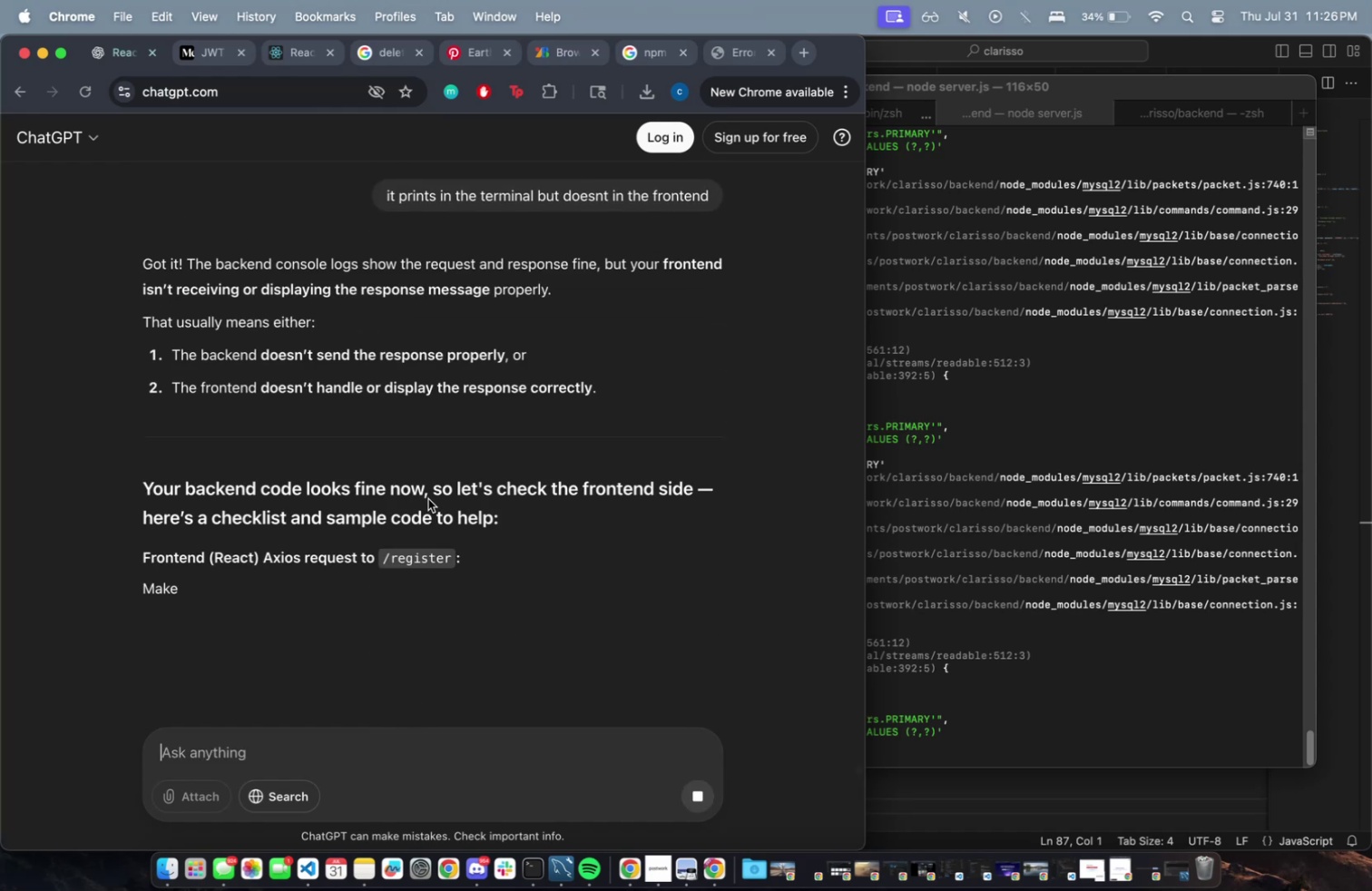 
scroll: coordinate [462, 535], scroll_direction: down, amount: 39.0
 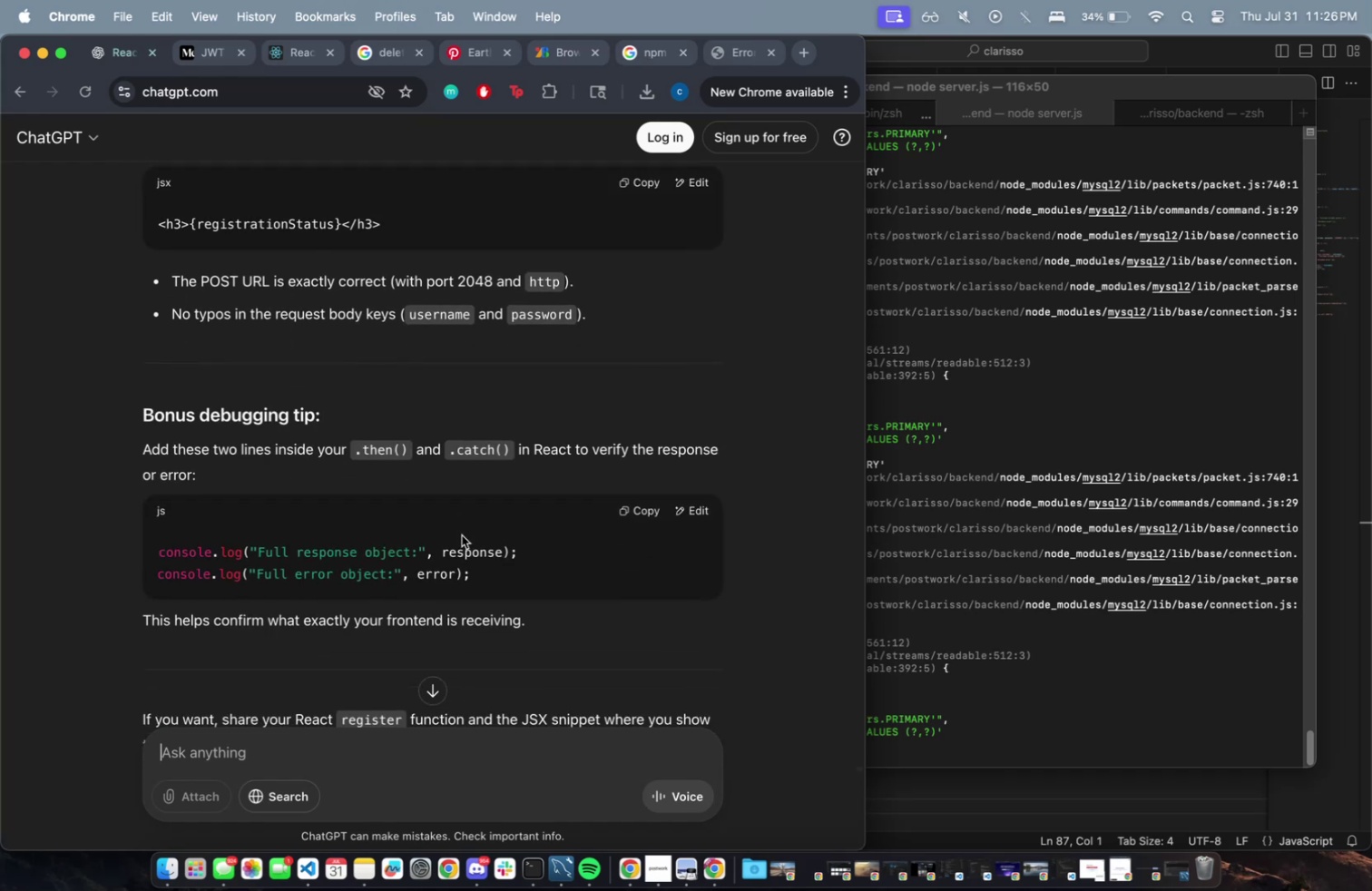 
scroll: coordinate [462, 534], scroll_direction: down, amount: 11.0
 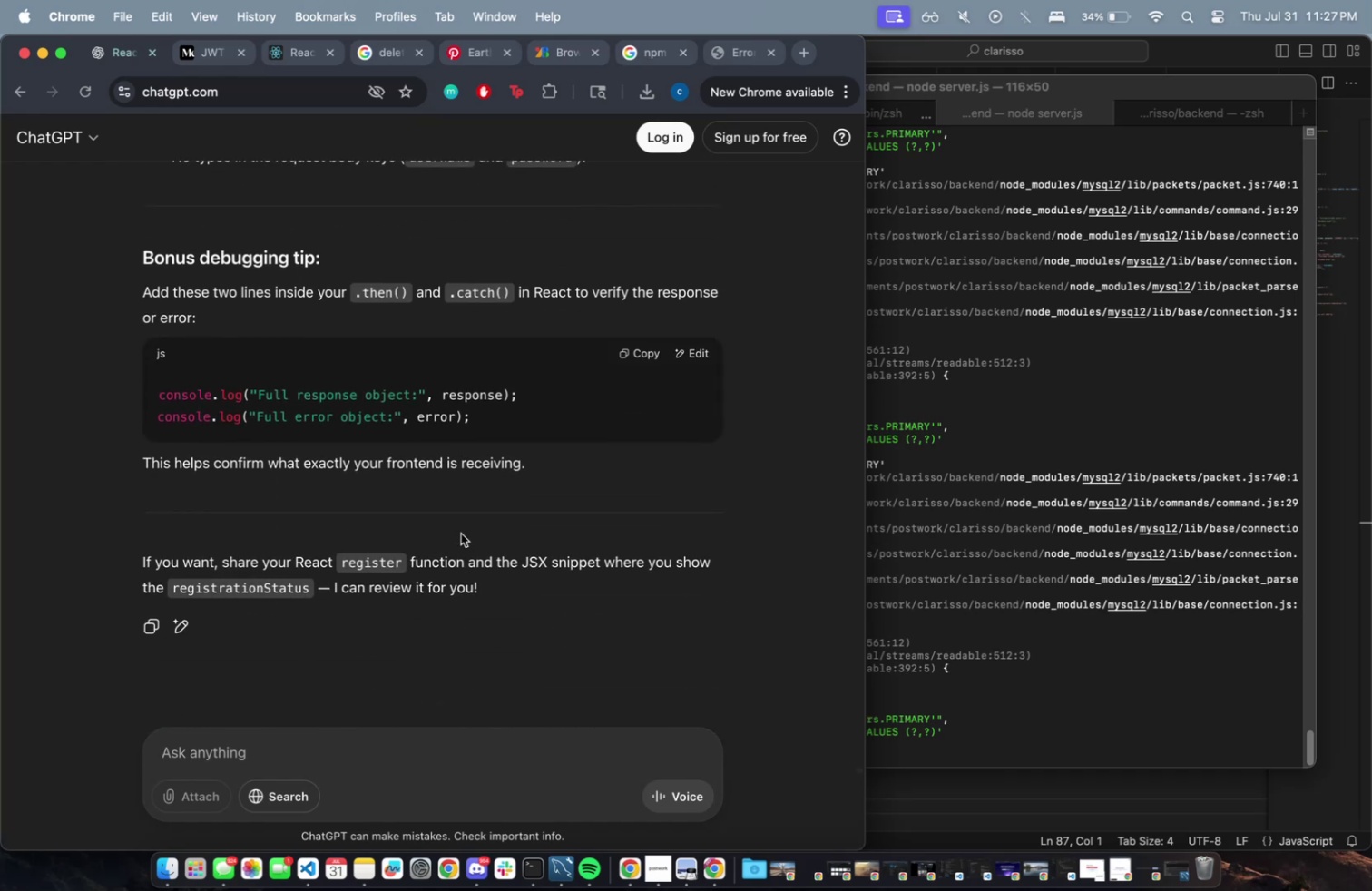 
scroll: coordinate [508, 494], scroll_direction: up, amount: 31.0
 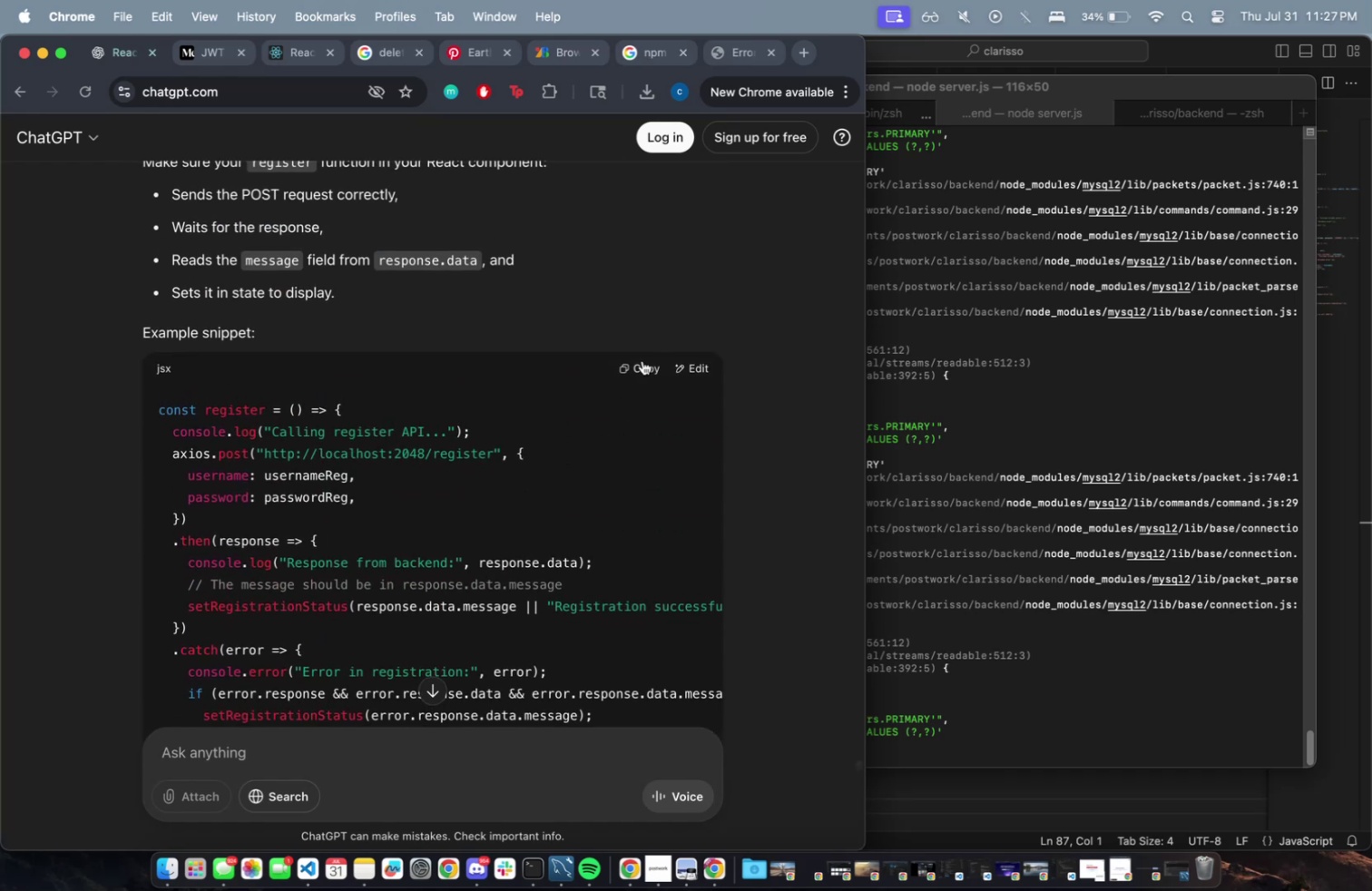 
left_click([641, 364])
 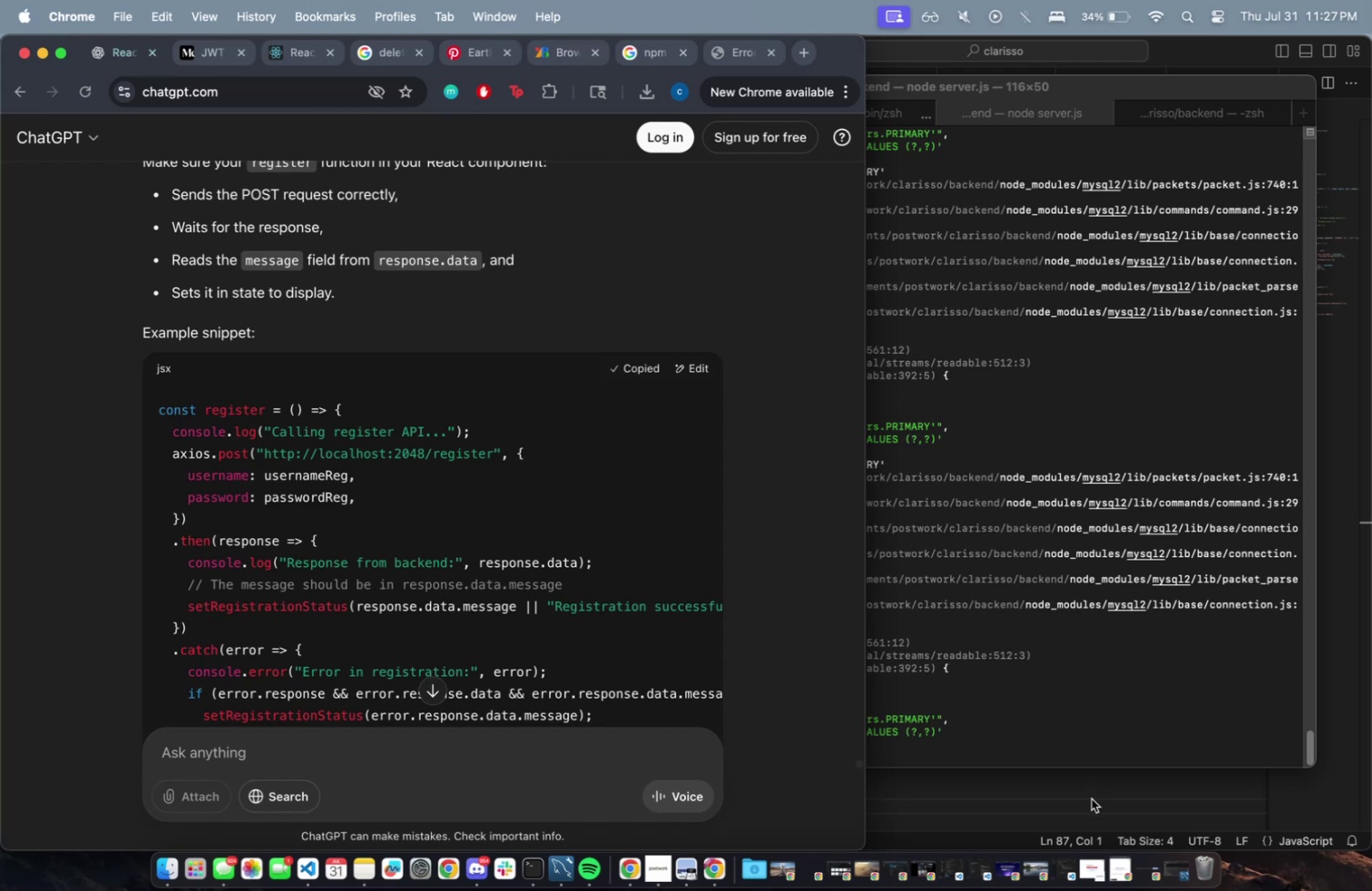 
left_click([1083, 783])
 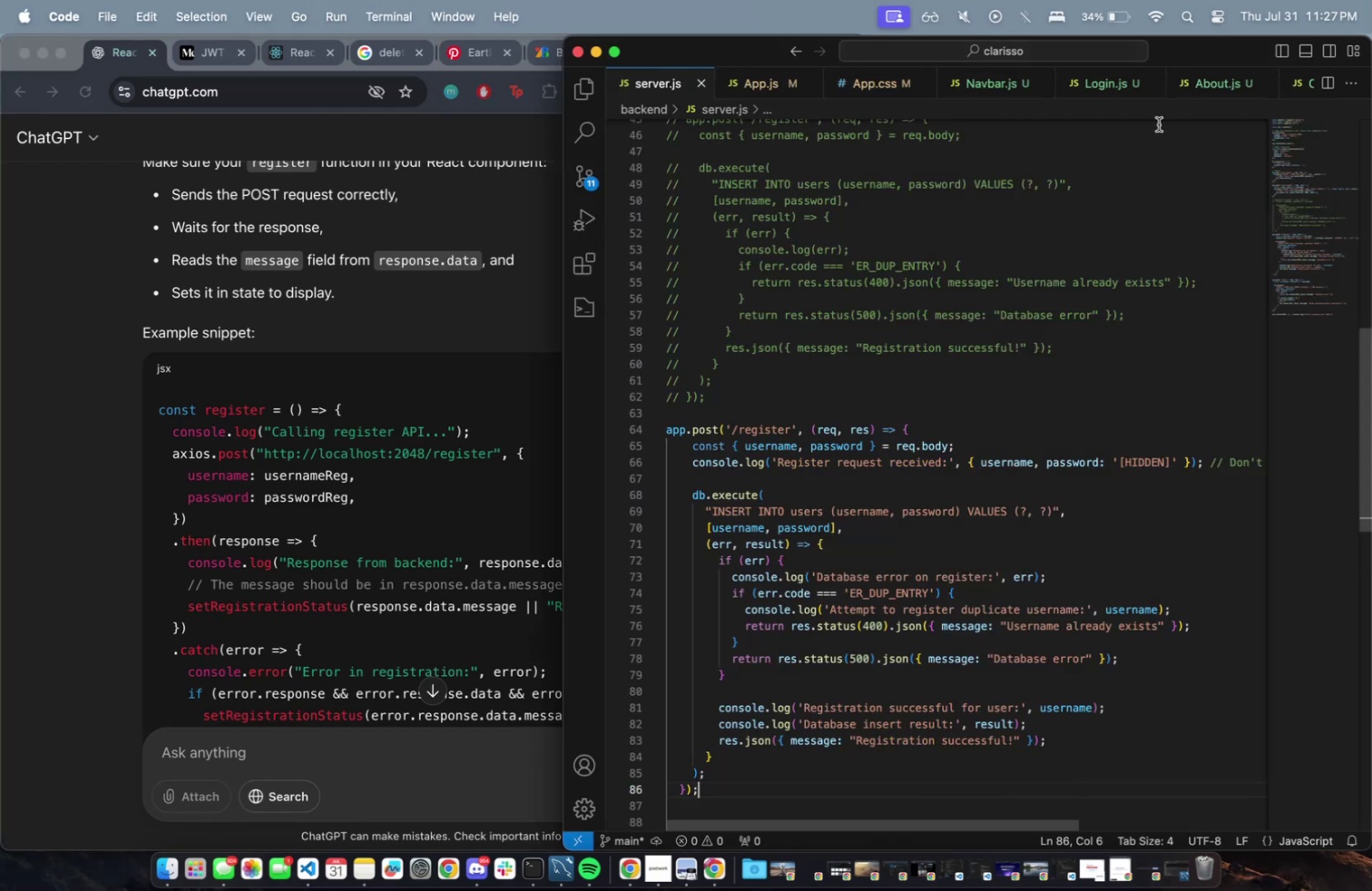 
left_click([1108, 79])
 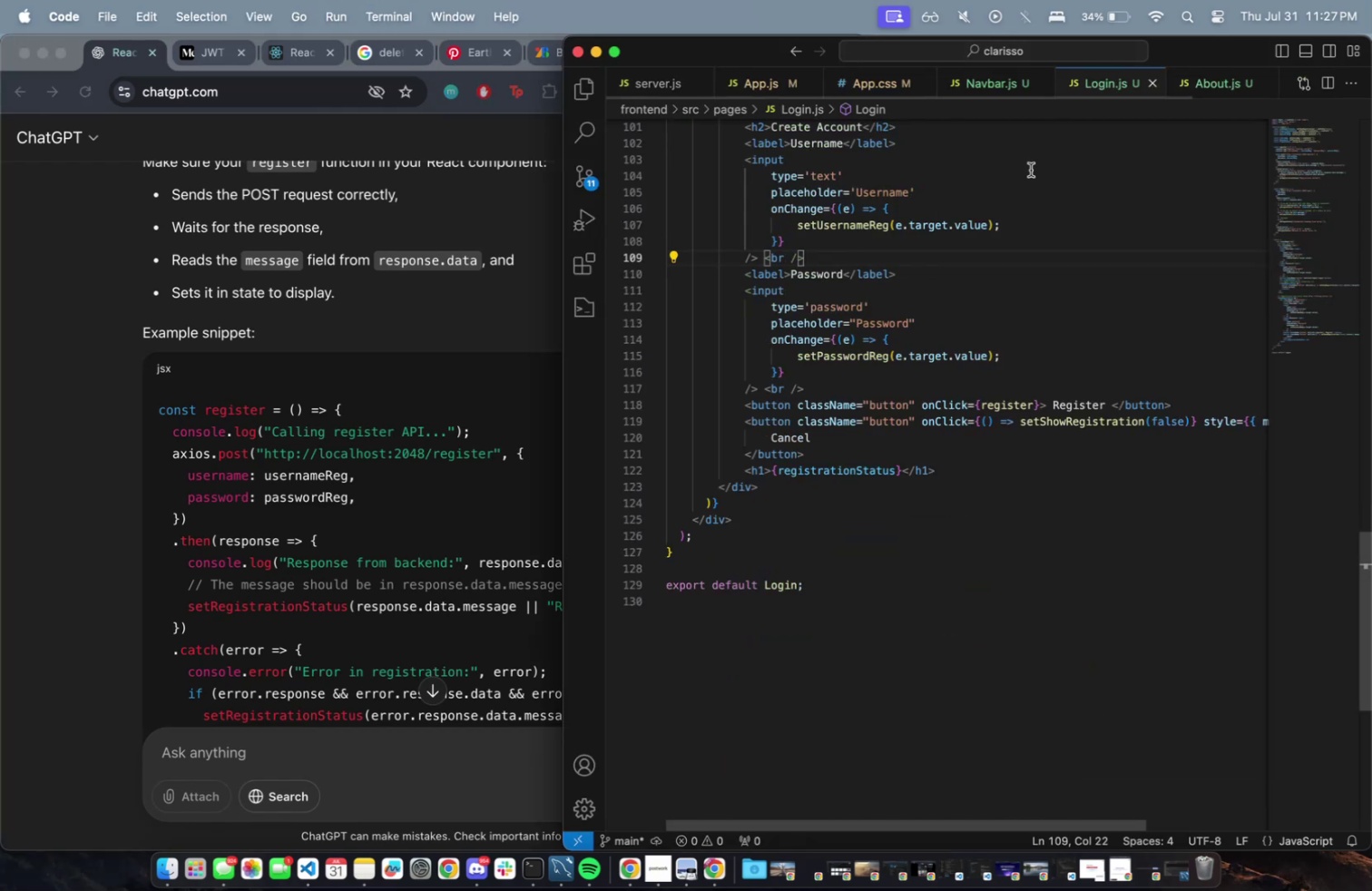 
scroll: coordinate [944, 334], scroll_direction: up, amount: 15.0
 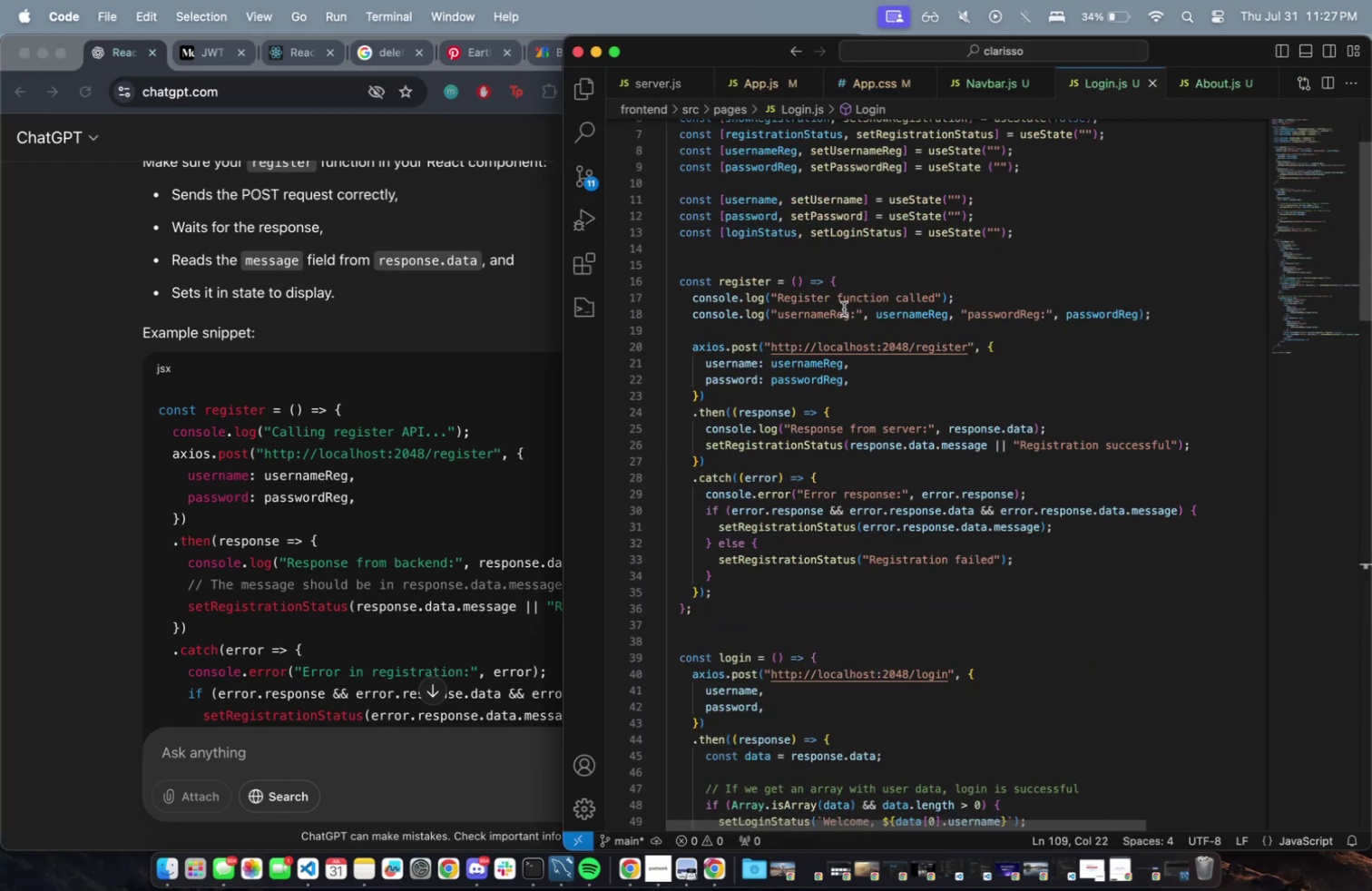 
left_click([850, 308])
 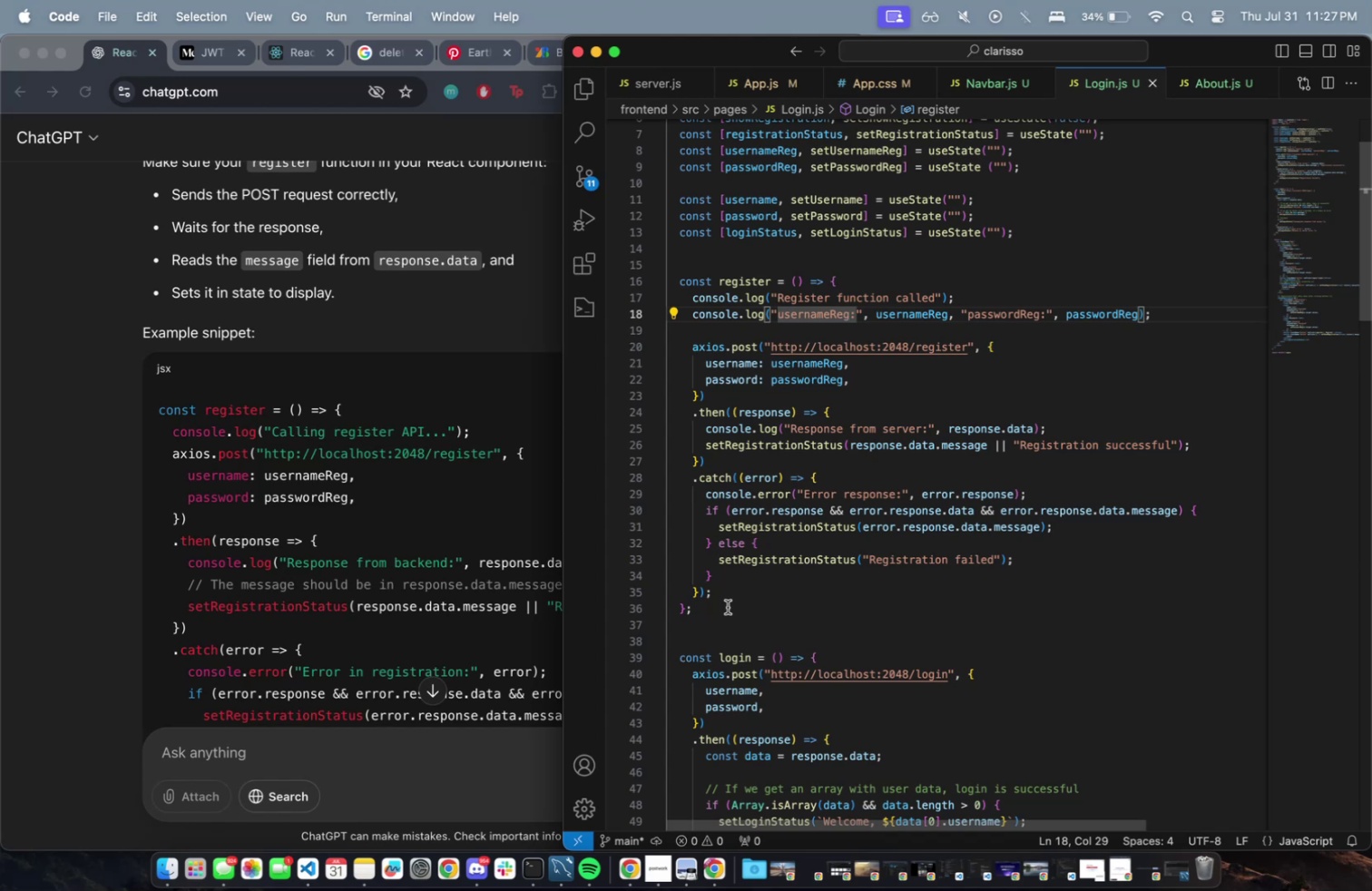 
left_click_drag(start_coordinate=[726, 608], to_coordinate=[679, 286])
 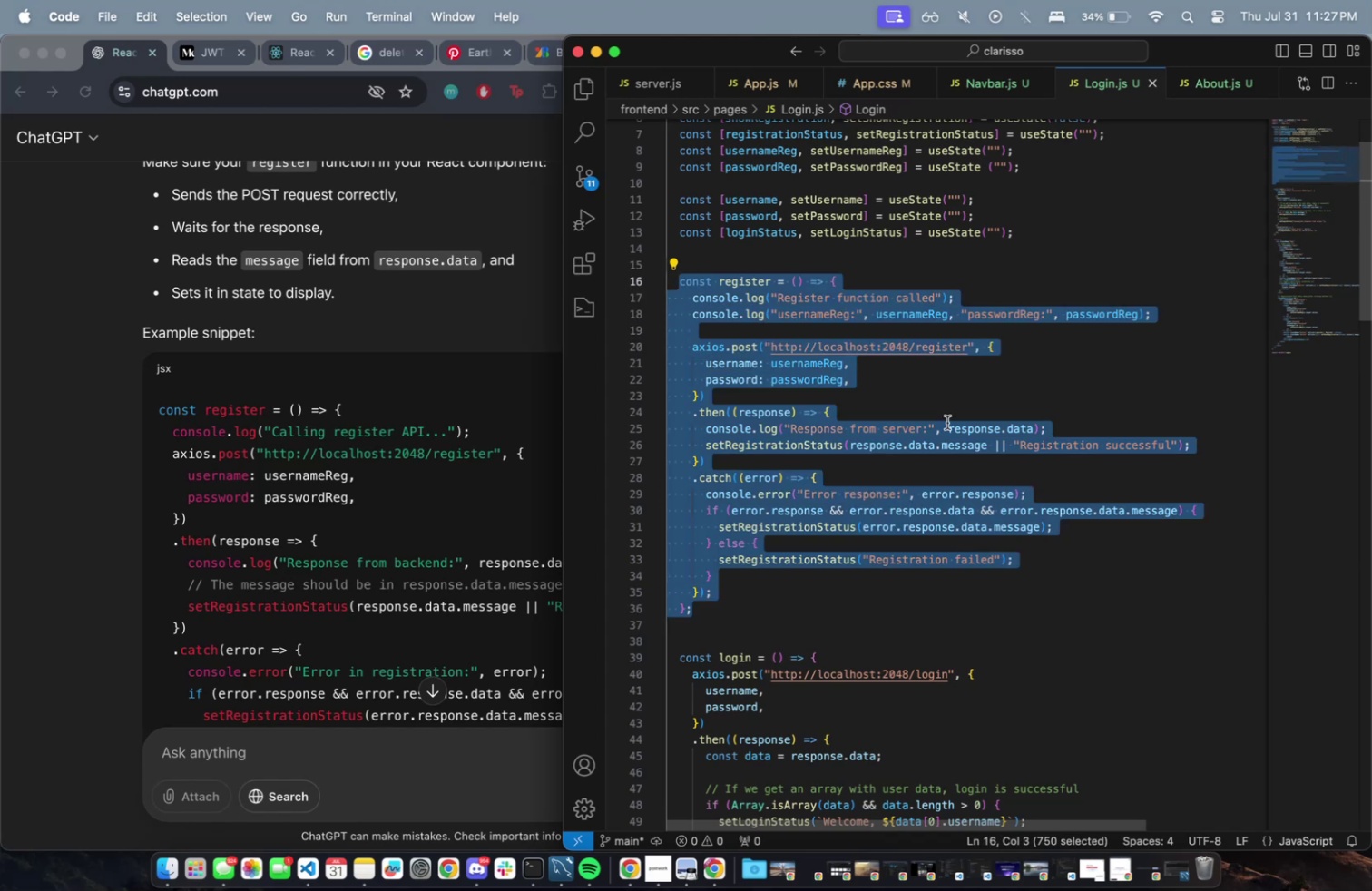 
key(Meta+V)
 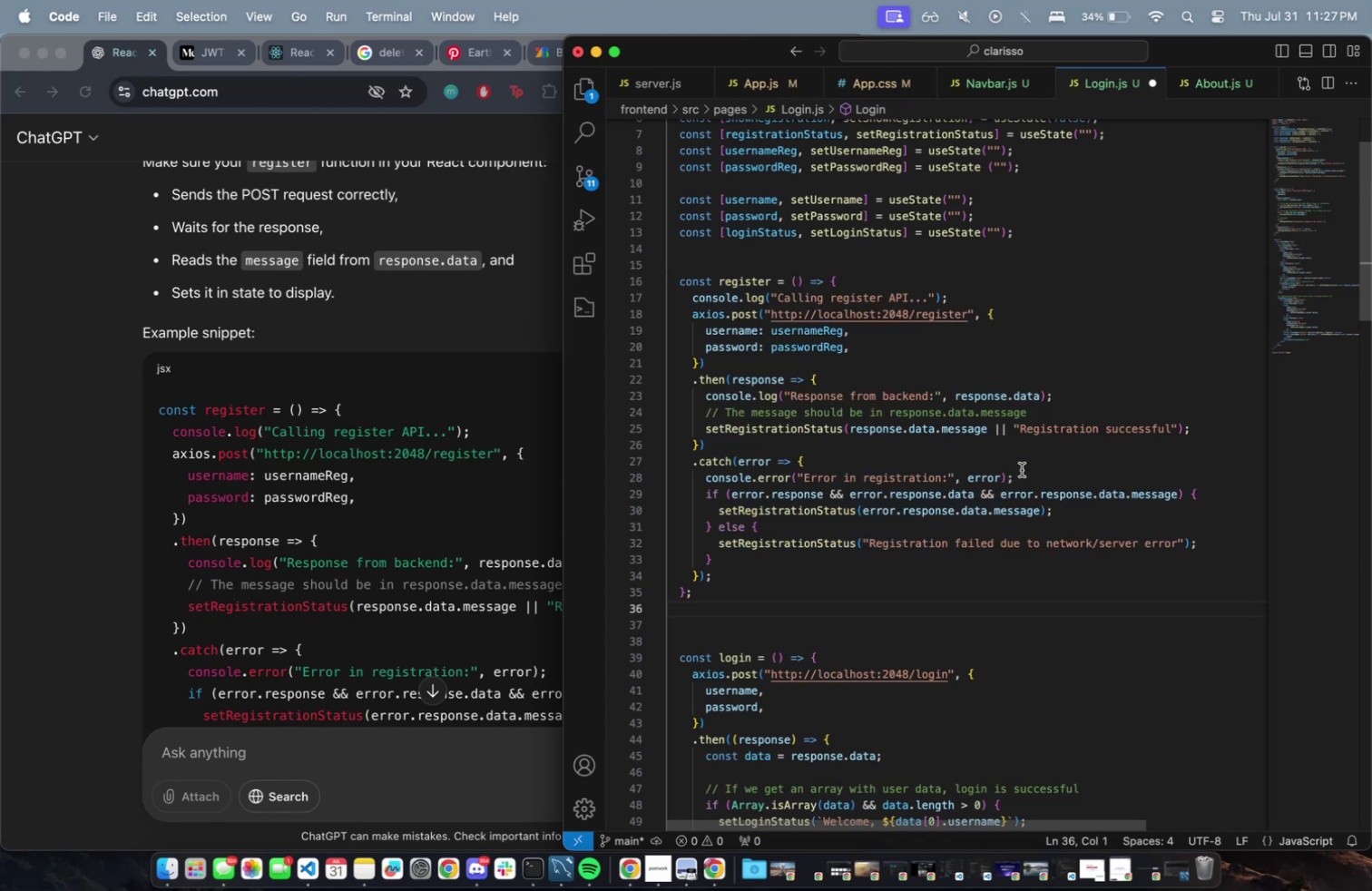 
key(Meta+Z)
 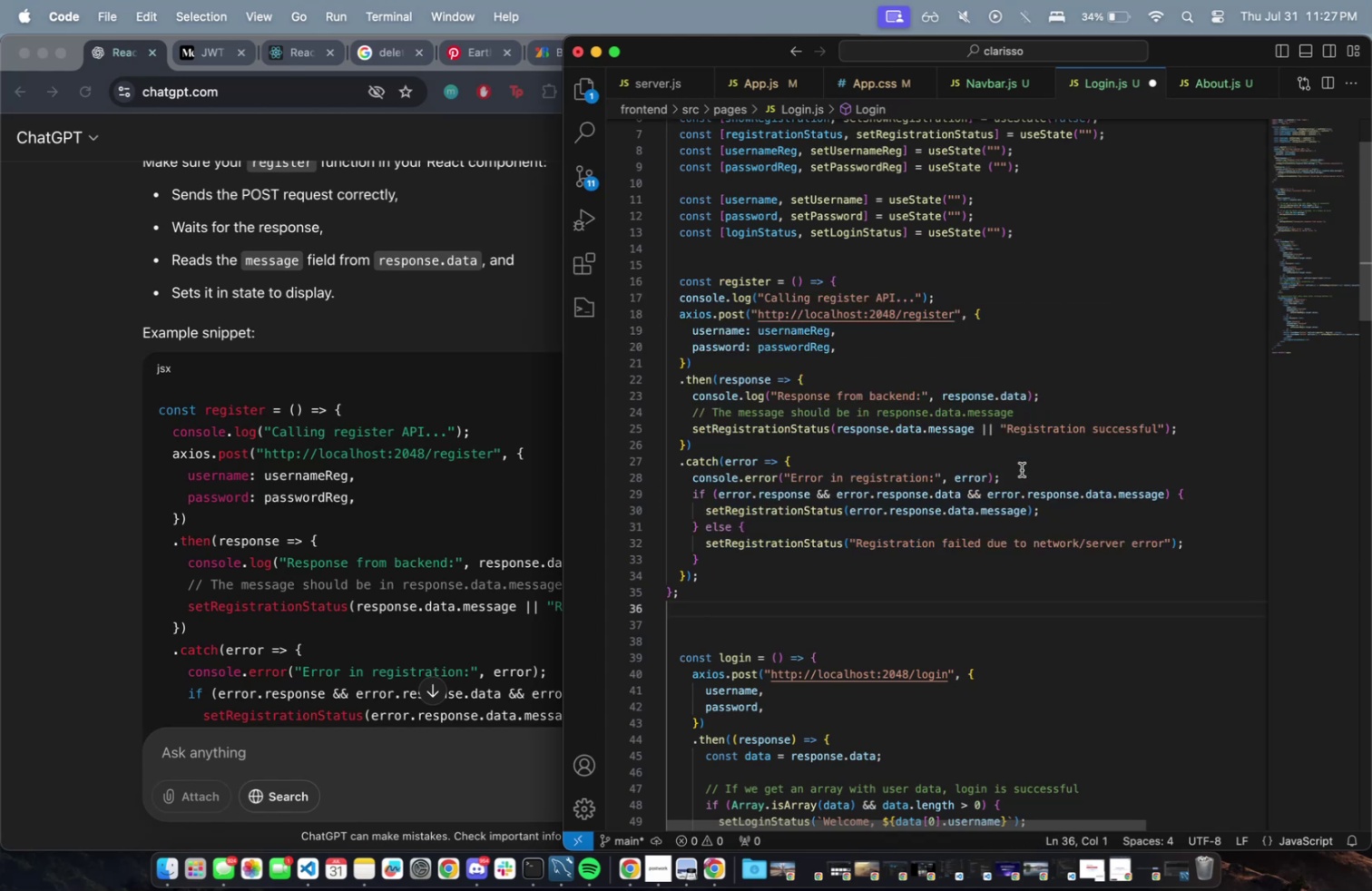 
key(Meta+Z)
 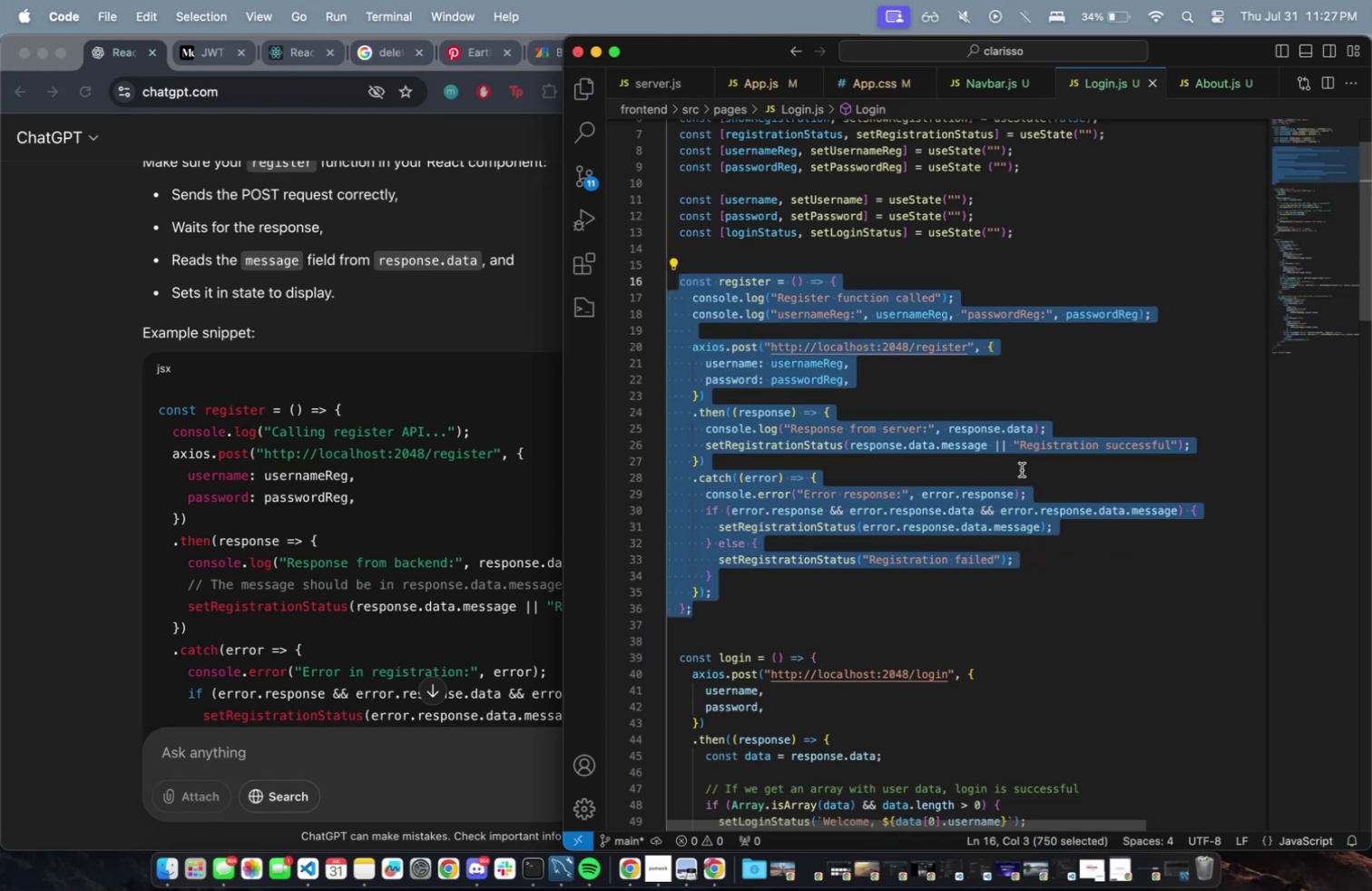 
key(Meta+V)
 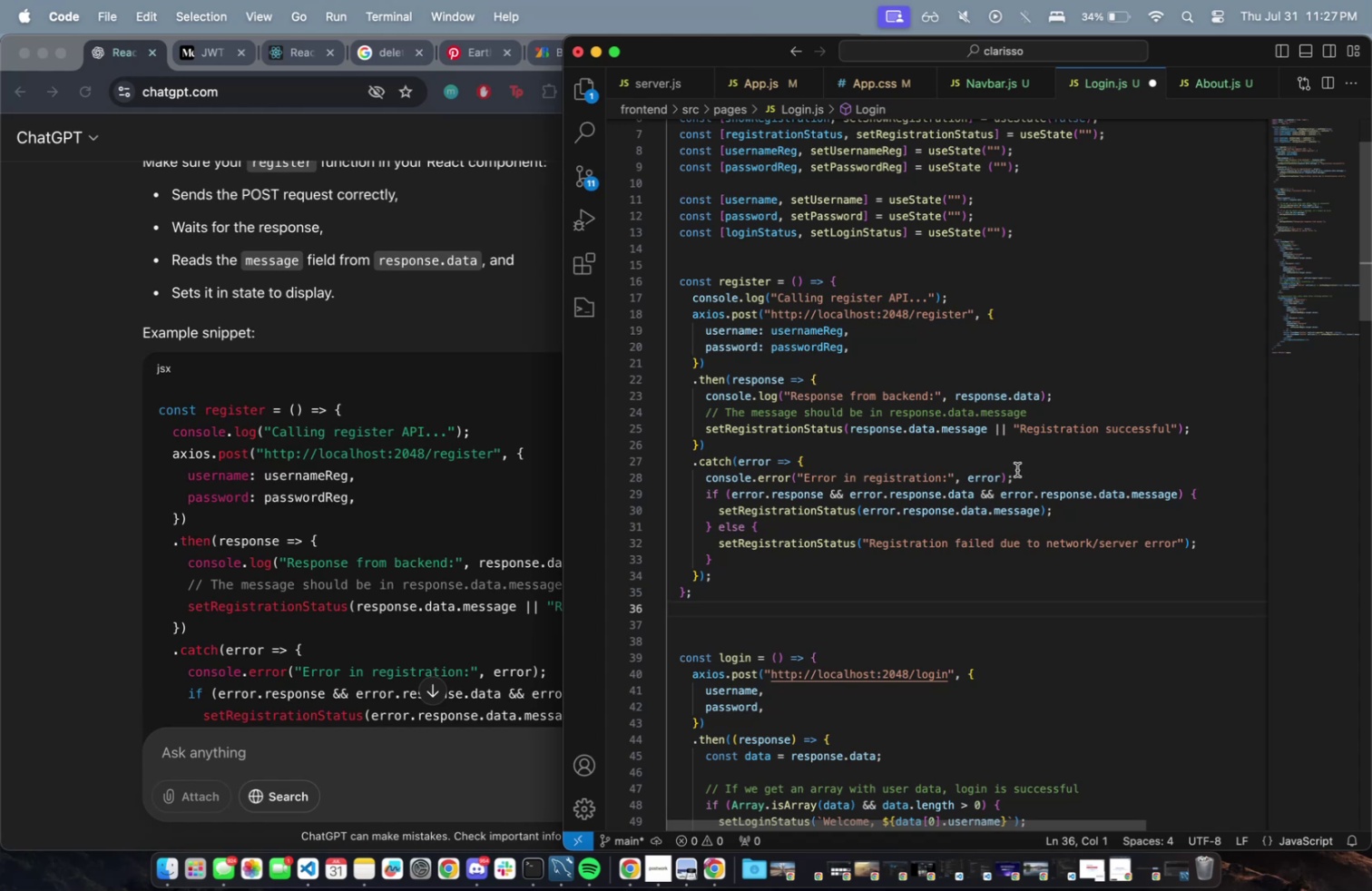 
key(Meta+CommandLeft)
 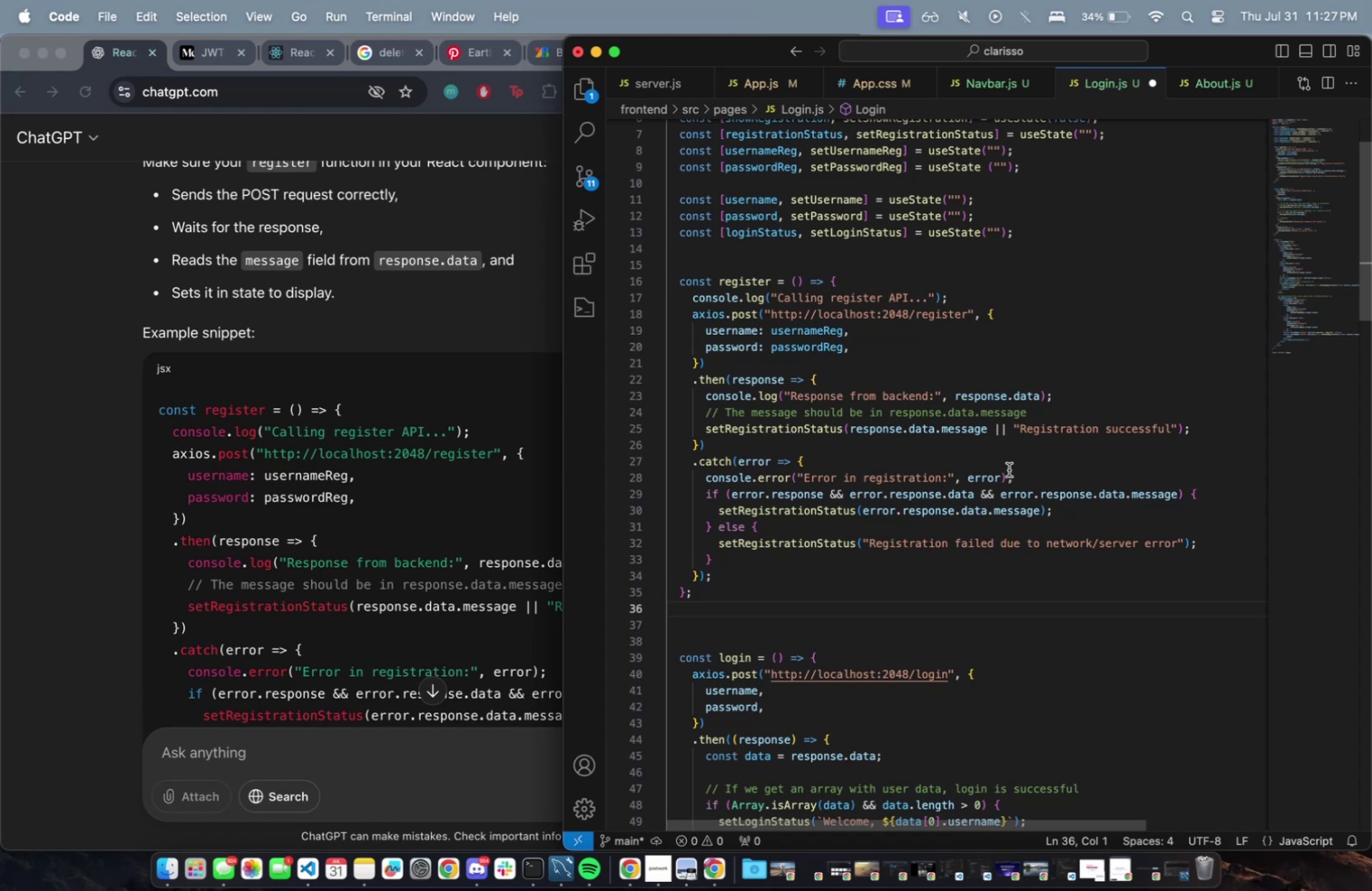 
key(Meta+S)
 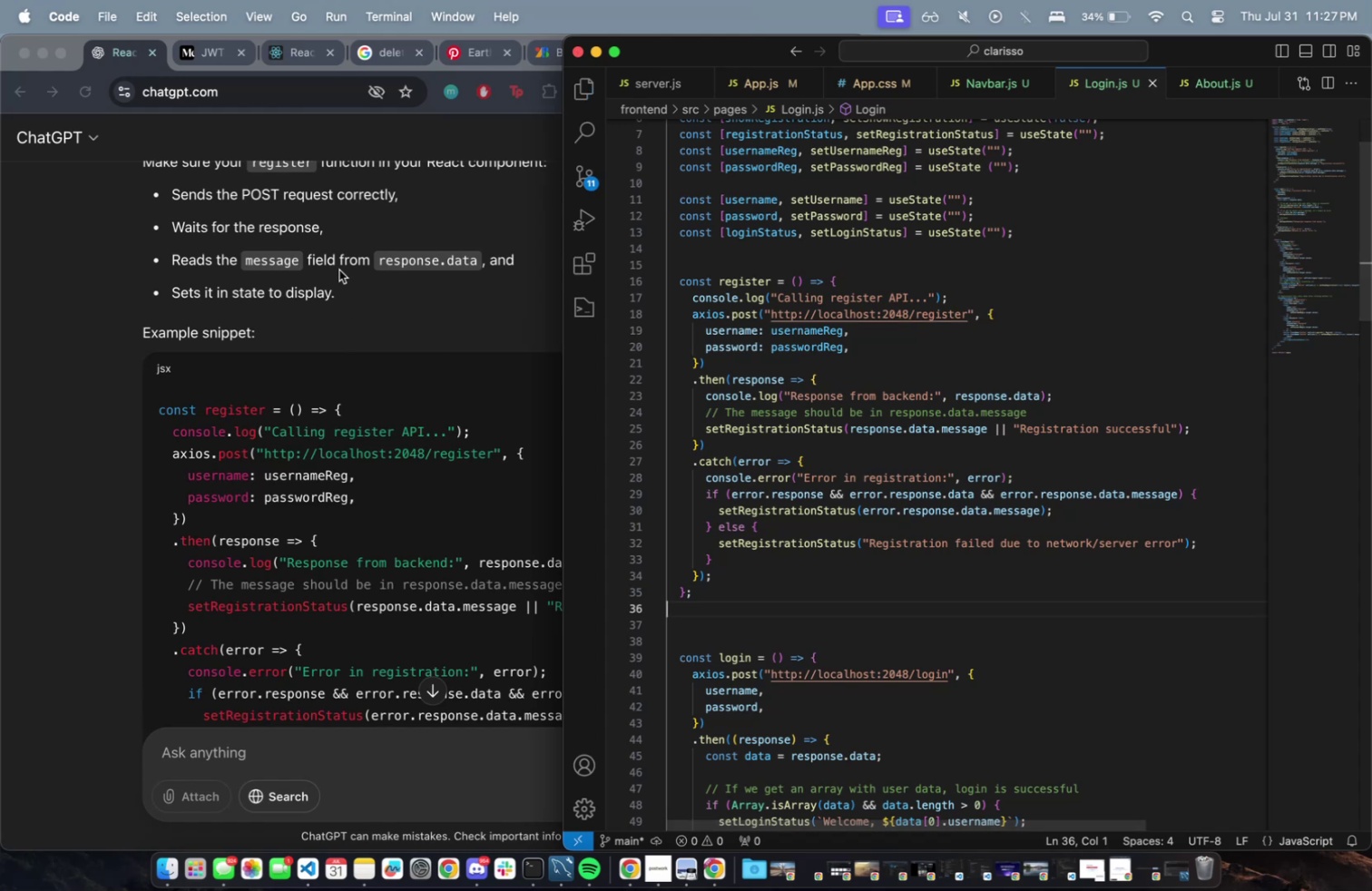 
left_click([296, 56])
 